 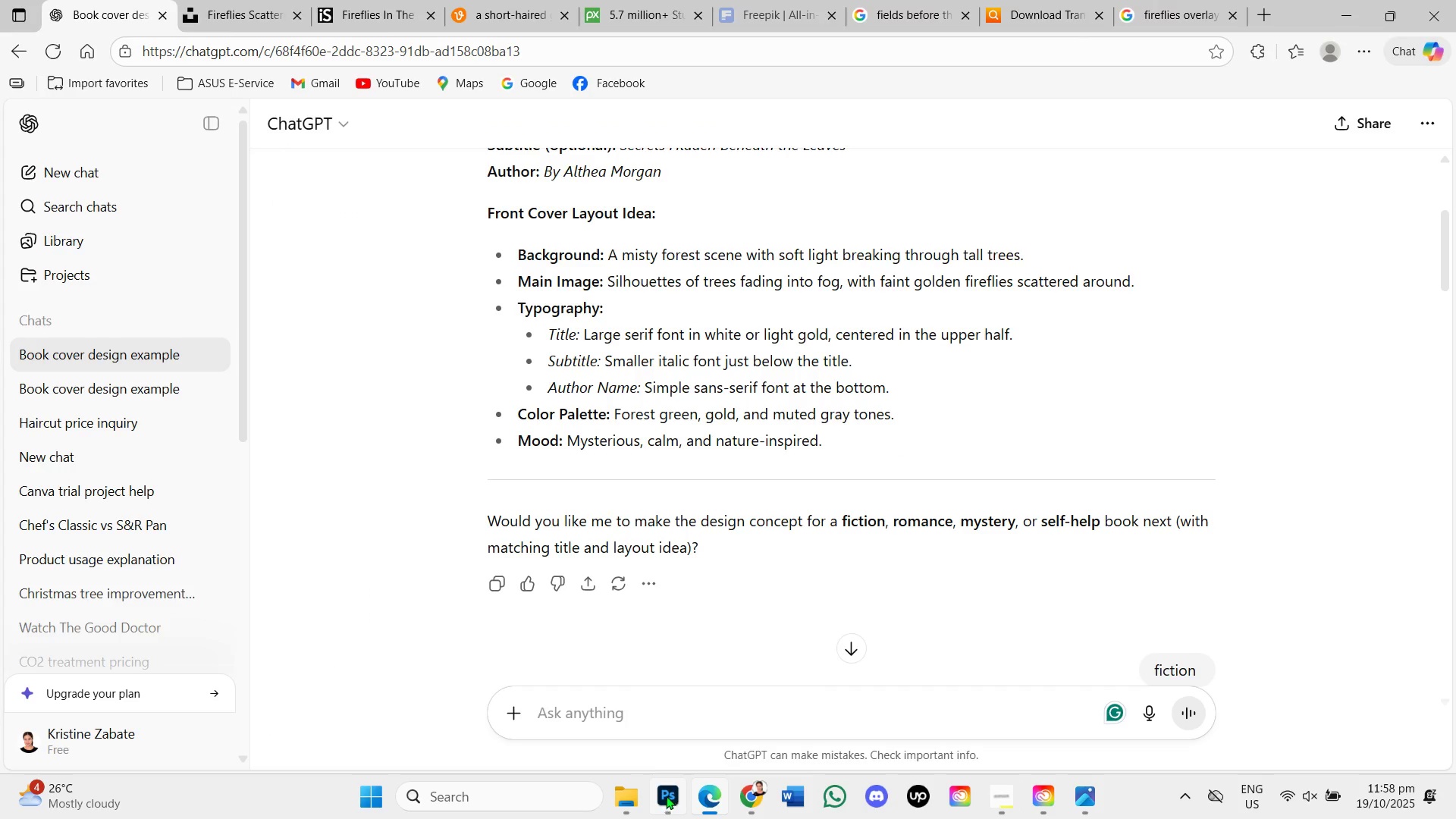 
key(Control+T)
 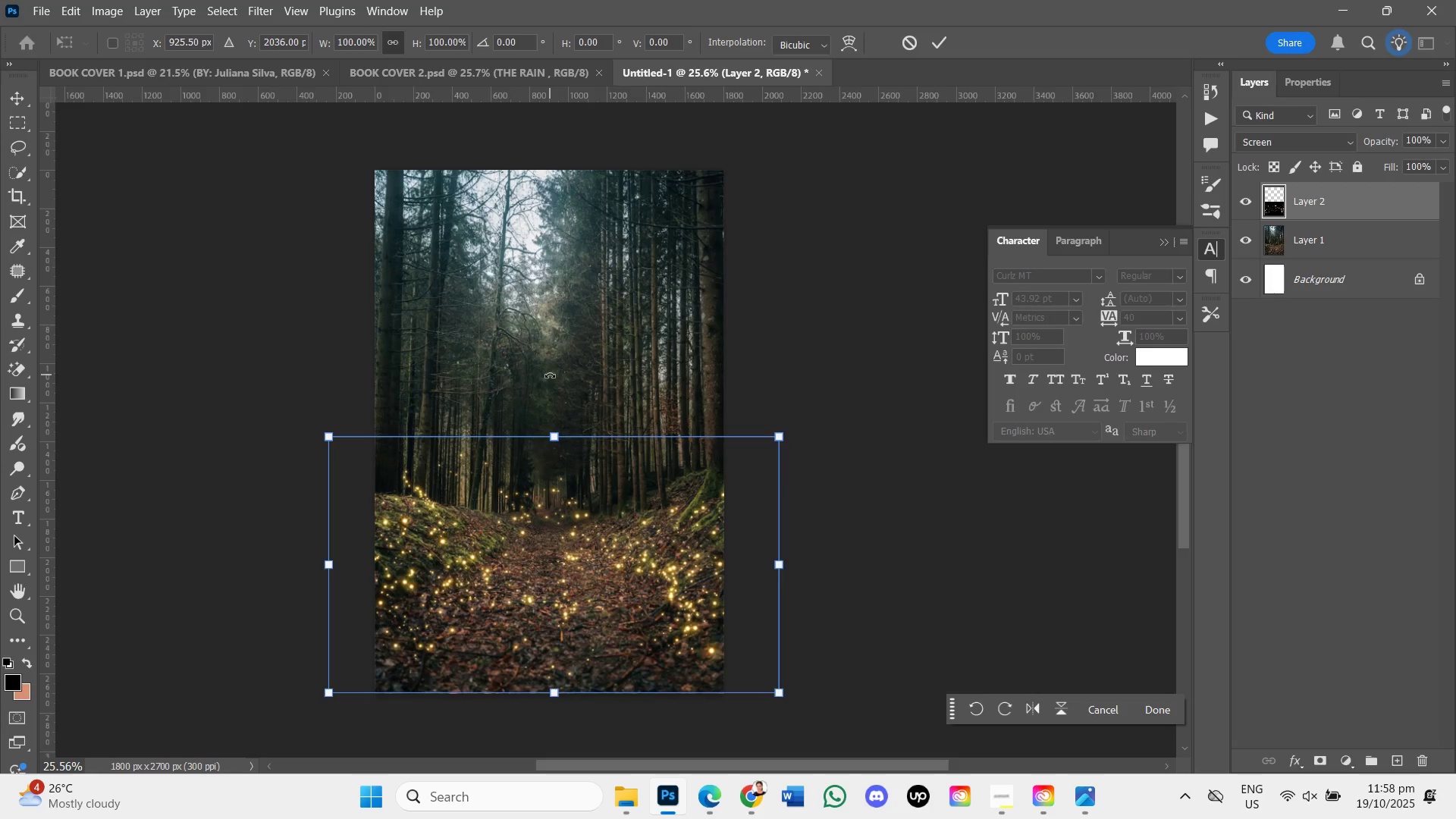 
key(Enter)
 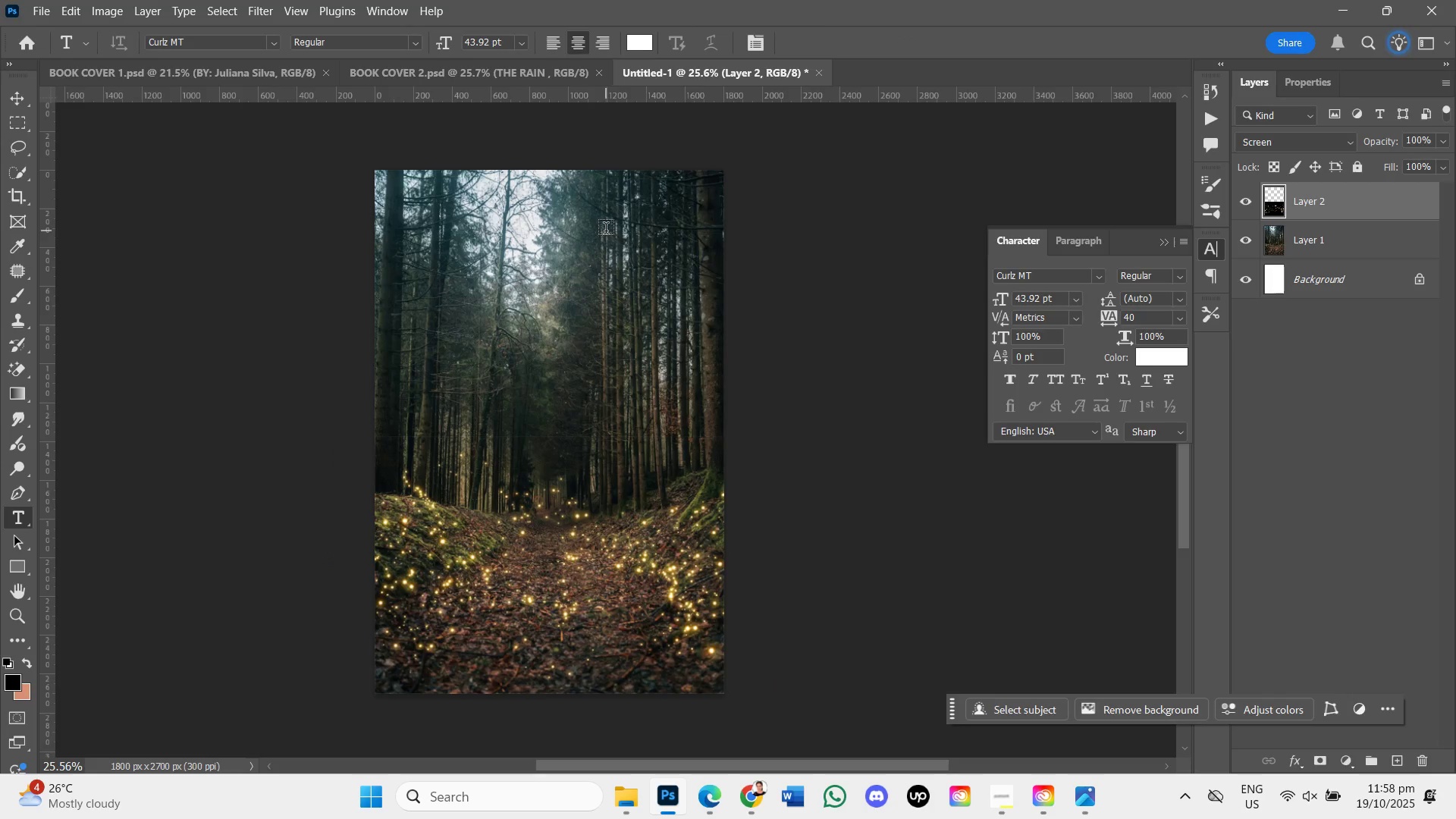 
type(yt)
 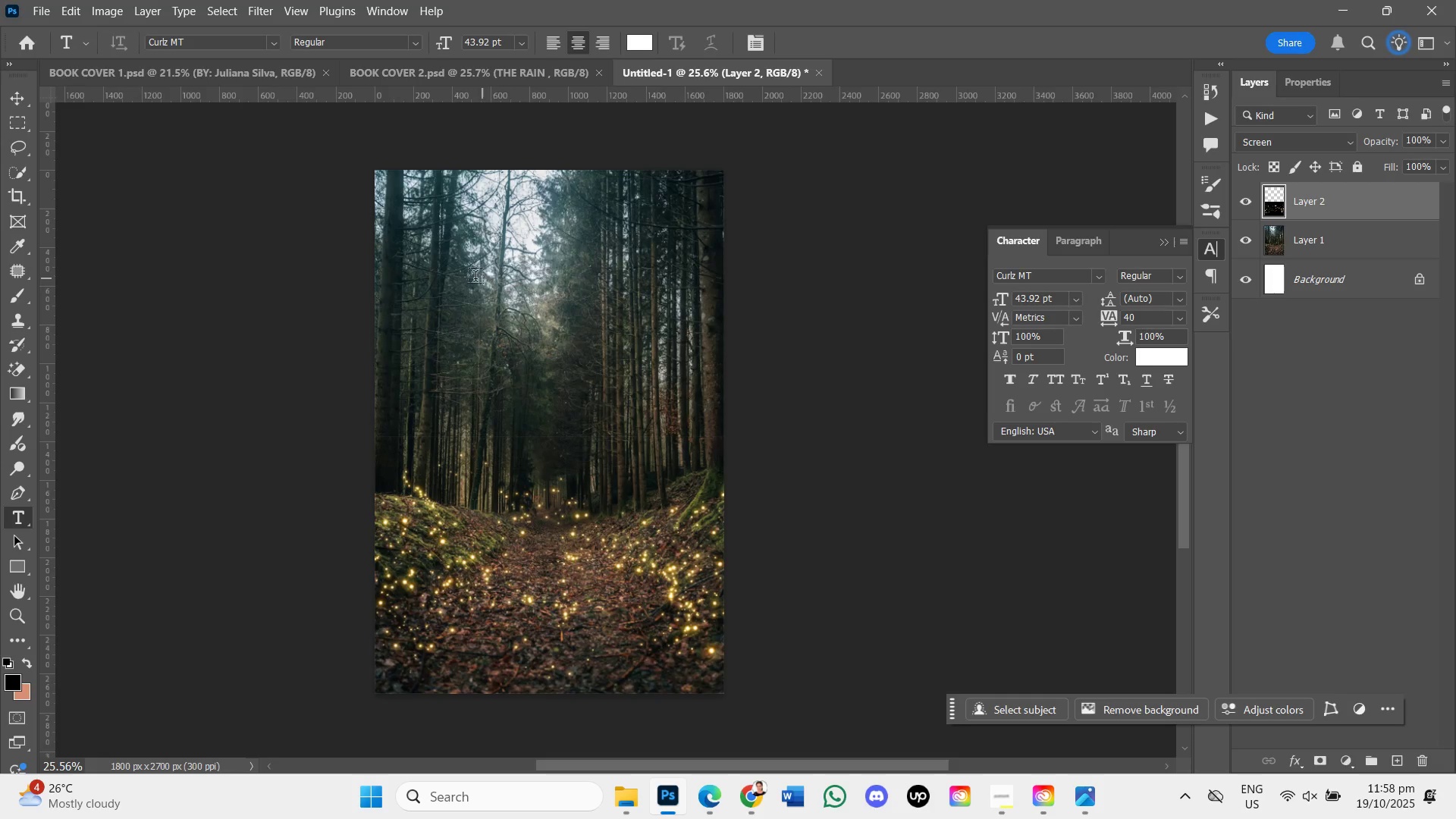 
left_click([440, 278])
 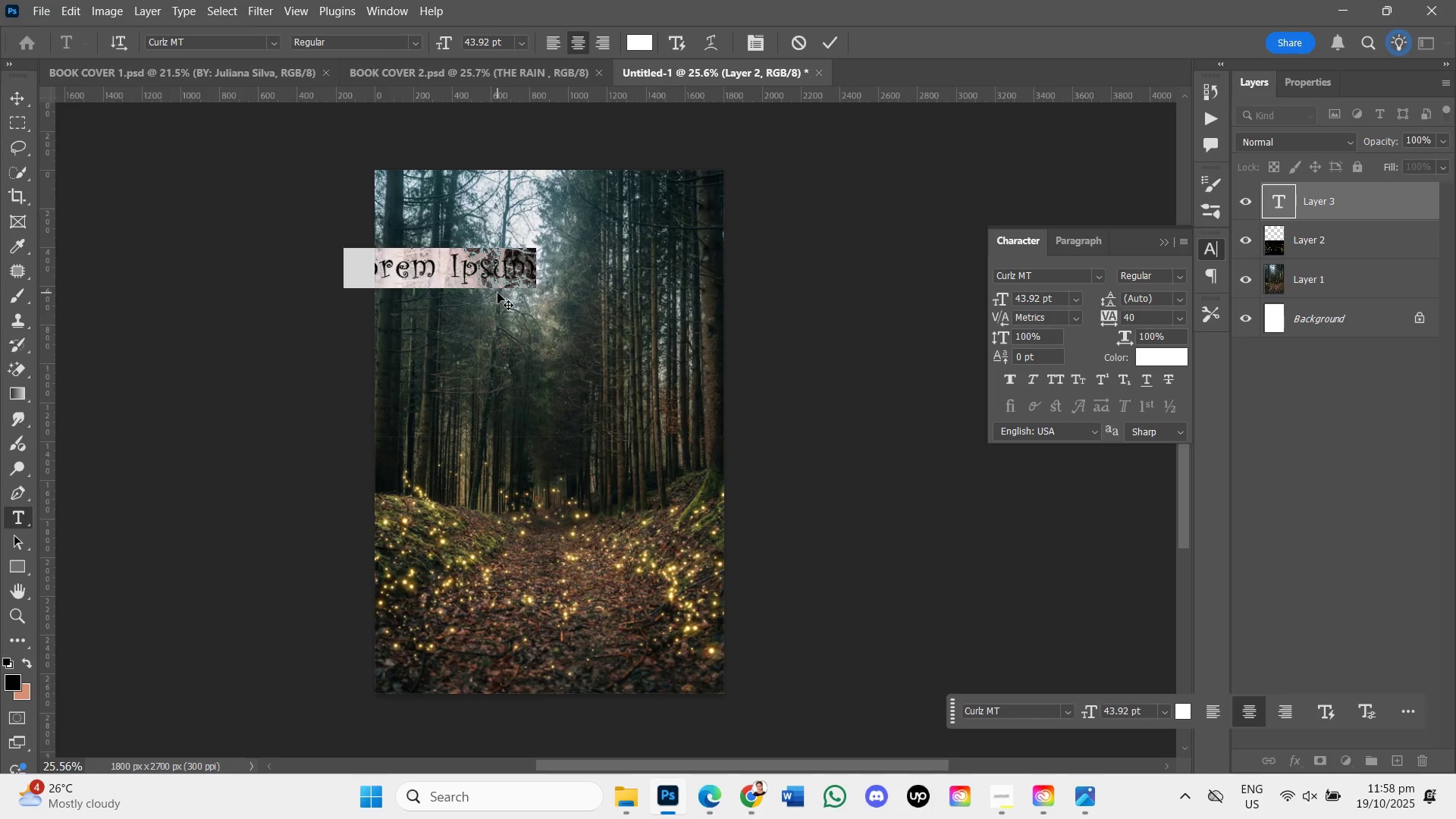 
key(Backspace)
 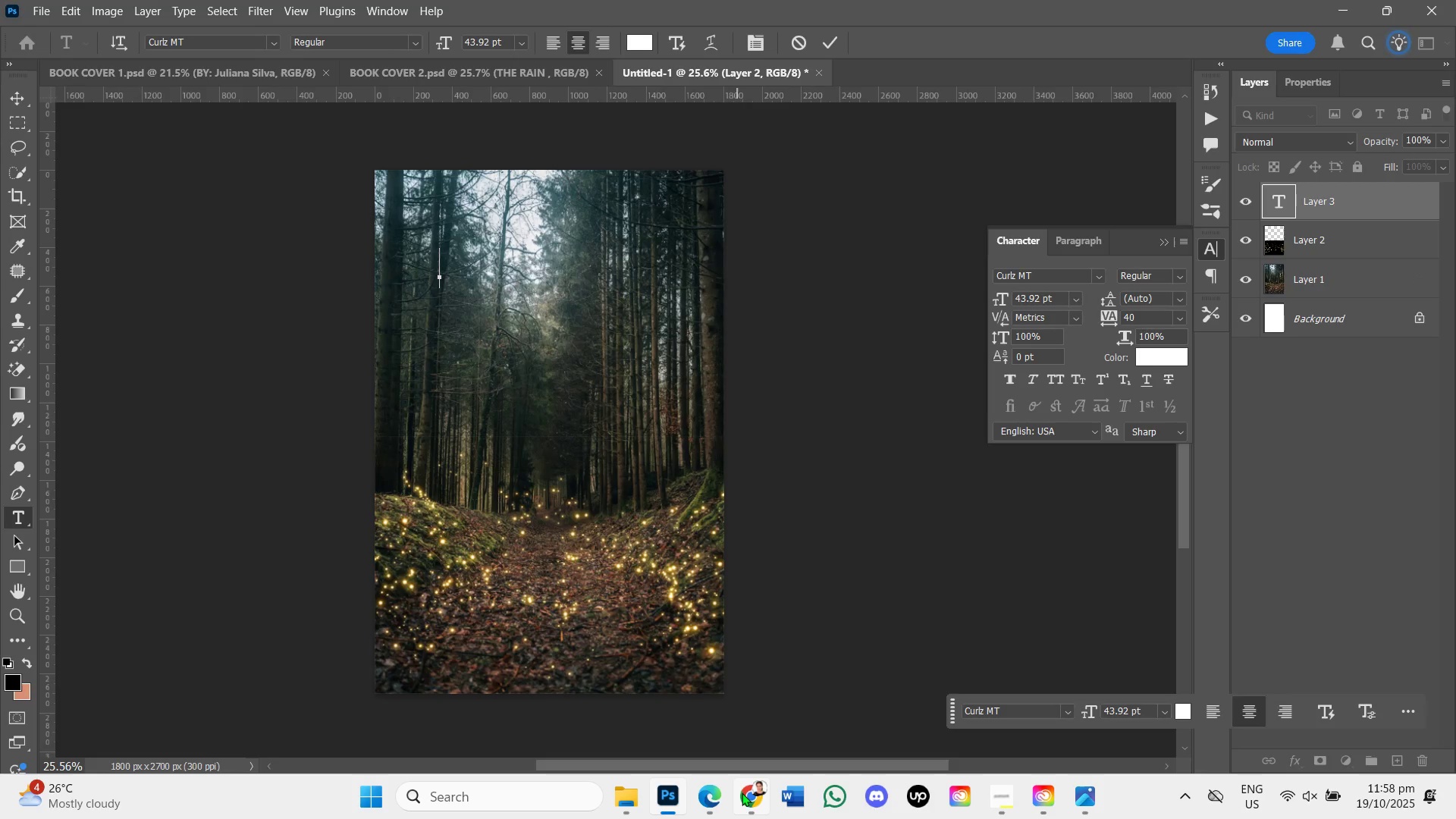 
left_click([717, 802])
 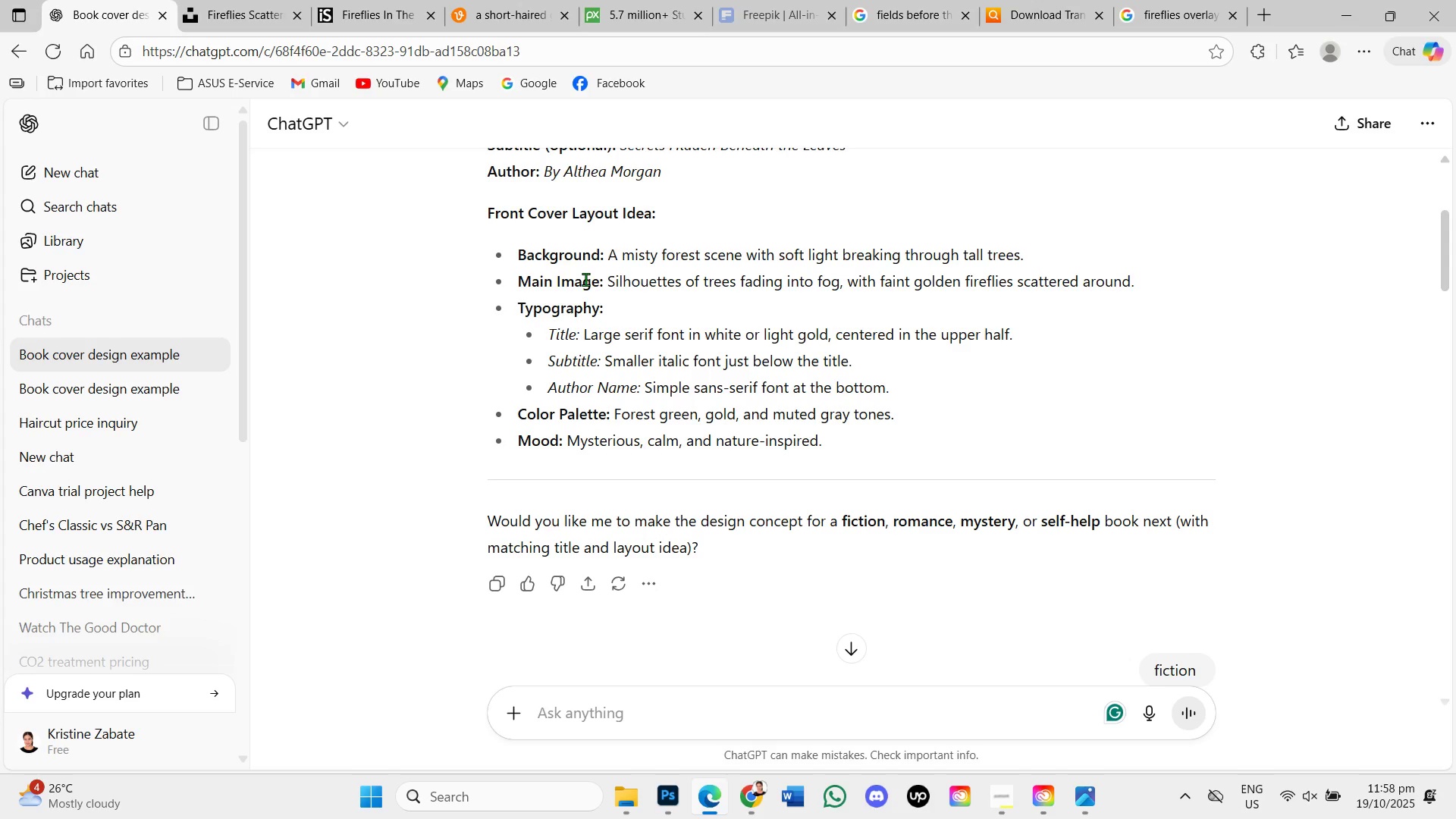 
scroll: coordinate [580, 275], scroll_direction: up, amount: 1.0
 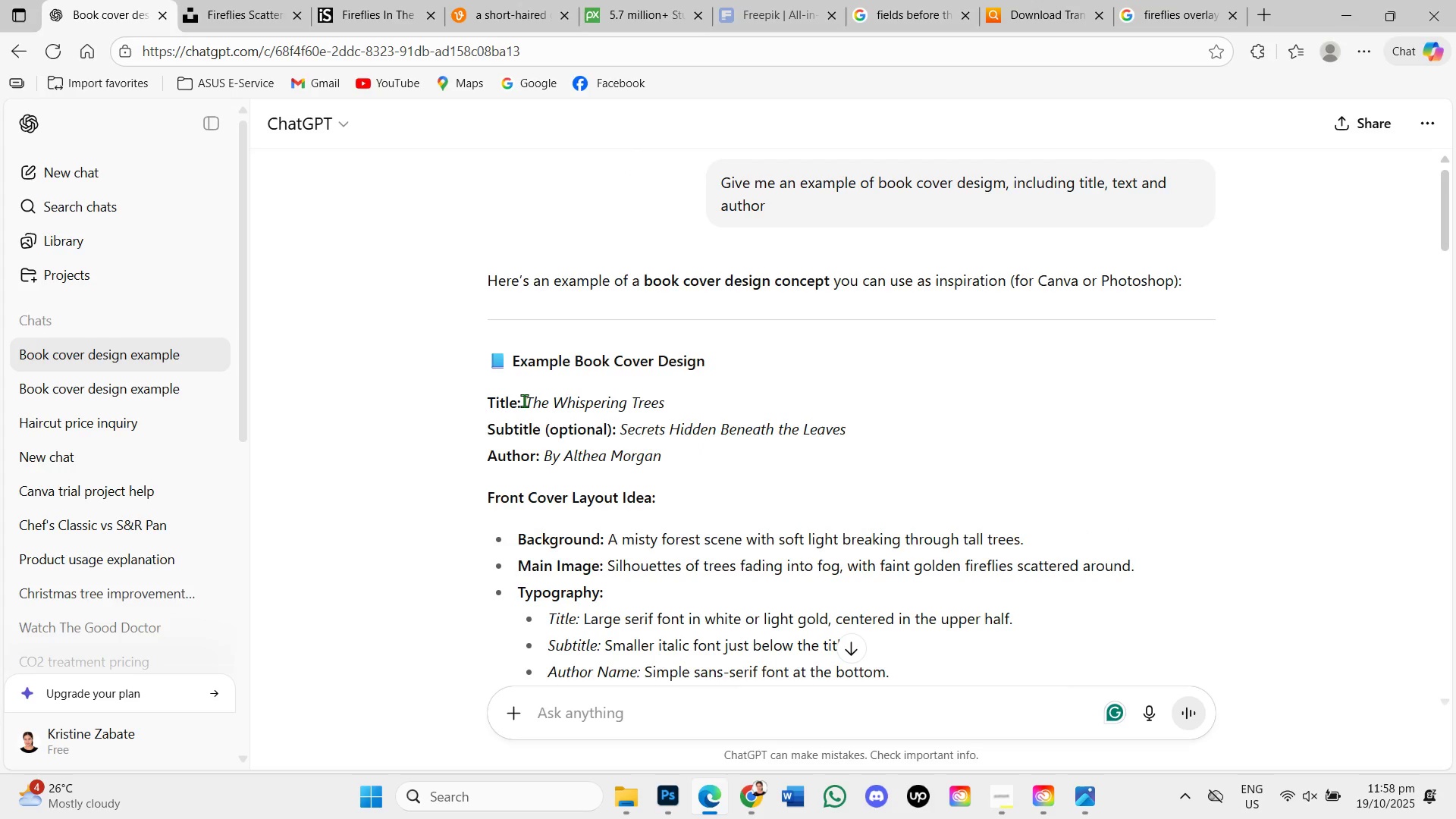 
left_click_drag(start_coordinate=[524, 400], to_coordinate=[664, 403])
 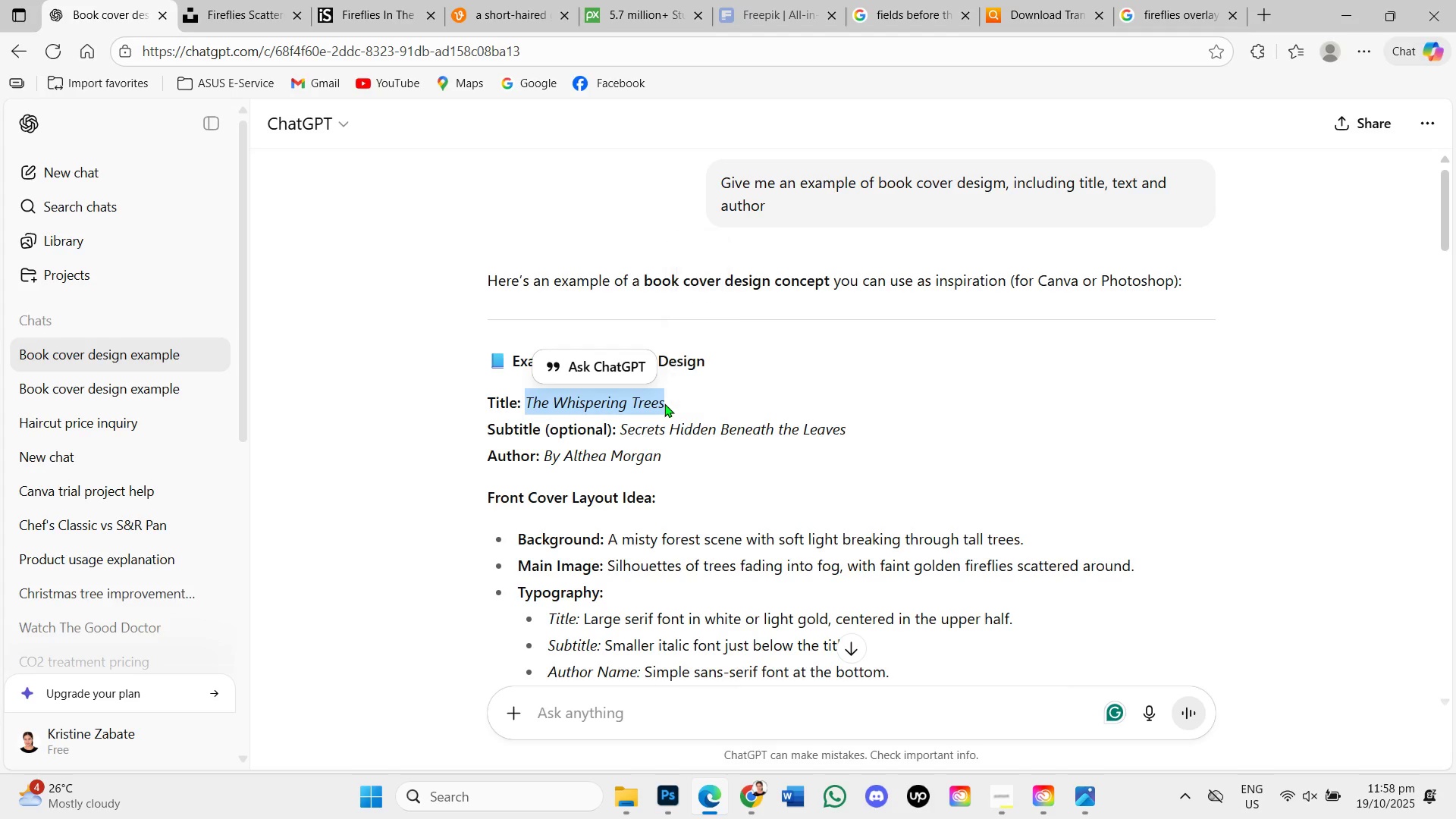 
key(Control+C)
 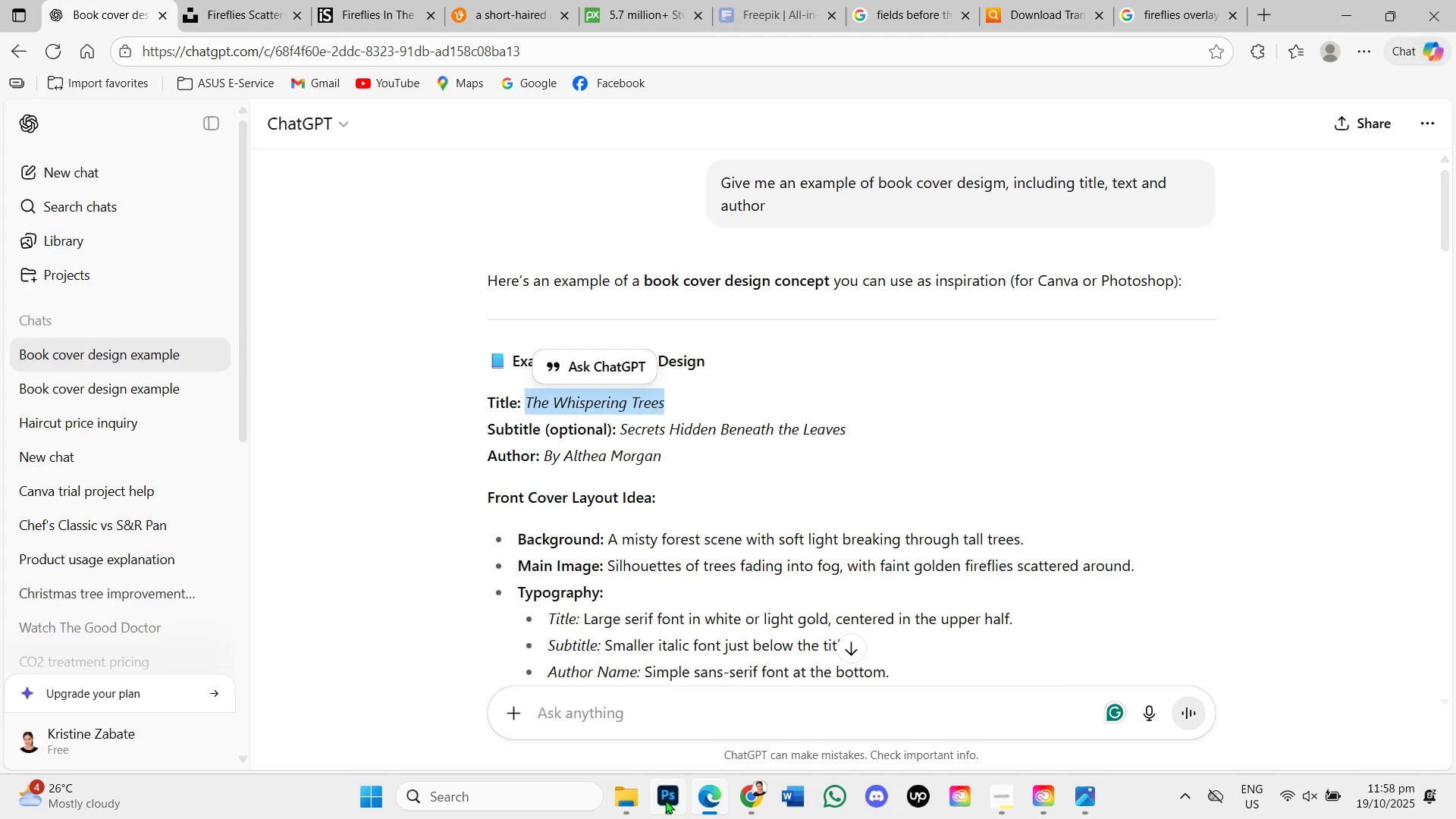 
left_click([665, 800])
 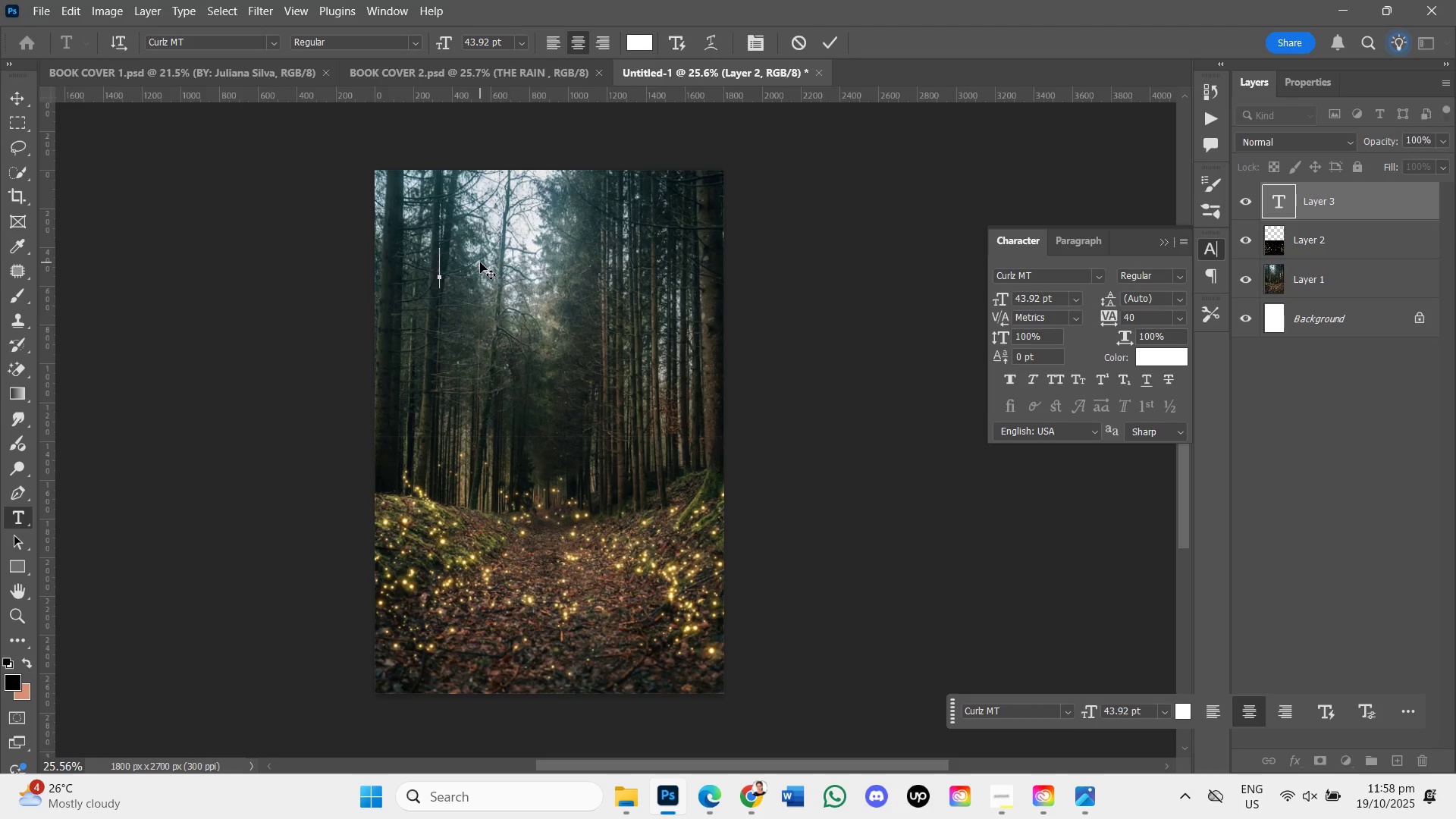 
key(Control+V)
 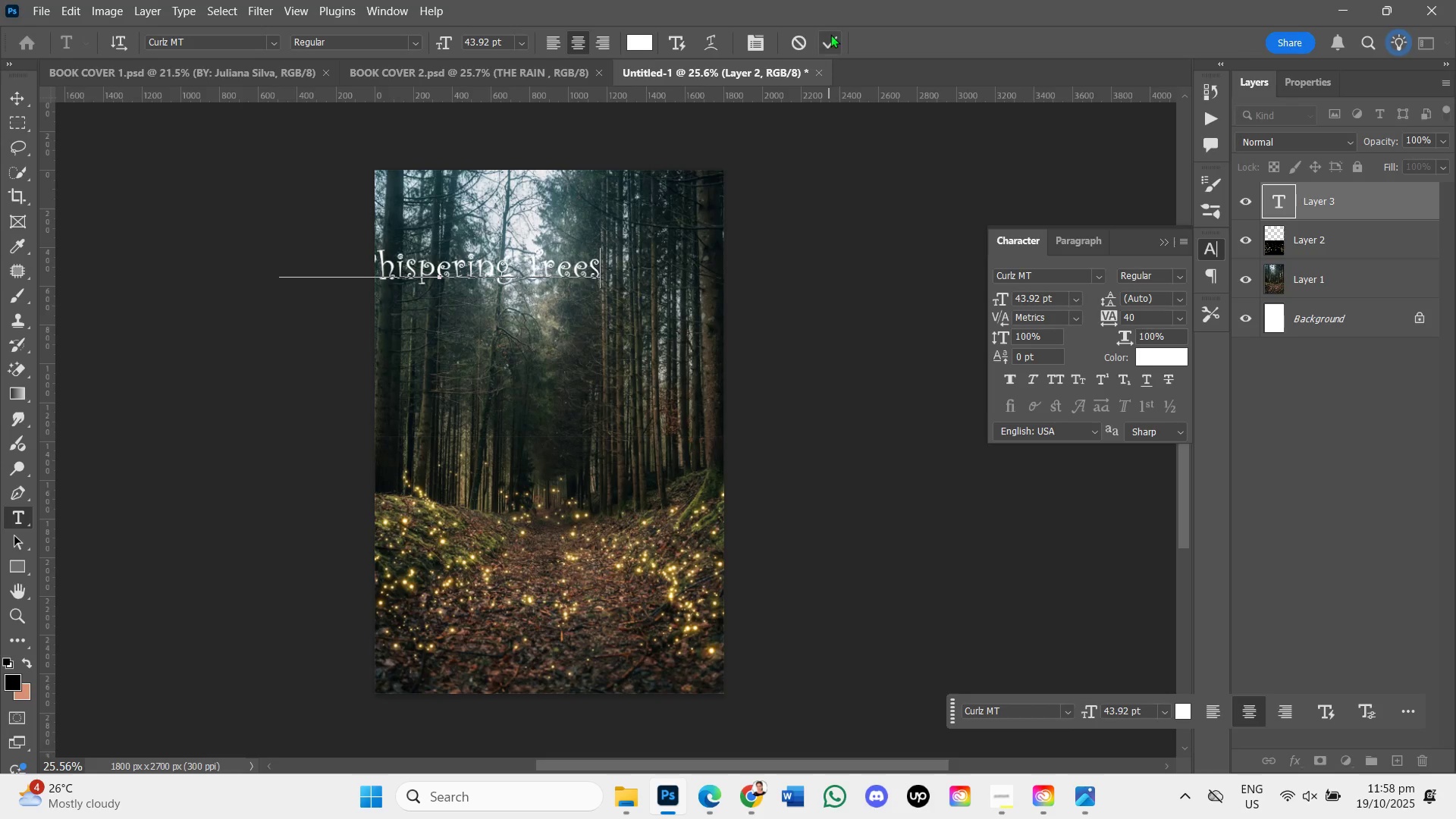 
left_click([830, 34])
 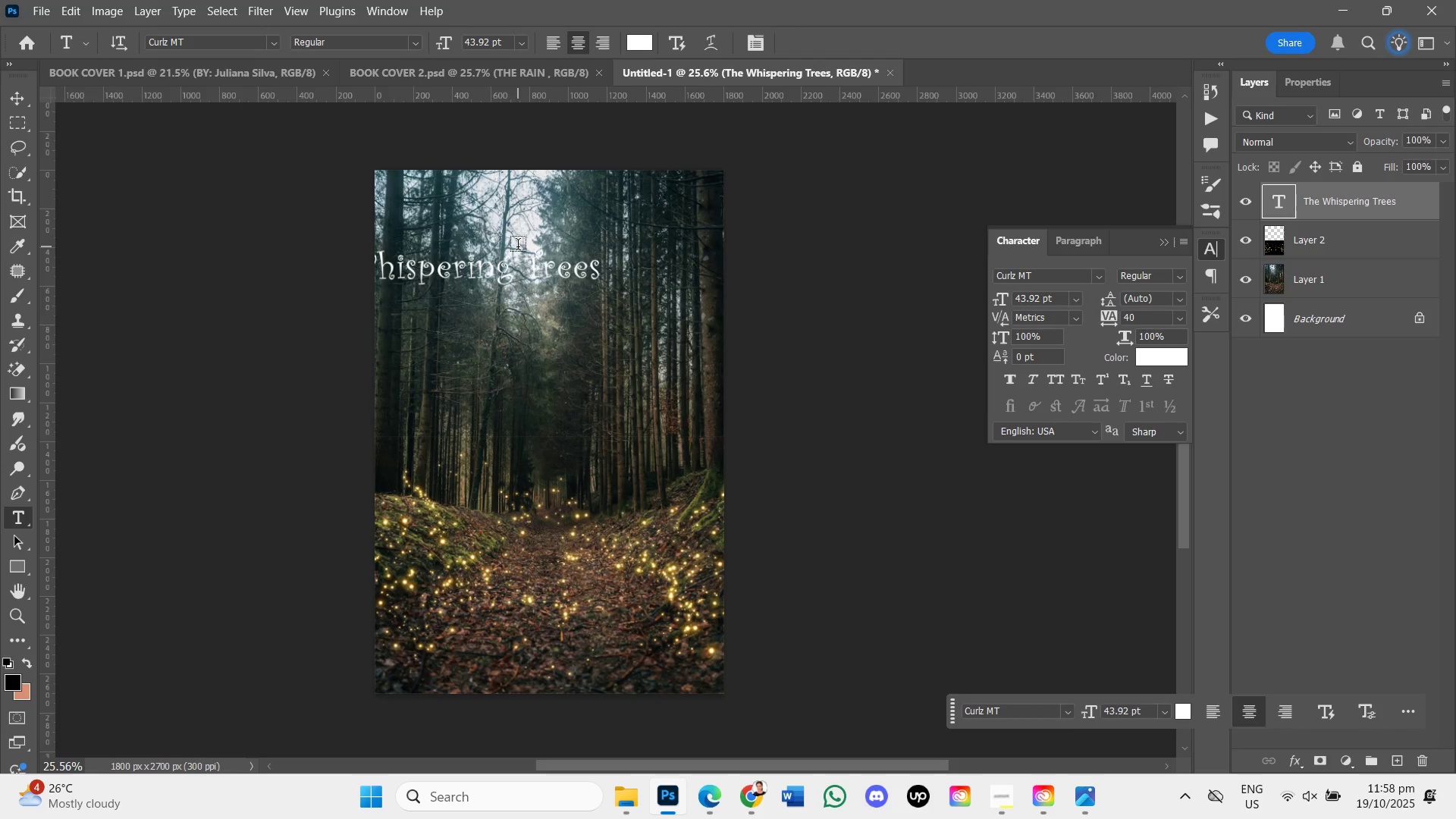 
key(Control+T)
 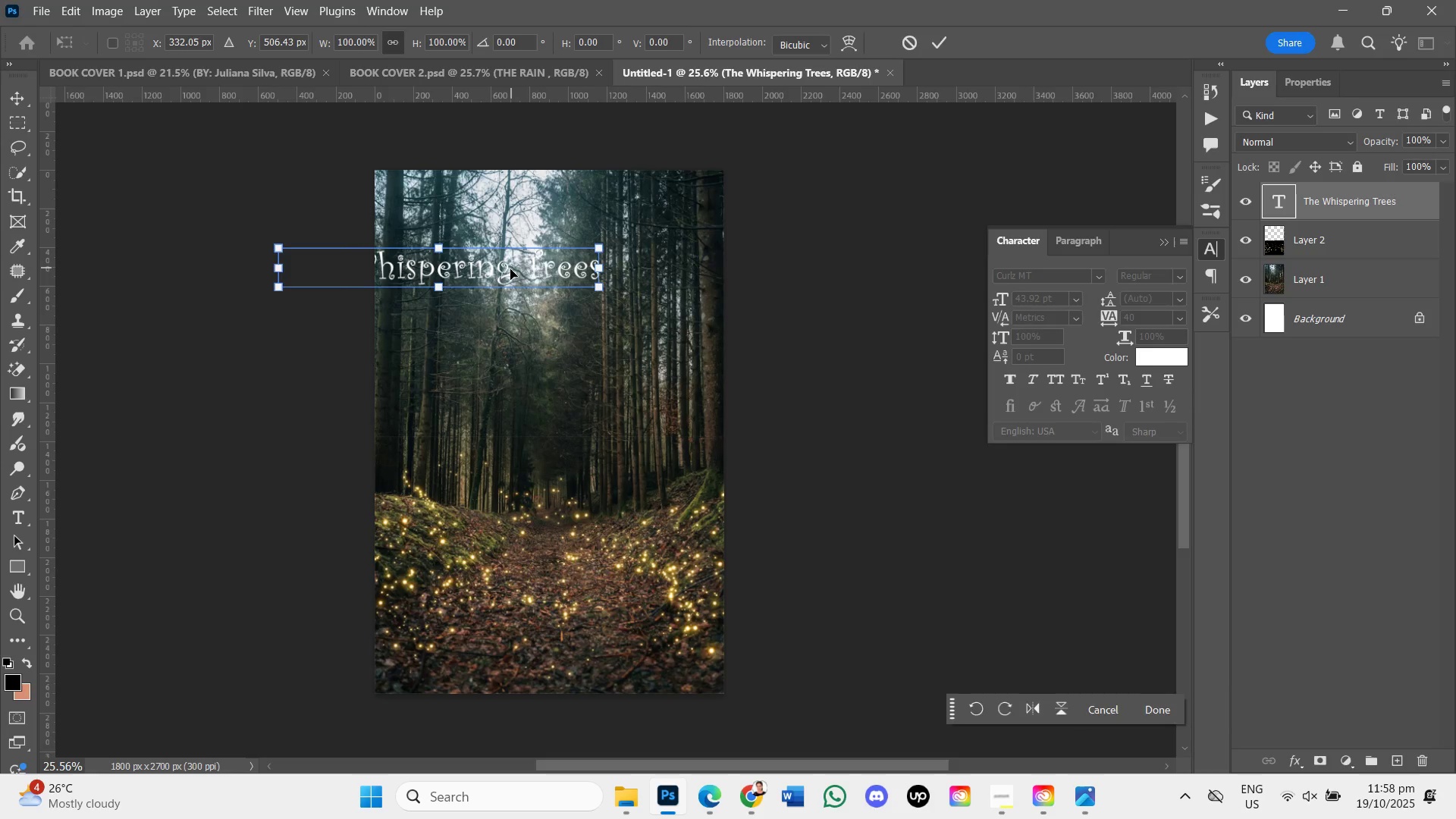 
left_click_drag(start_coordinate=[510, 269], to_coordinate=[617, 247])
 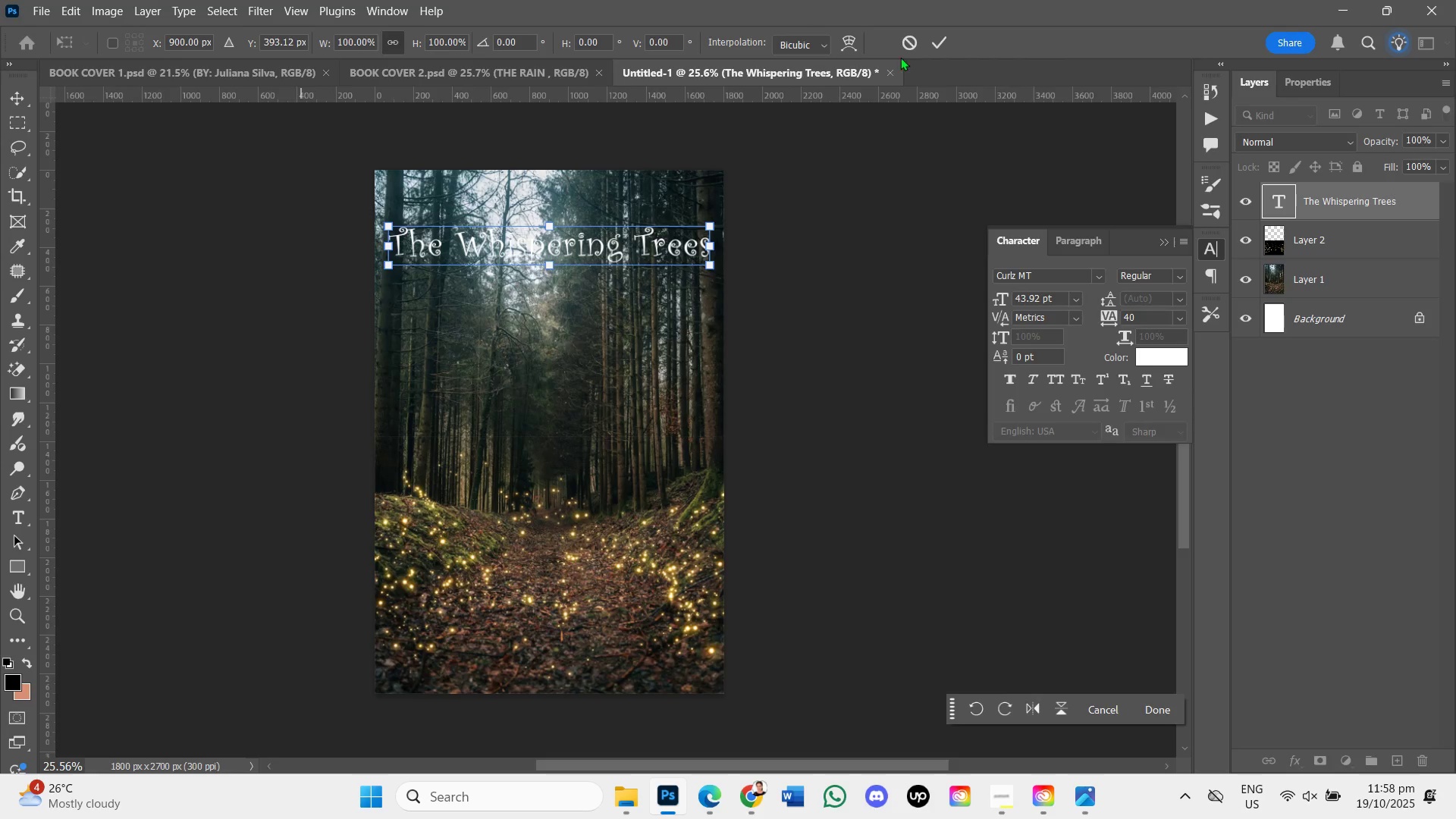 
left_click([927, 38])
 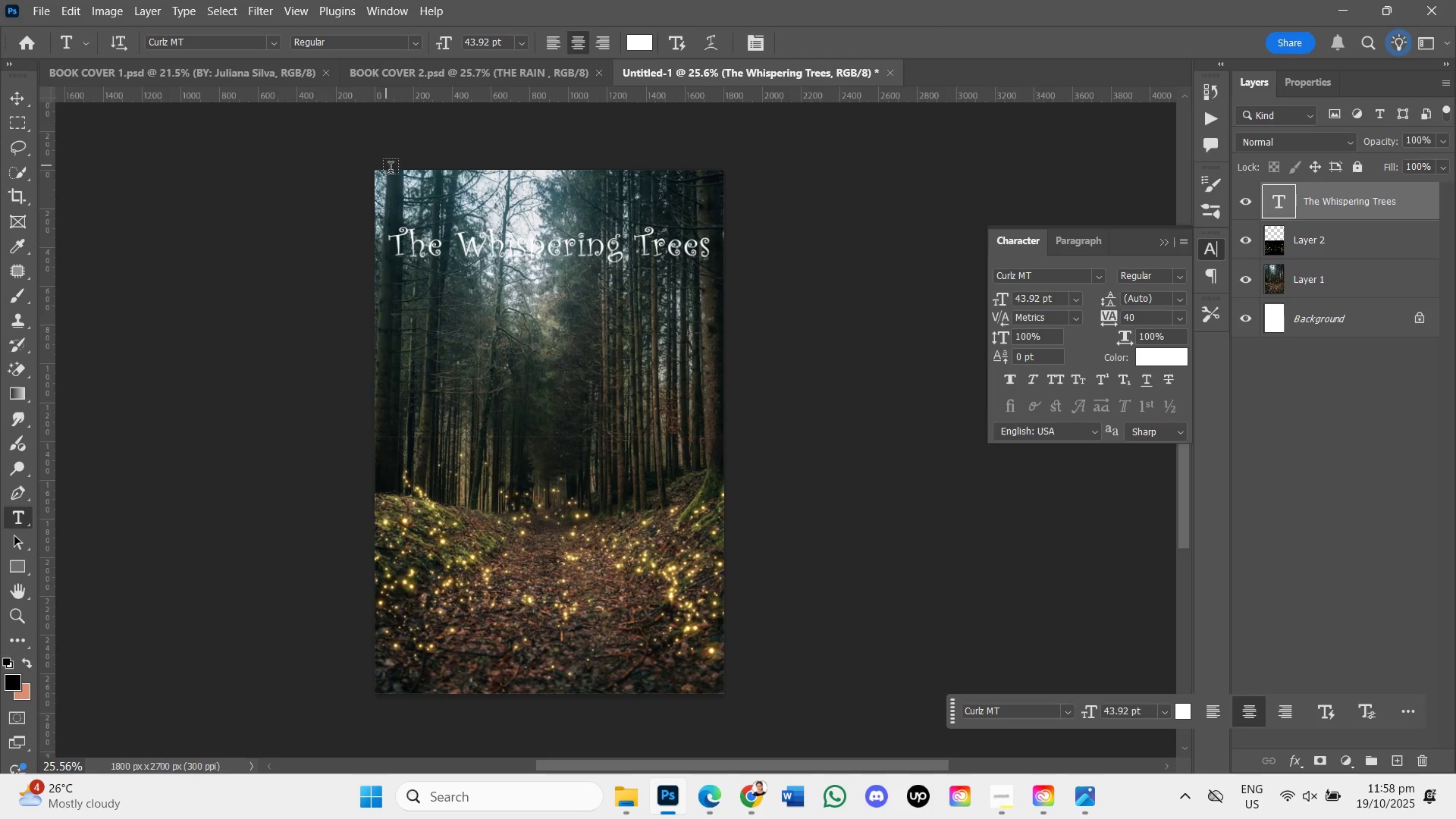 
left_click([392, 246])
 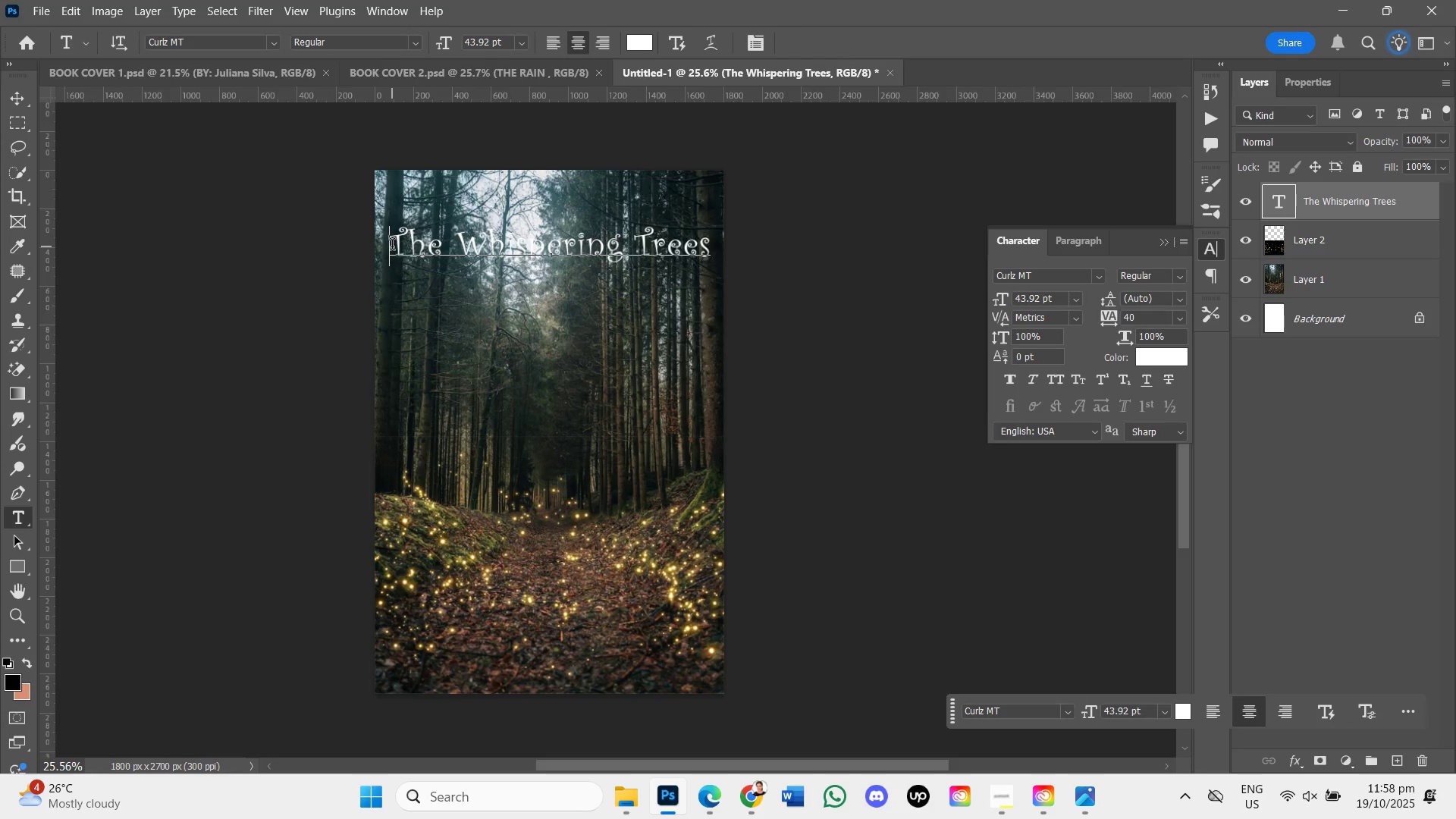 
left_click_drag(start_coordinate=[392, 246], to_coordinate=[675, 262])
 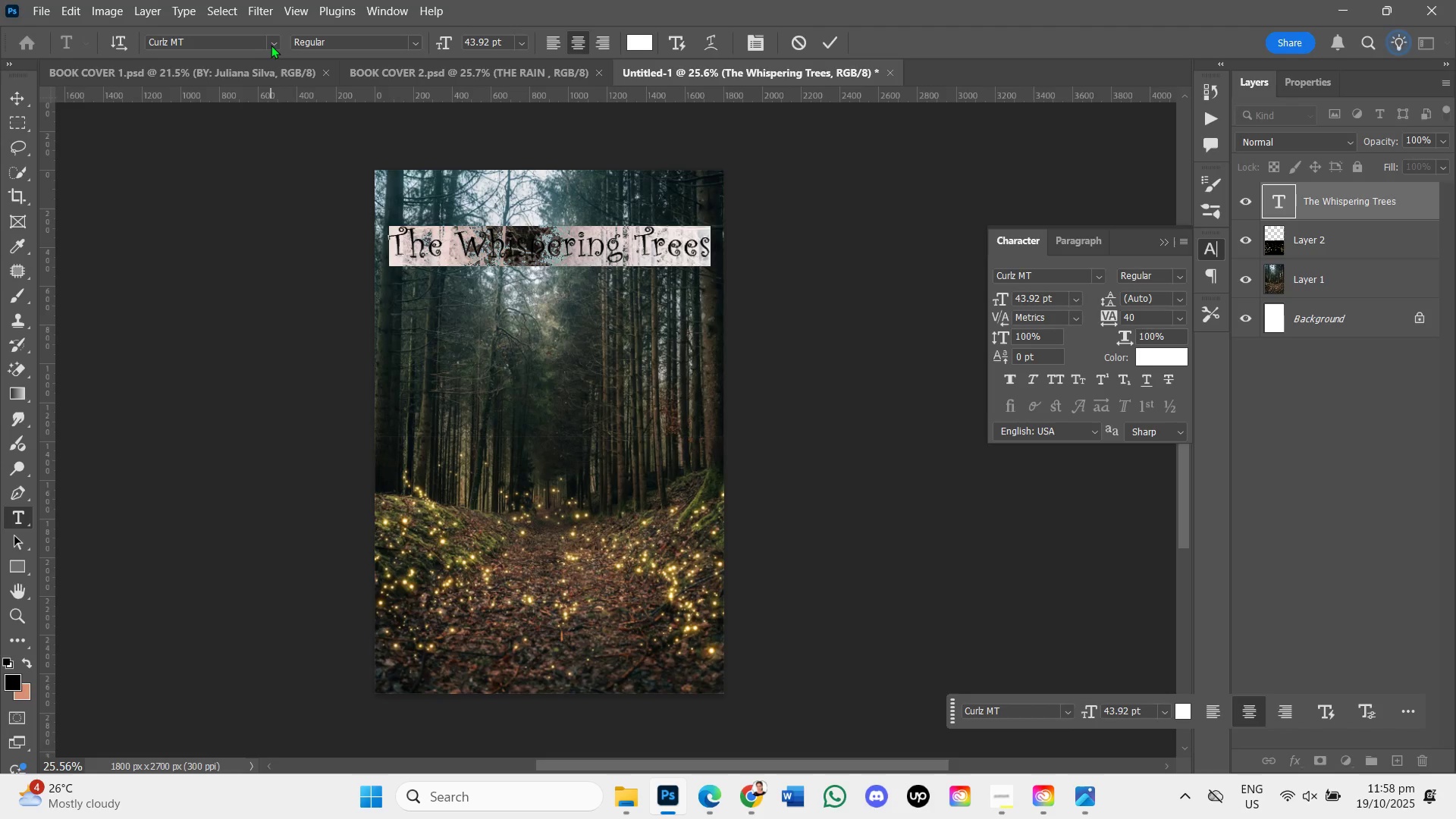 
left_click([272, 43])
 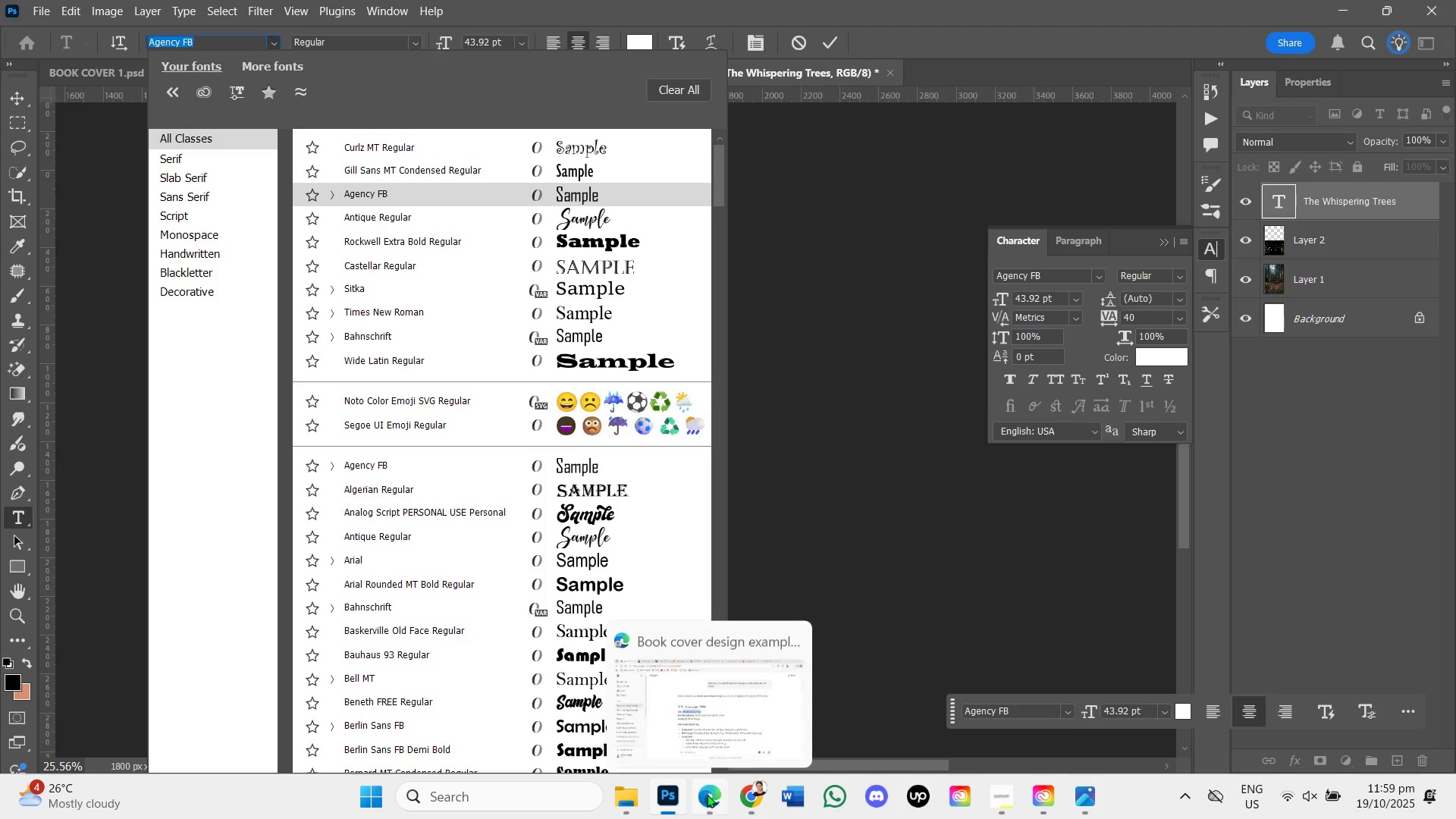 
left_click([713, 796])
 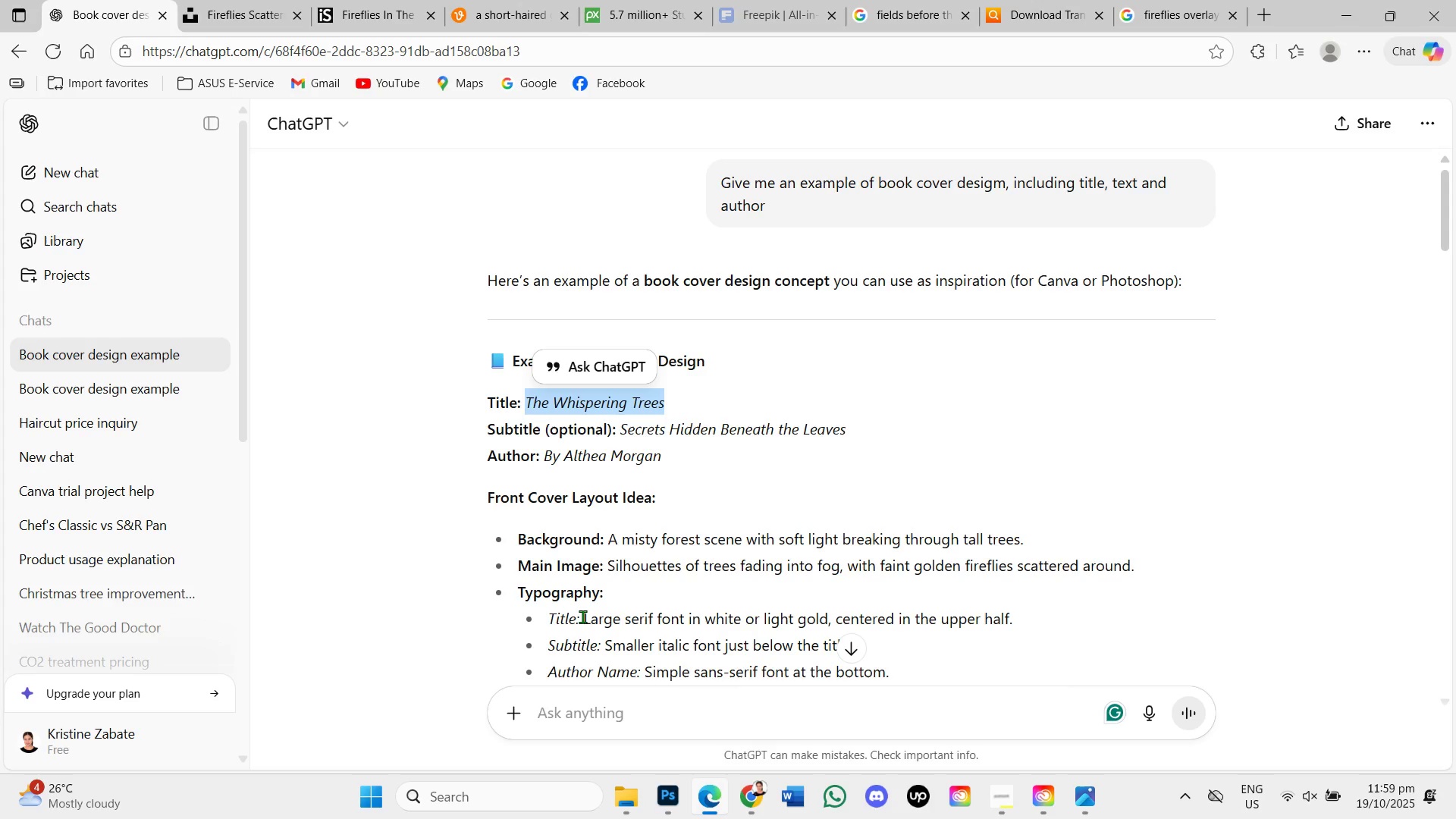 
left_click_drag(start_coordinate=[625, 618], to_coordinate=[658, 618])
 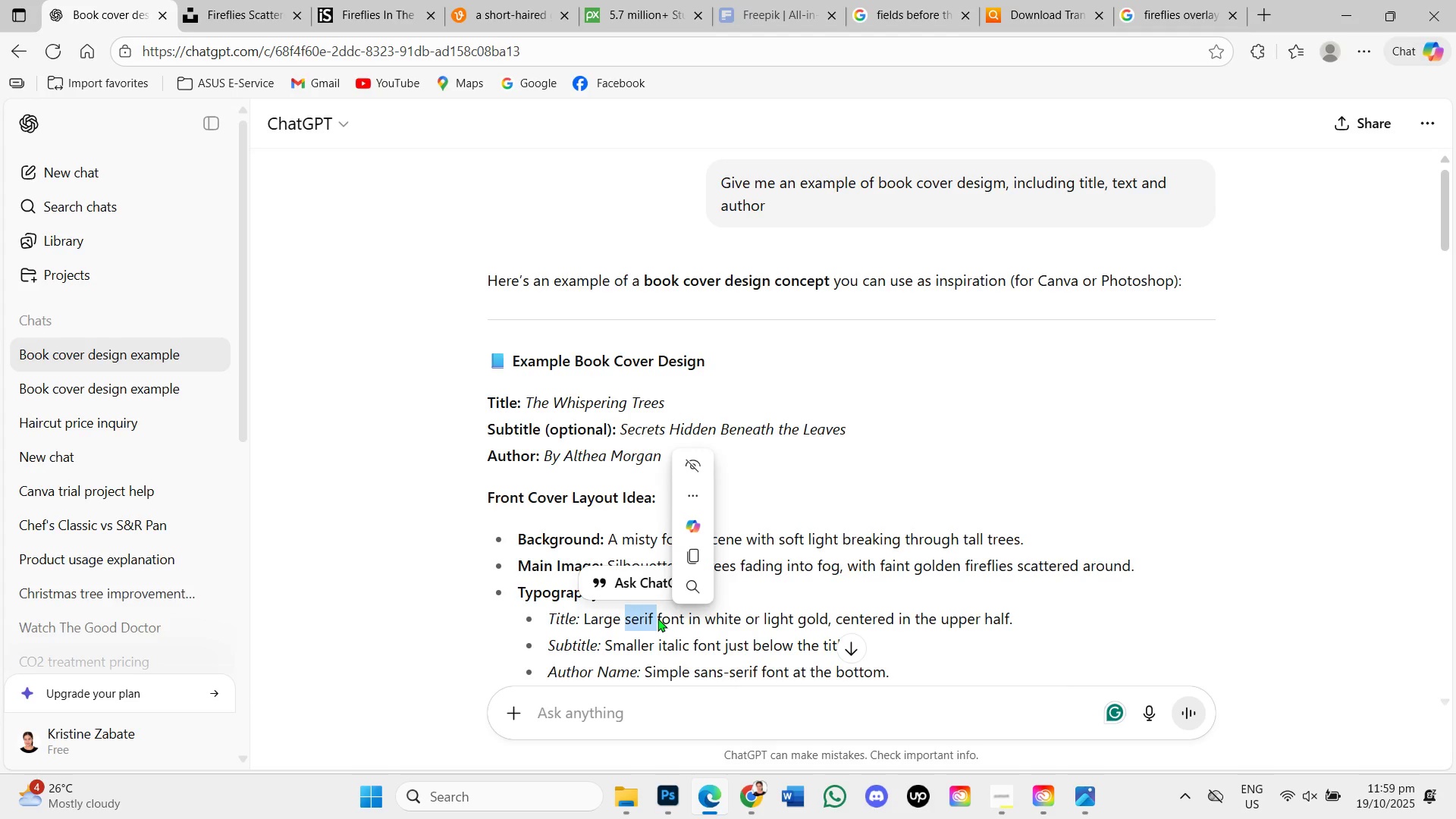 
key(Control+C)
 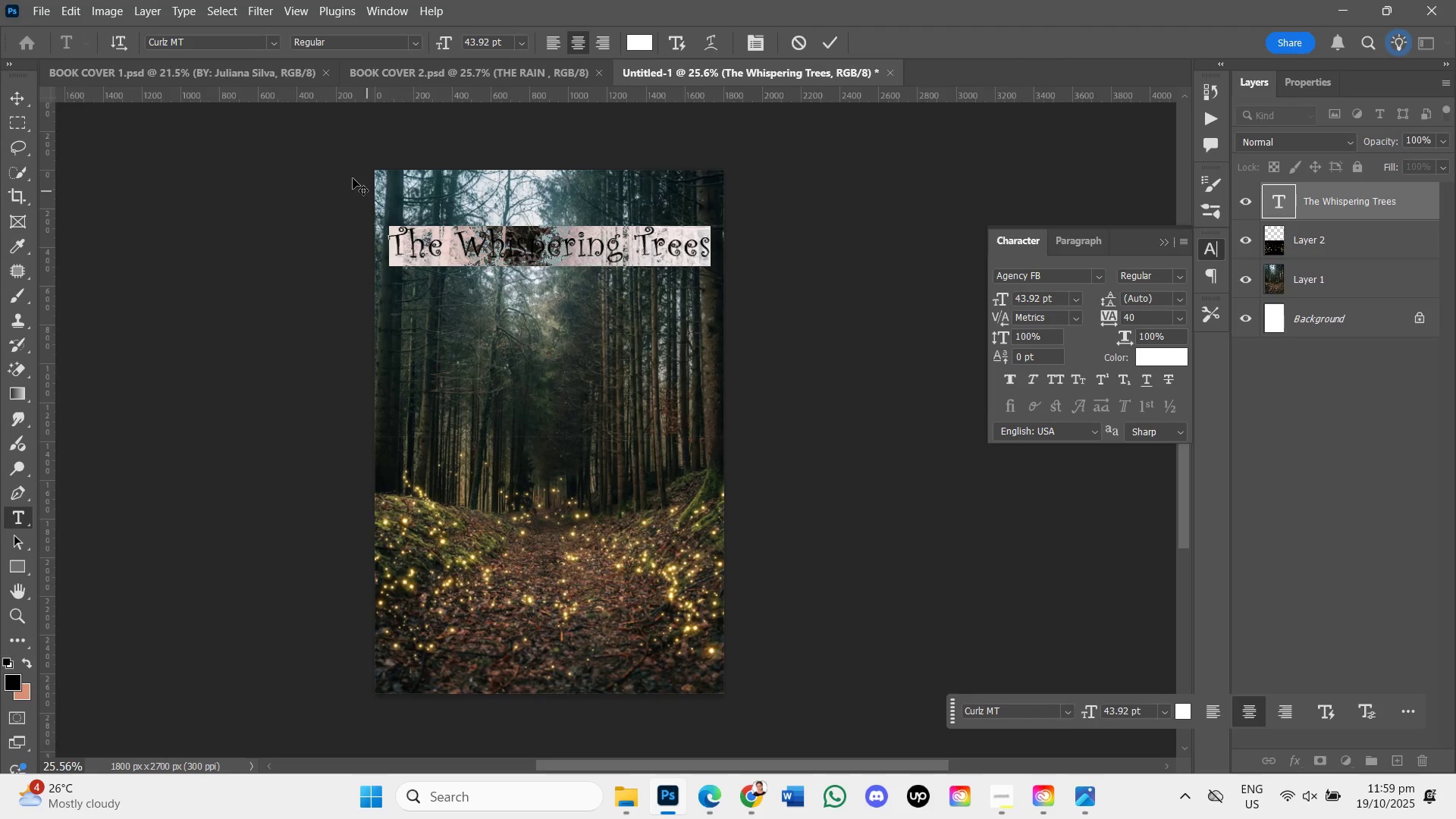 
left_click([228, 44])
 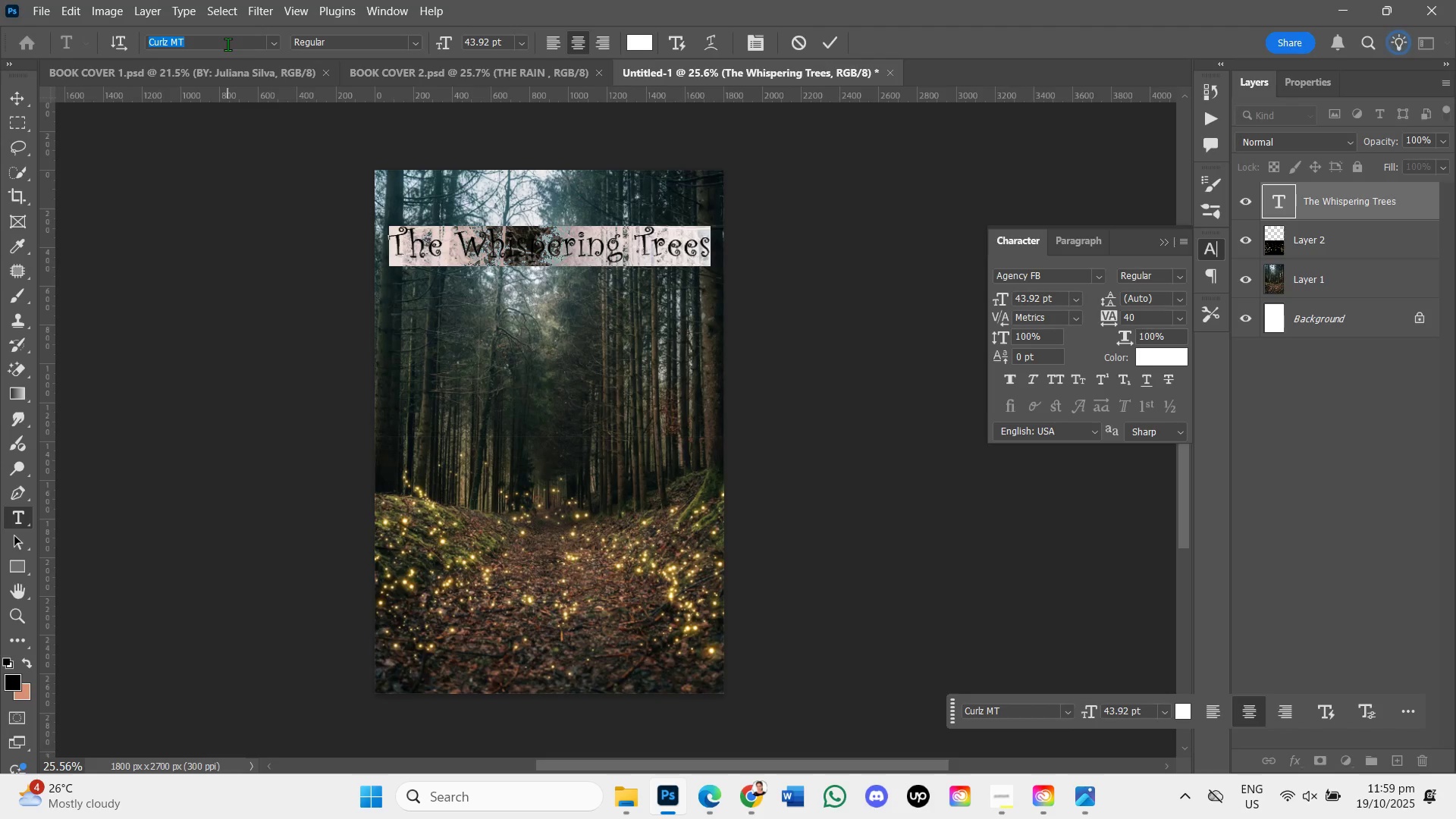 
key(Backspace)
 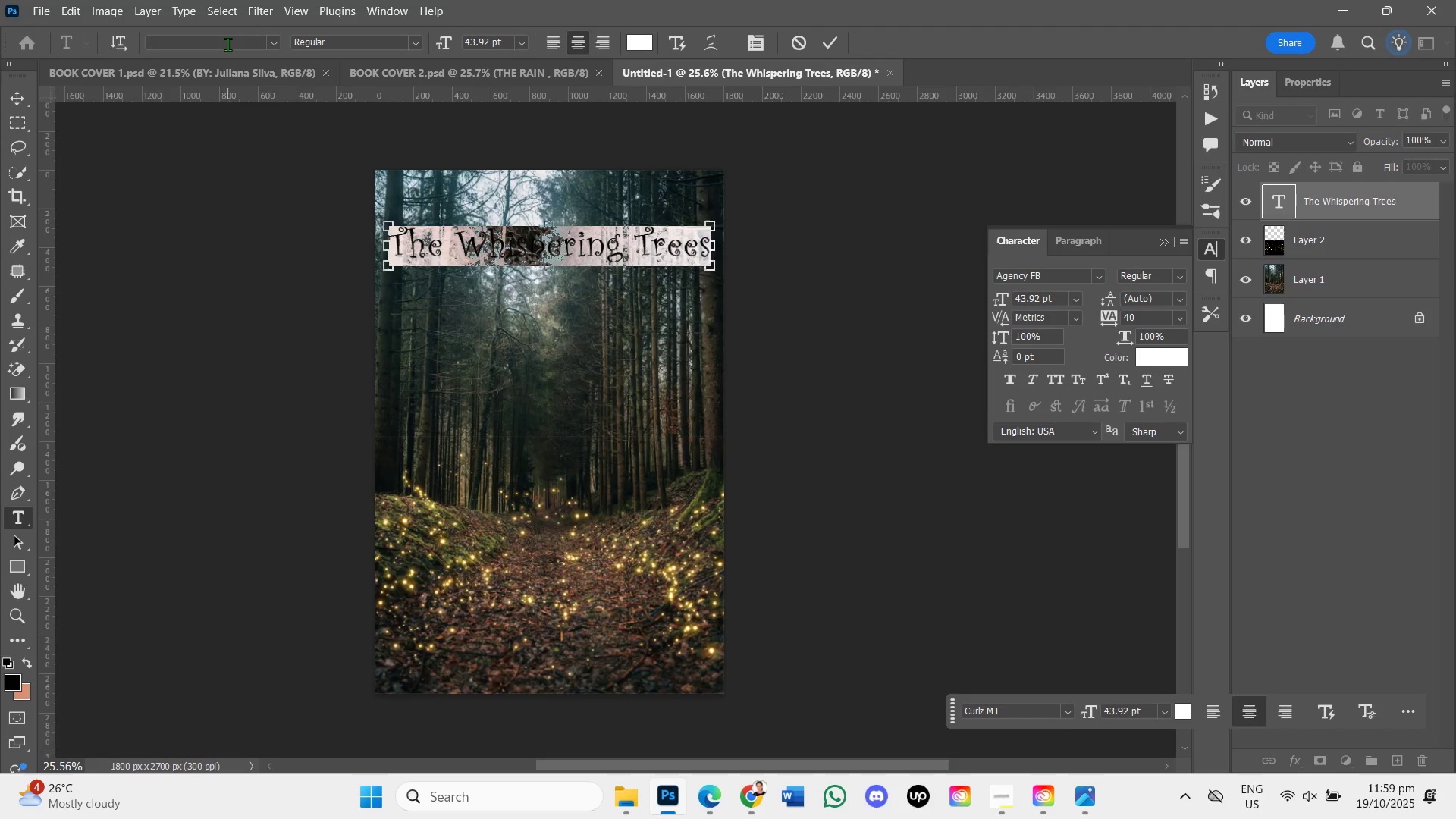 
key(Control+V)
 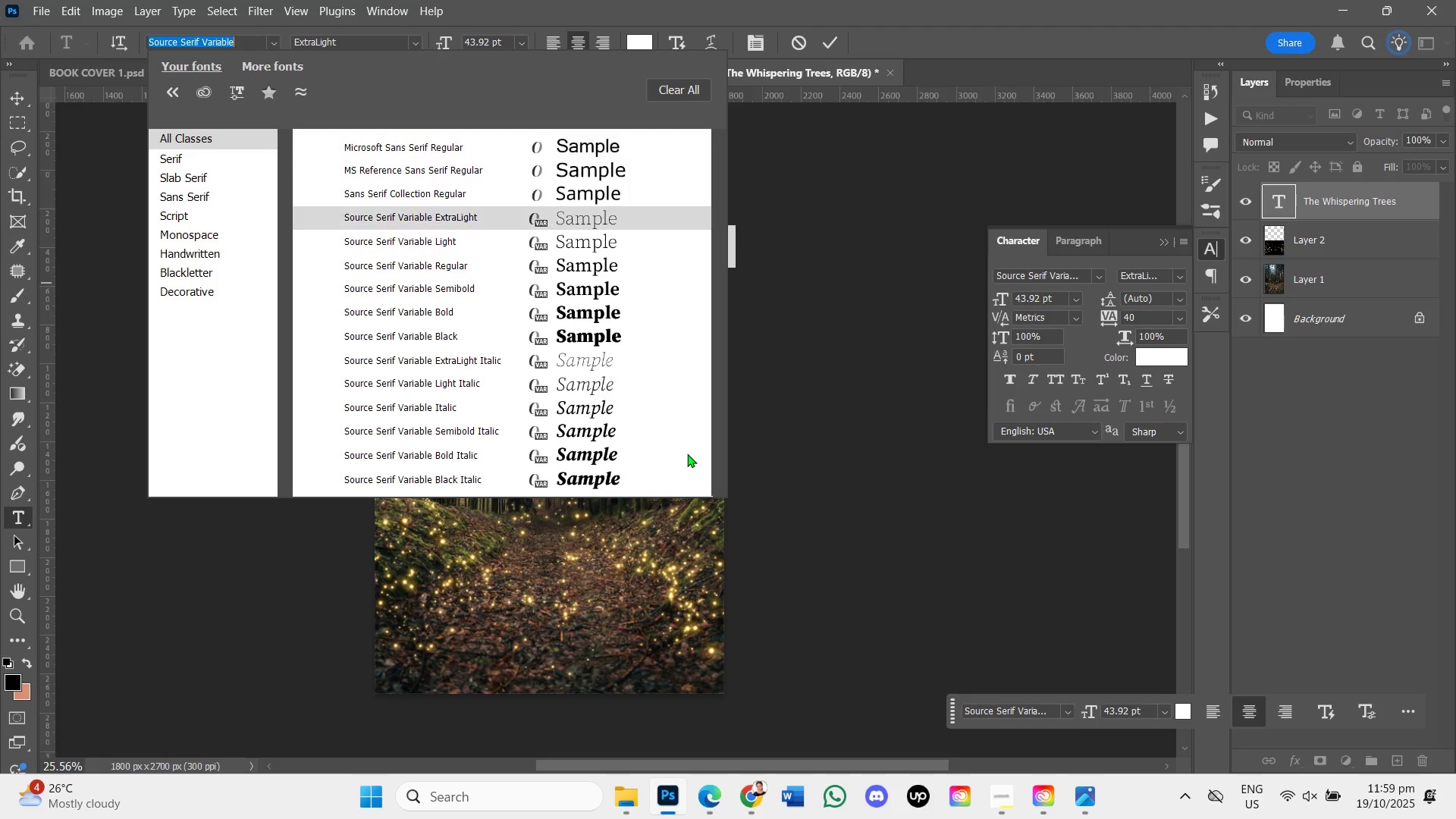 
wait(8.55)
 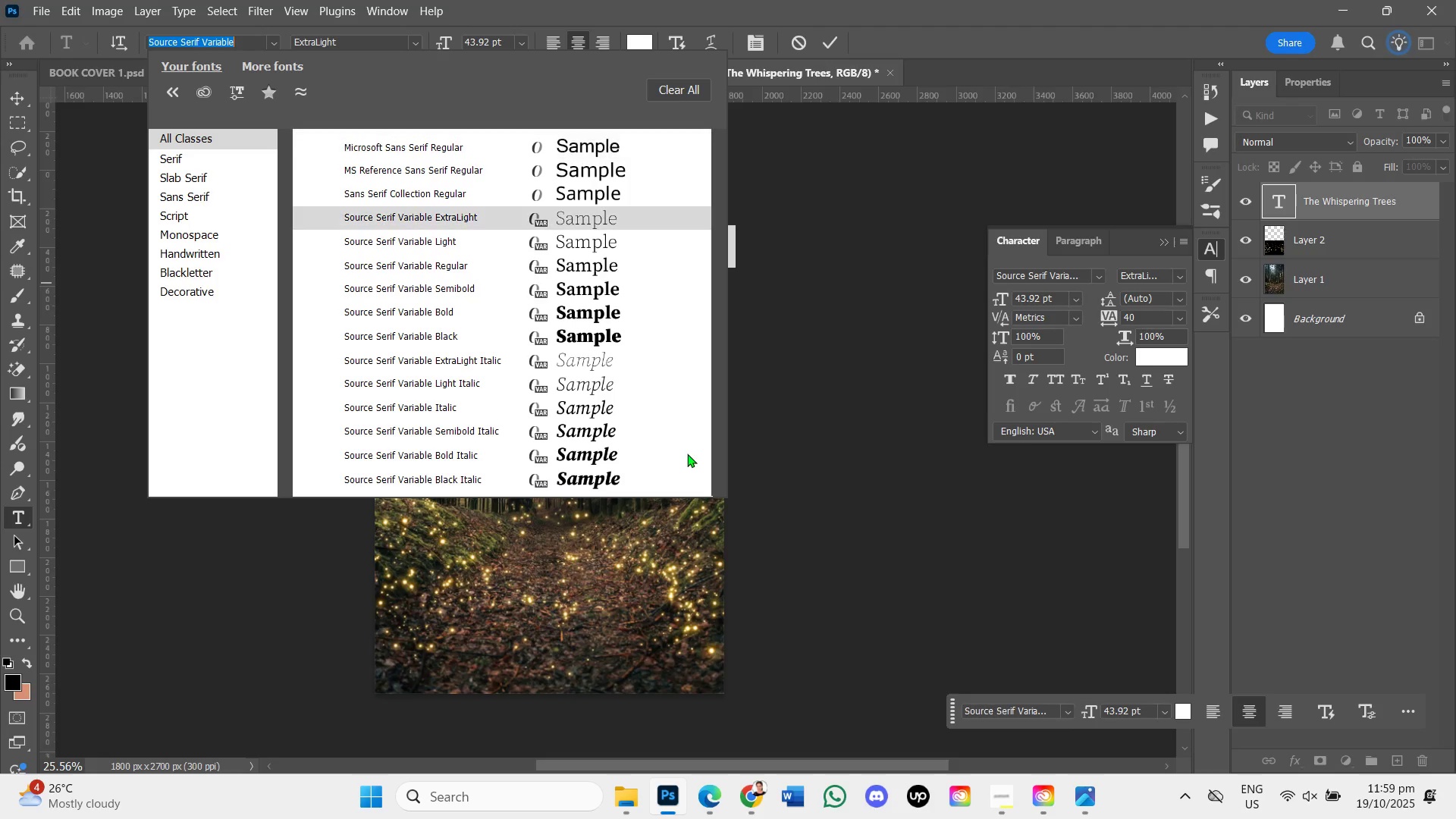 
left_click([670, 597])
 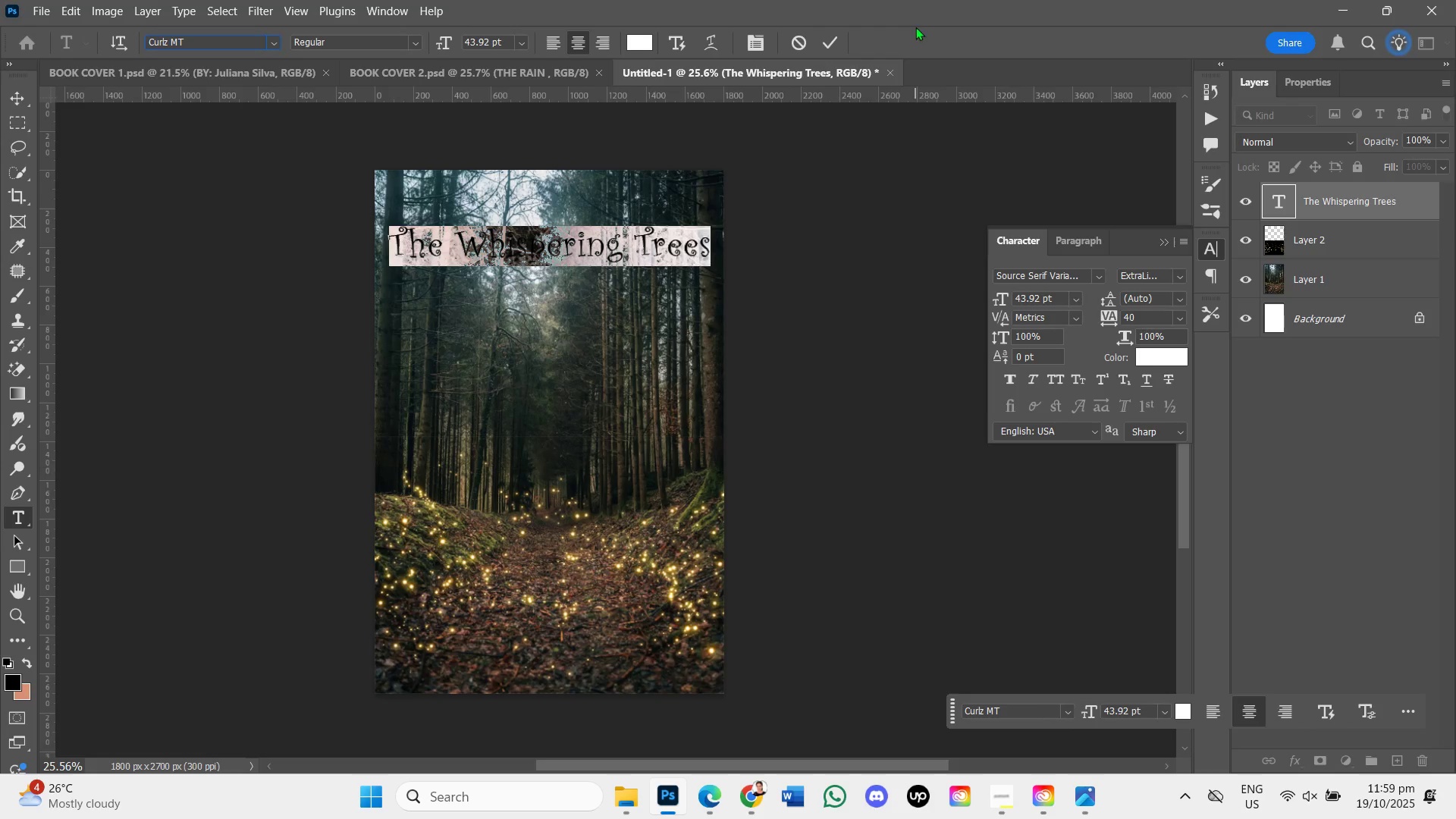 
left_click([825, 39])
 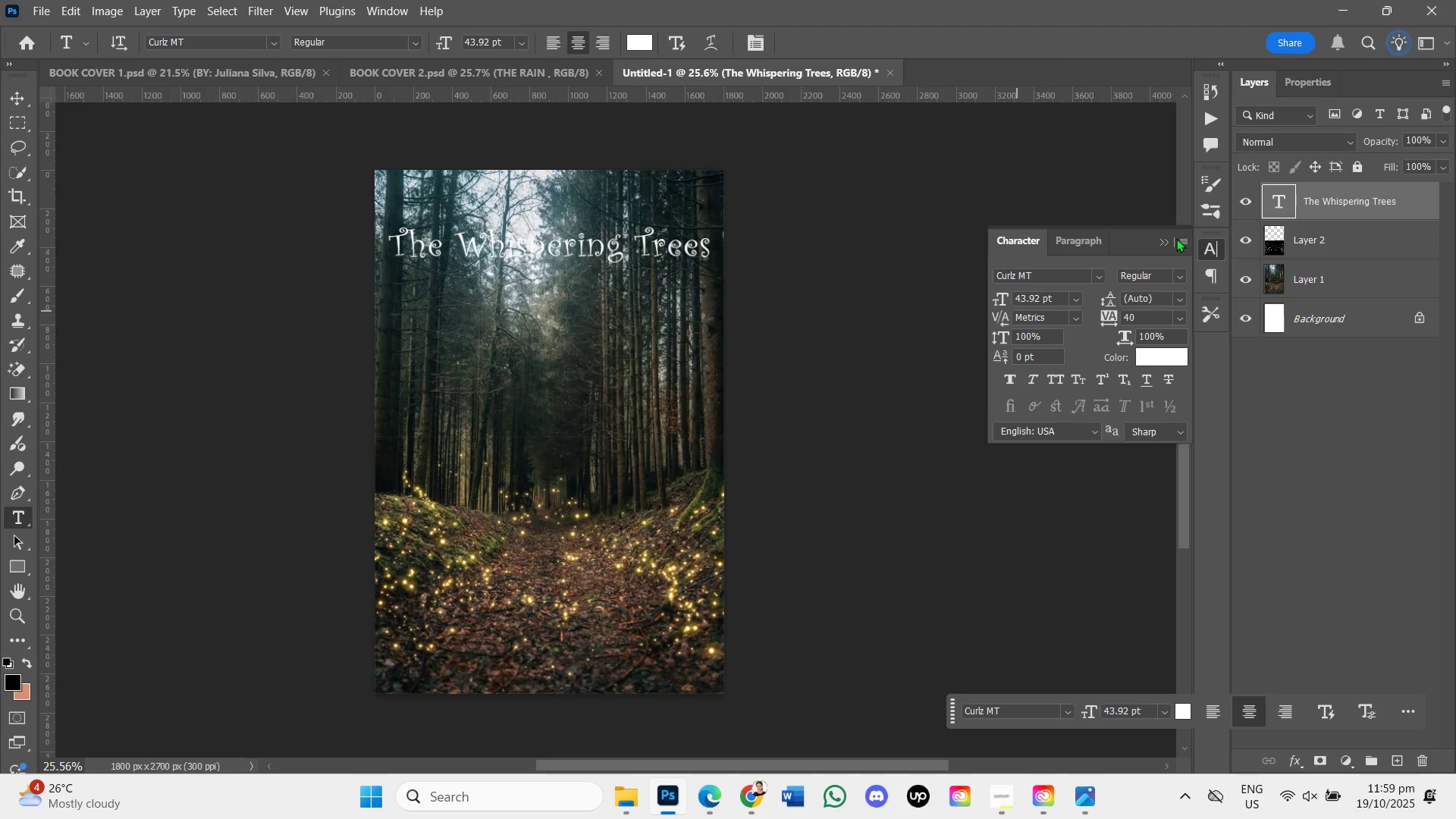 
left_click([1159, 241])
 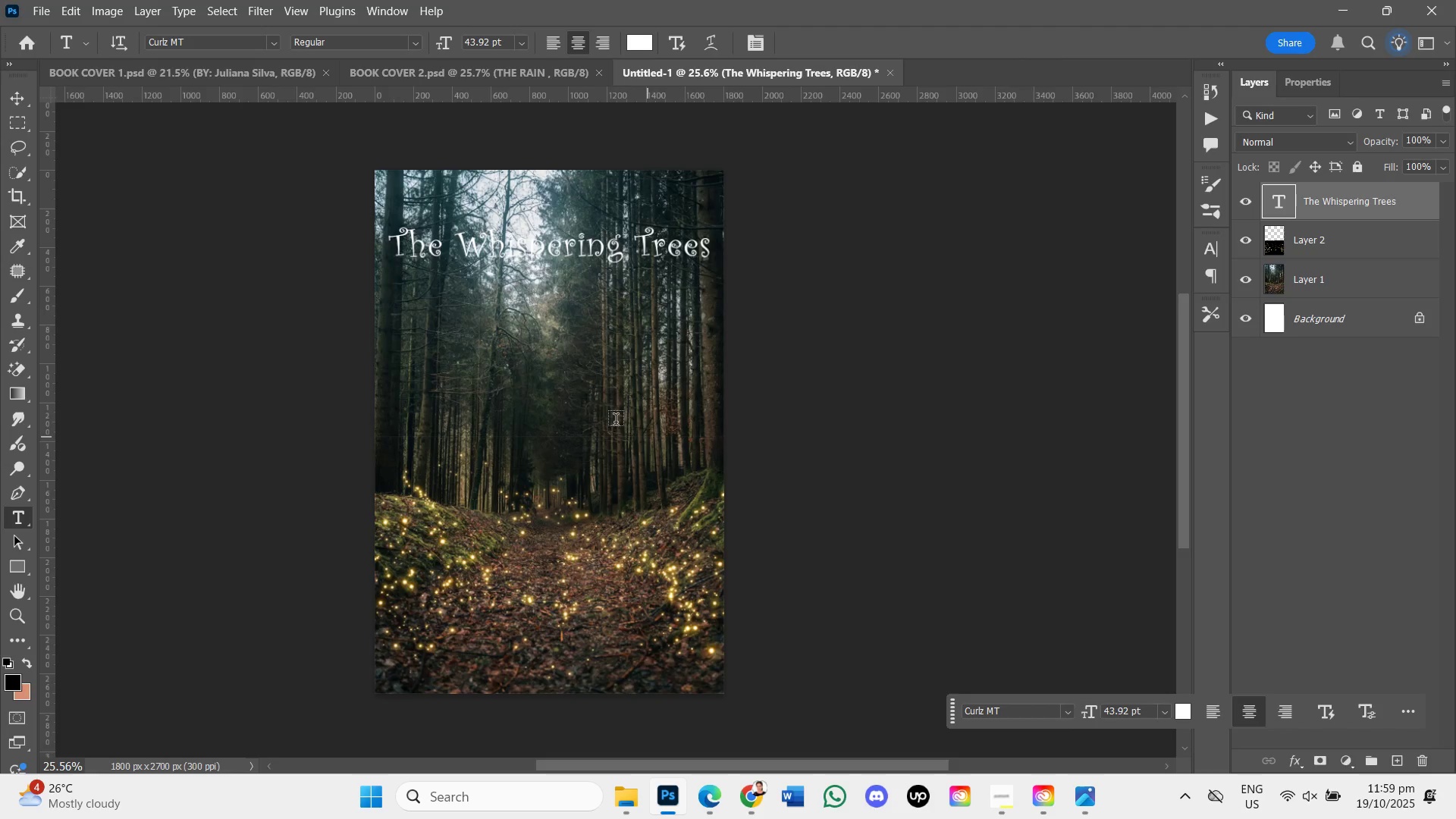 
hold_key(key=Space, duration=1.5)
 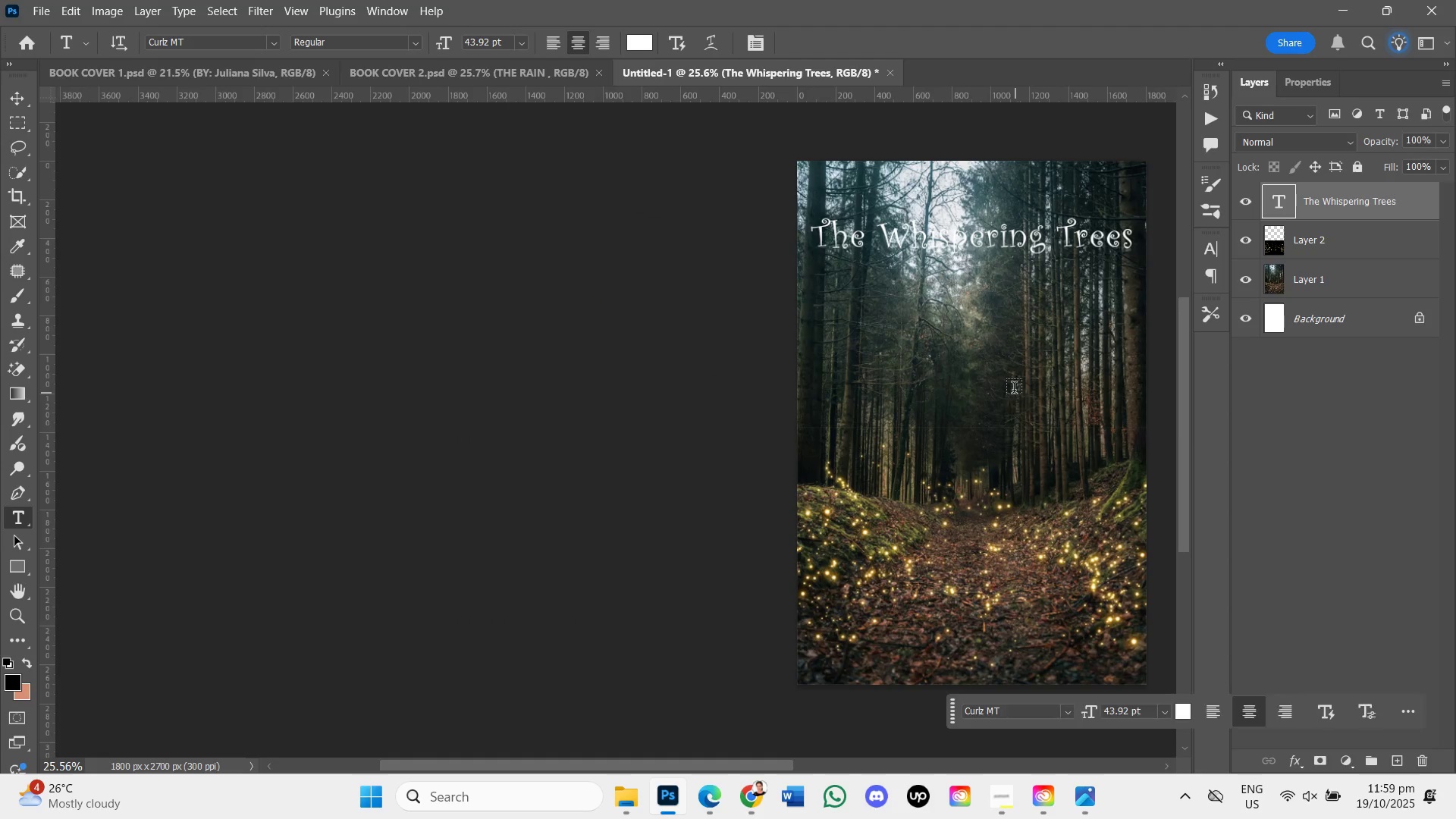 
left_click_drag(start_coordinate=[595, 407], to_coordinate=[1017, 398])
 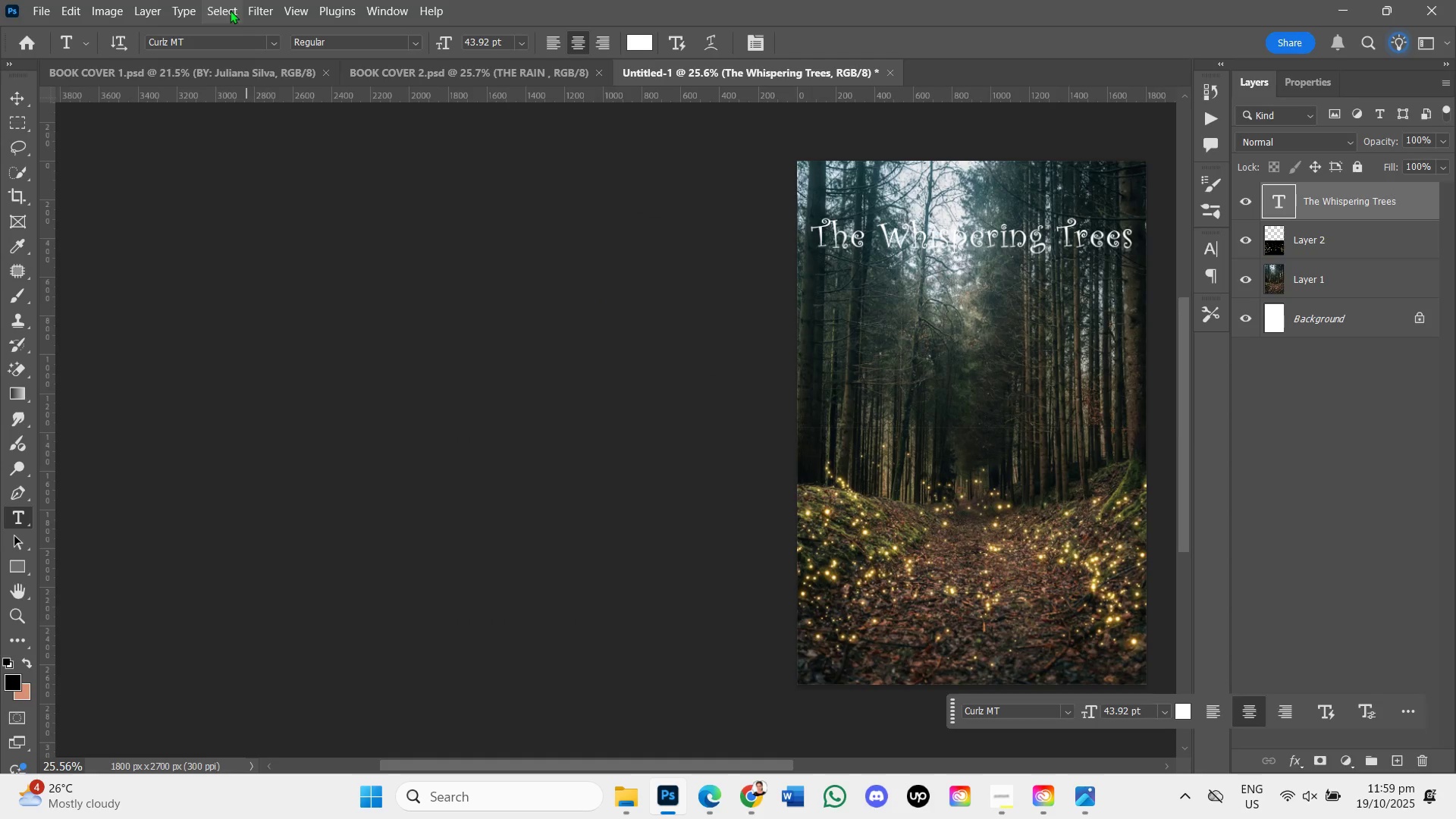 
hold_key(key=Space, duration=0.58)
 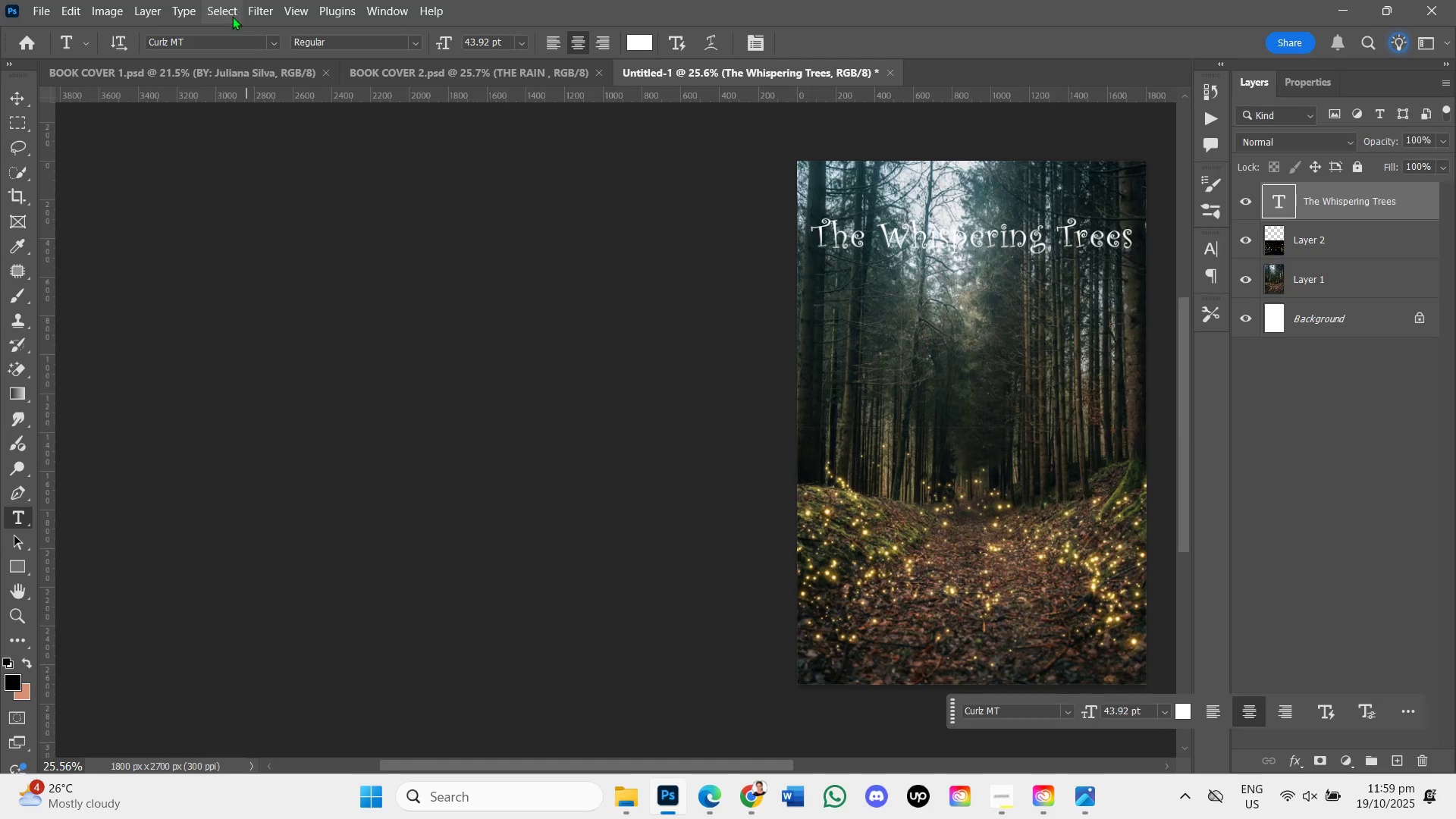 
hold_key(key=Space, duration=21.47)
 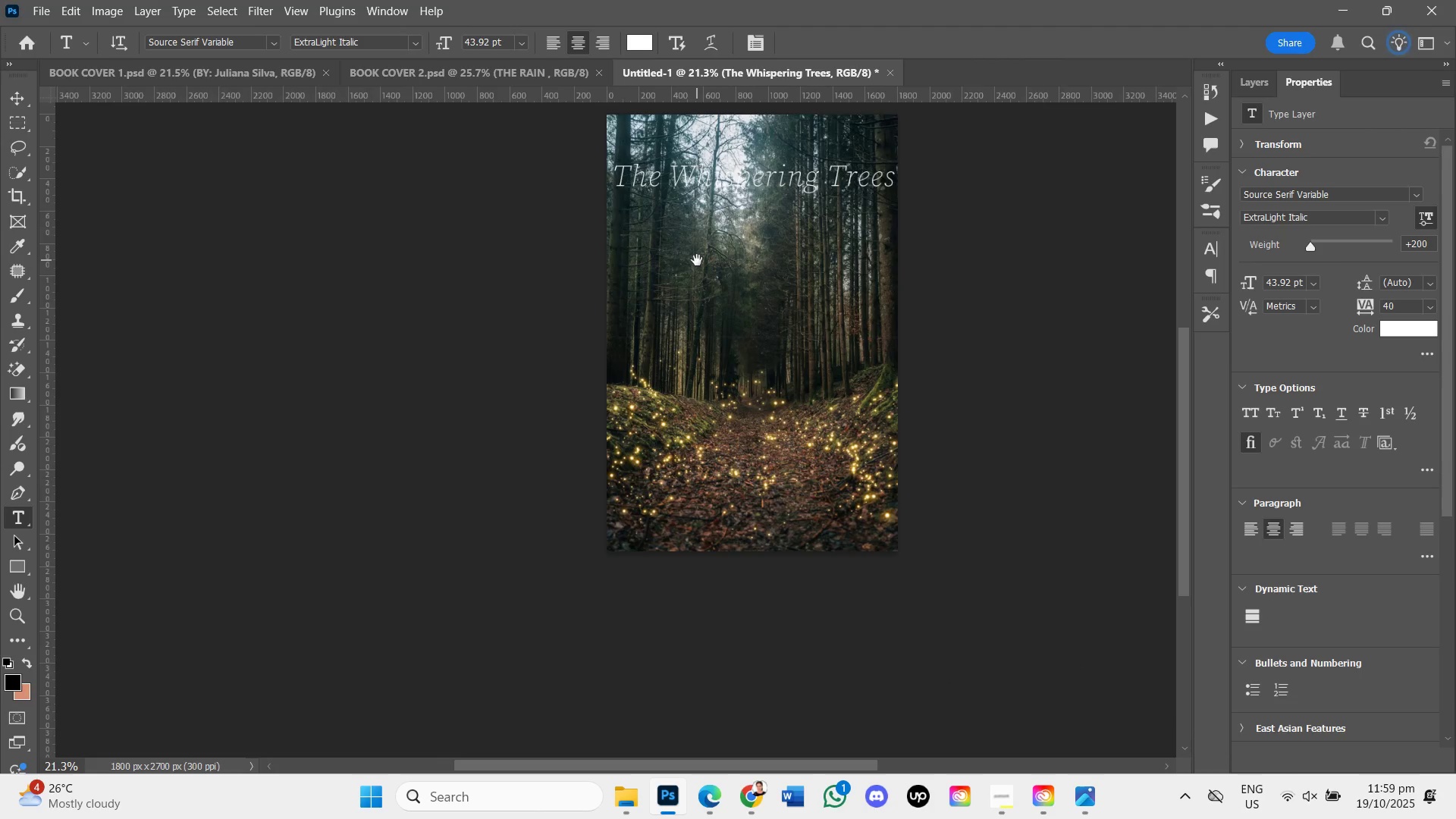 
key(Backspace)
 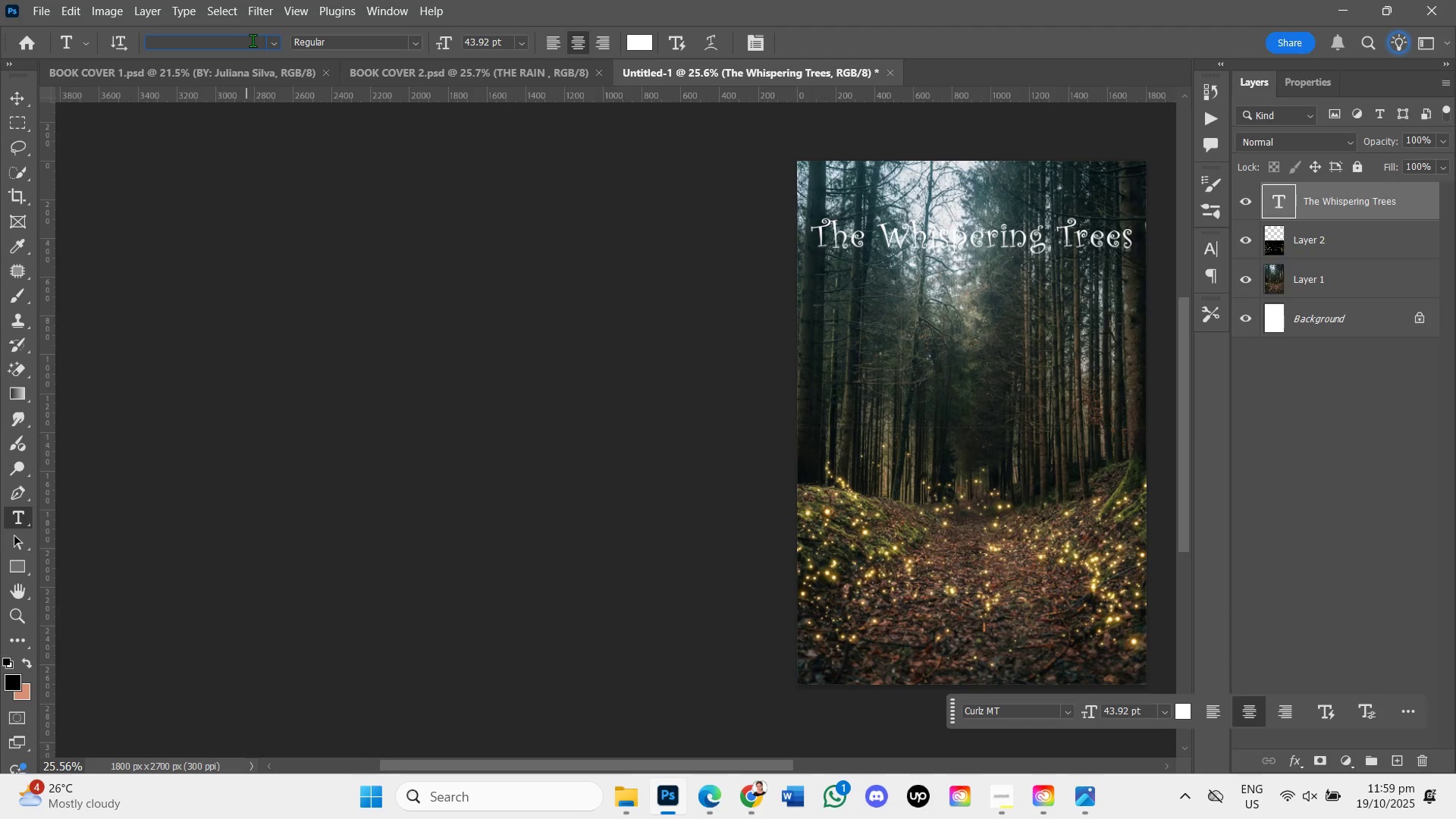 
key(Control+V)
 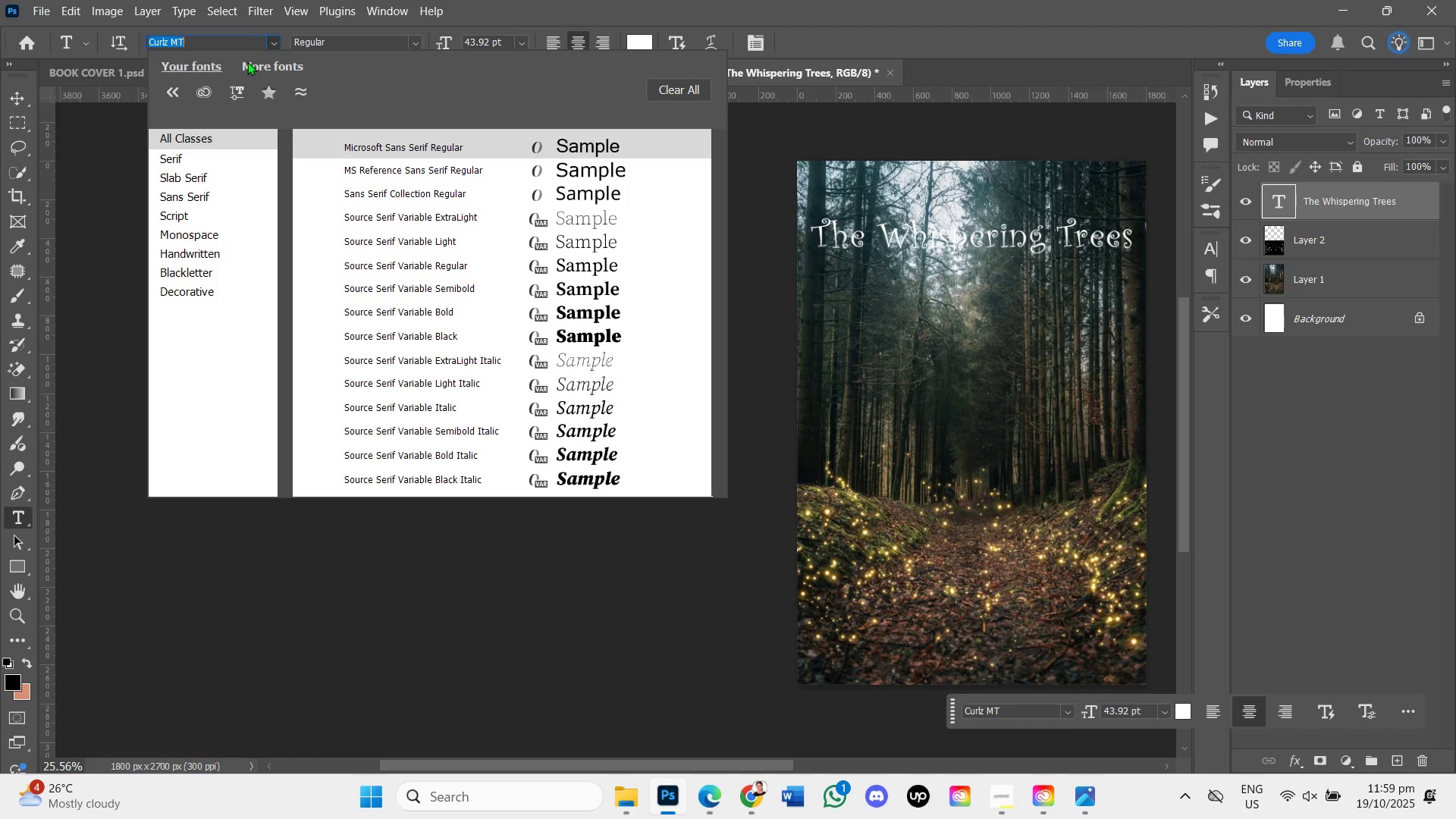 
key(Backspace)
key(Backspace)
type(serif)
 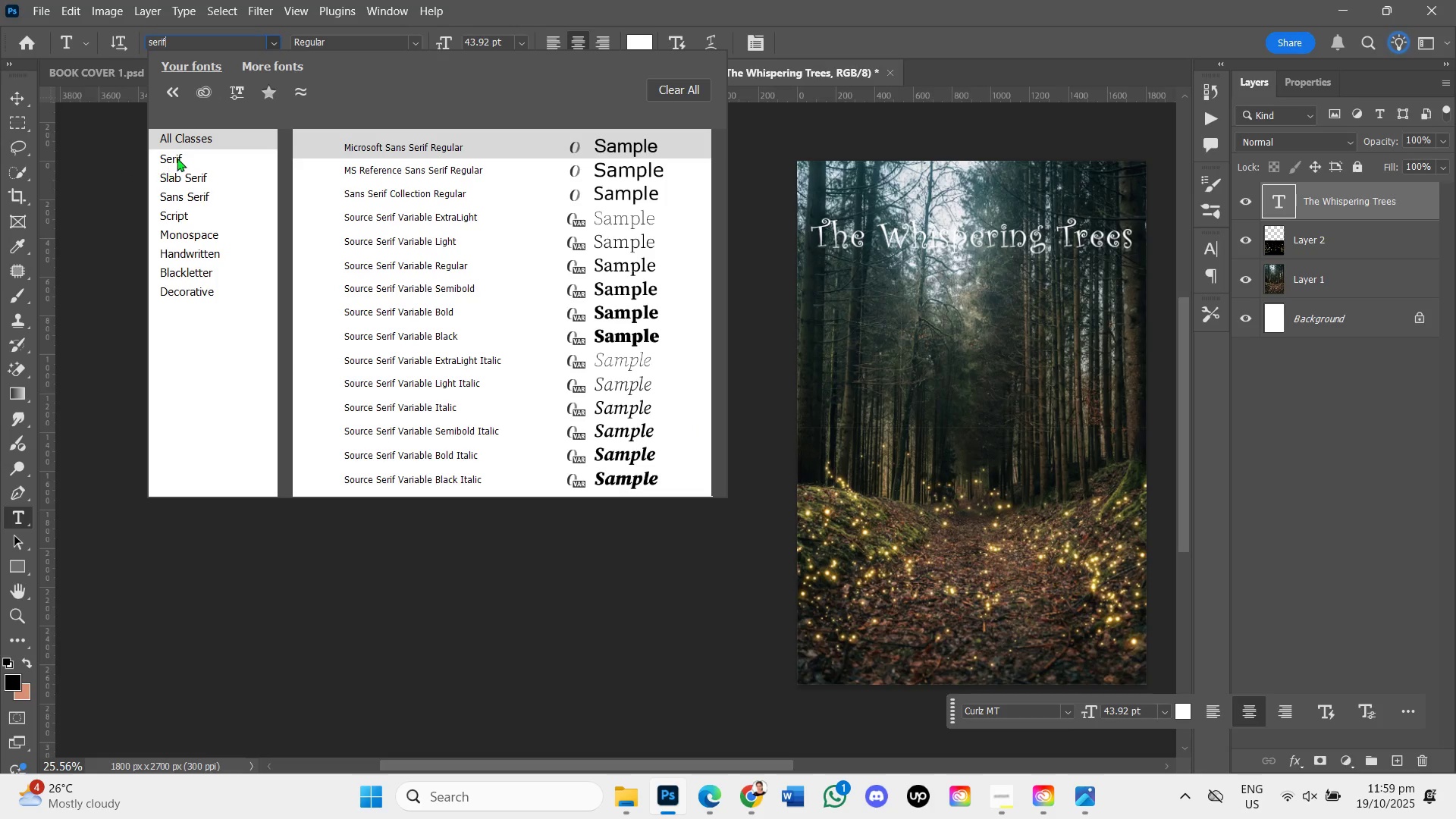 
left_click([177, 156])
 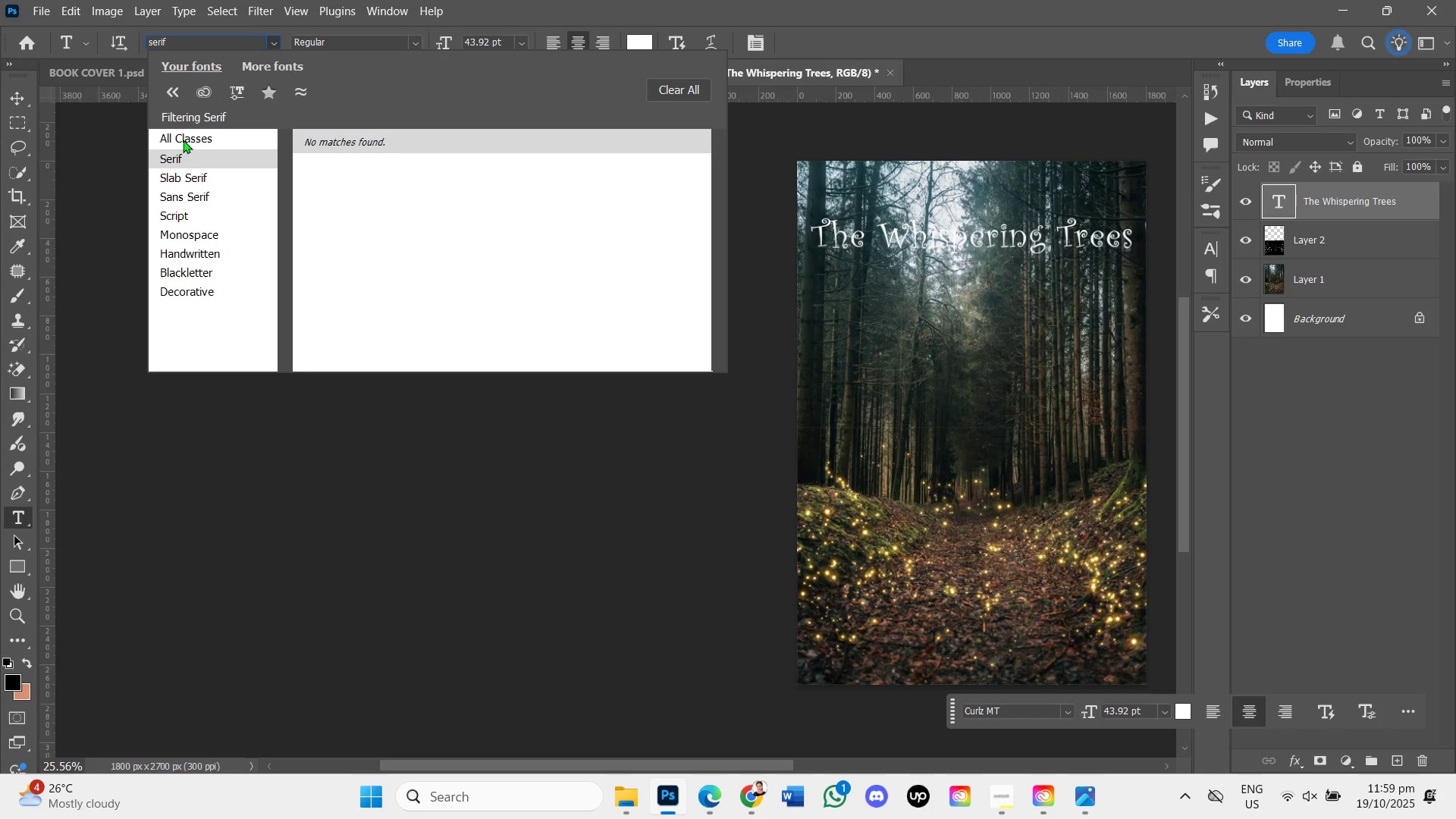 
left_click([184, 136])
 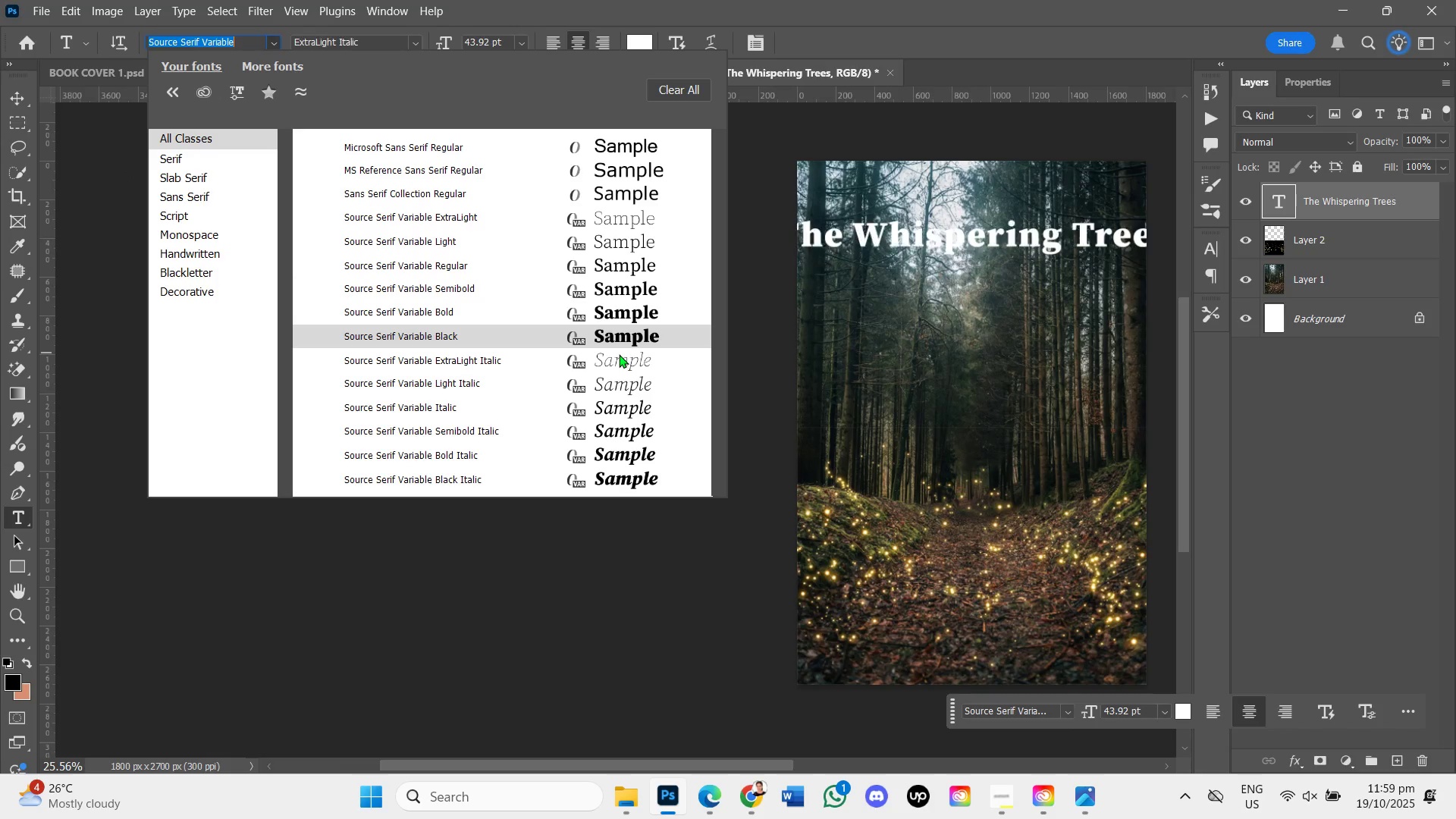 
left_click([620, 359])
 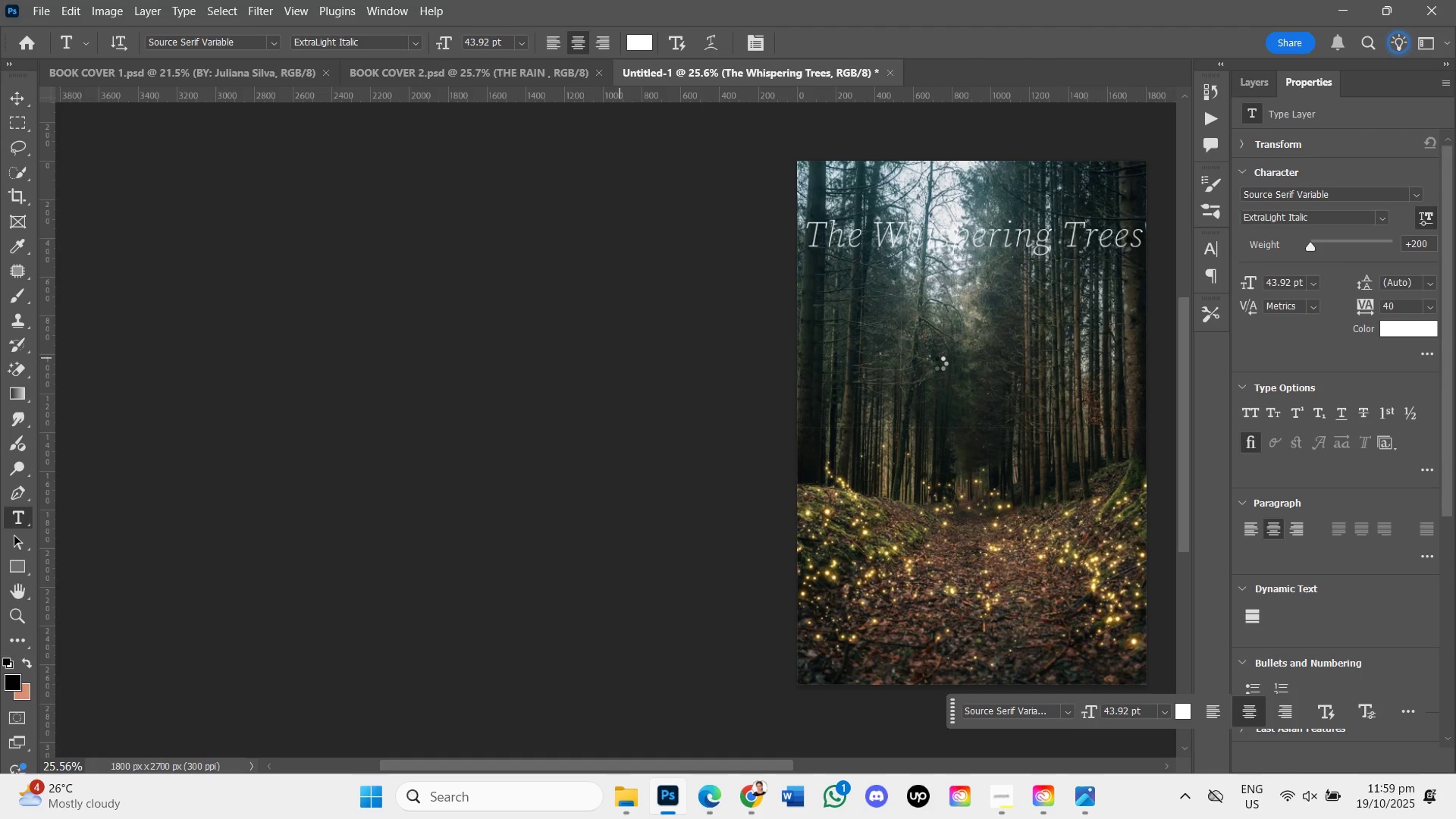 
scroll: coordinate [937, 363], scroll_direction: down, amount: 2.0
 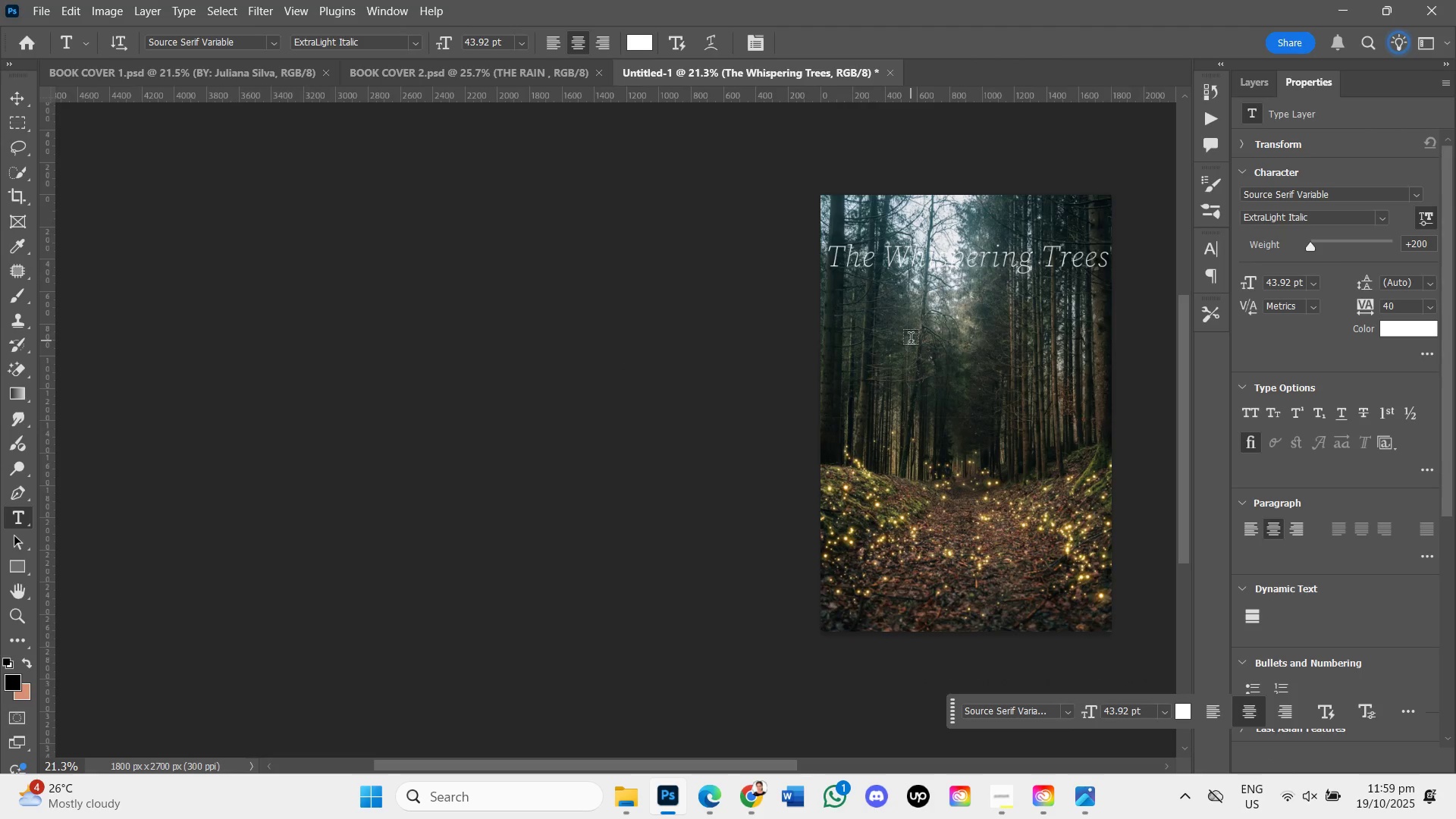 
hold_key(key=Space, duration=1.34)
 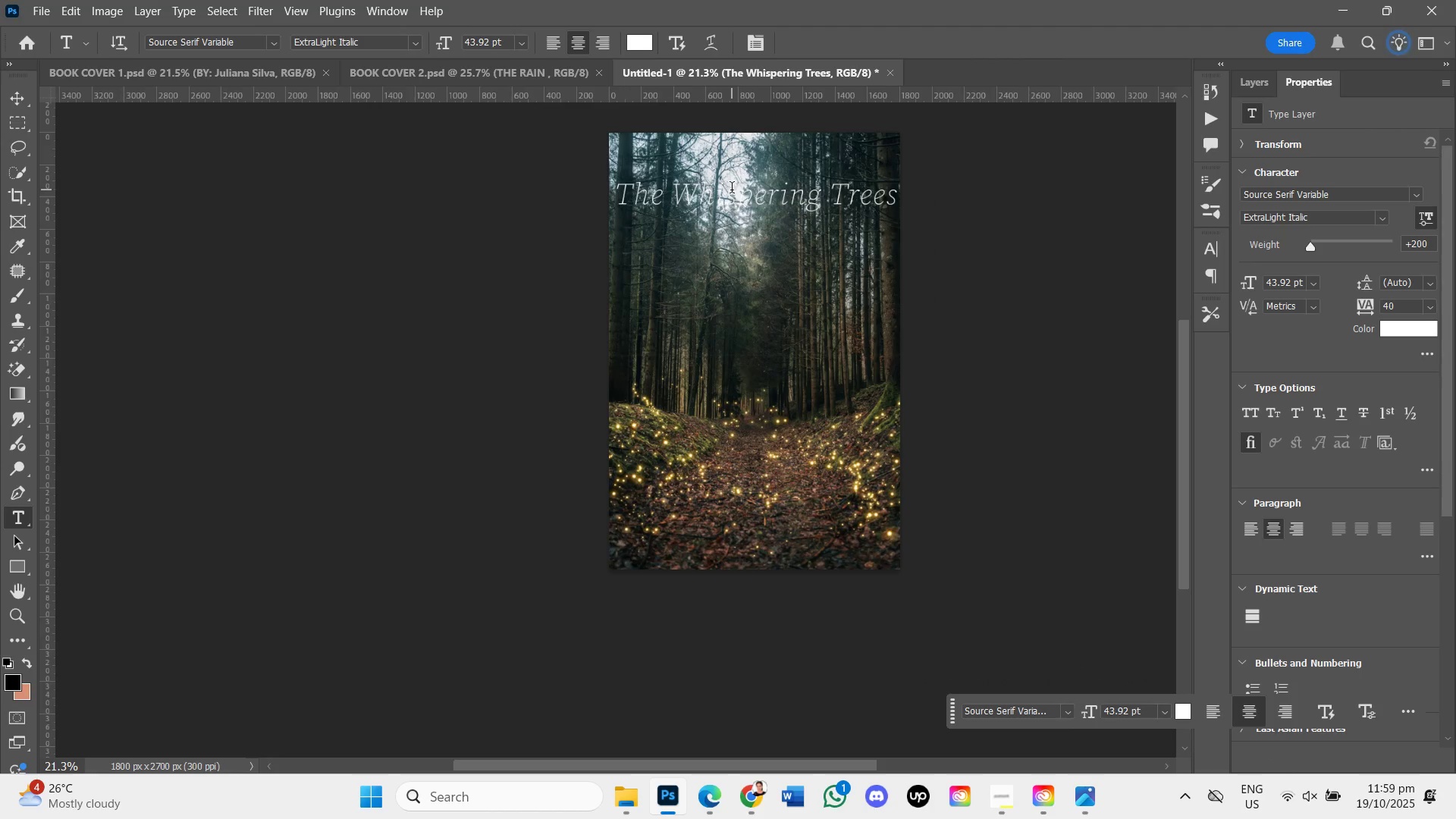 
left_click_drag(start_coordinate=[911, 340], to_coordinate=[699, 278])
 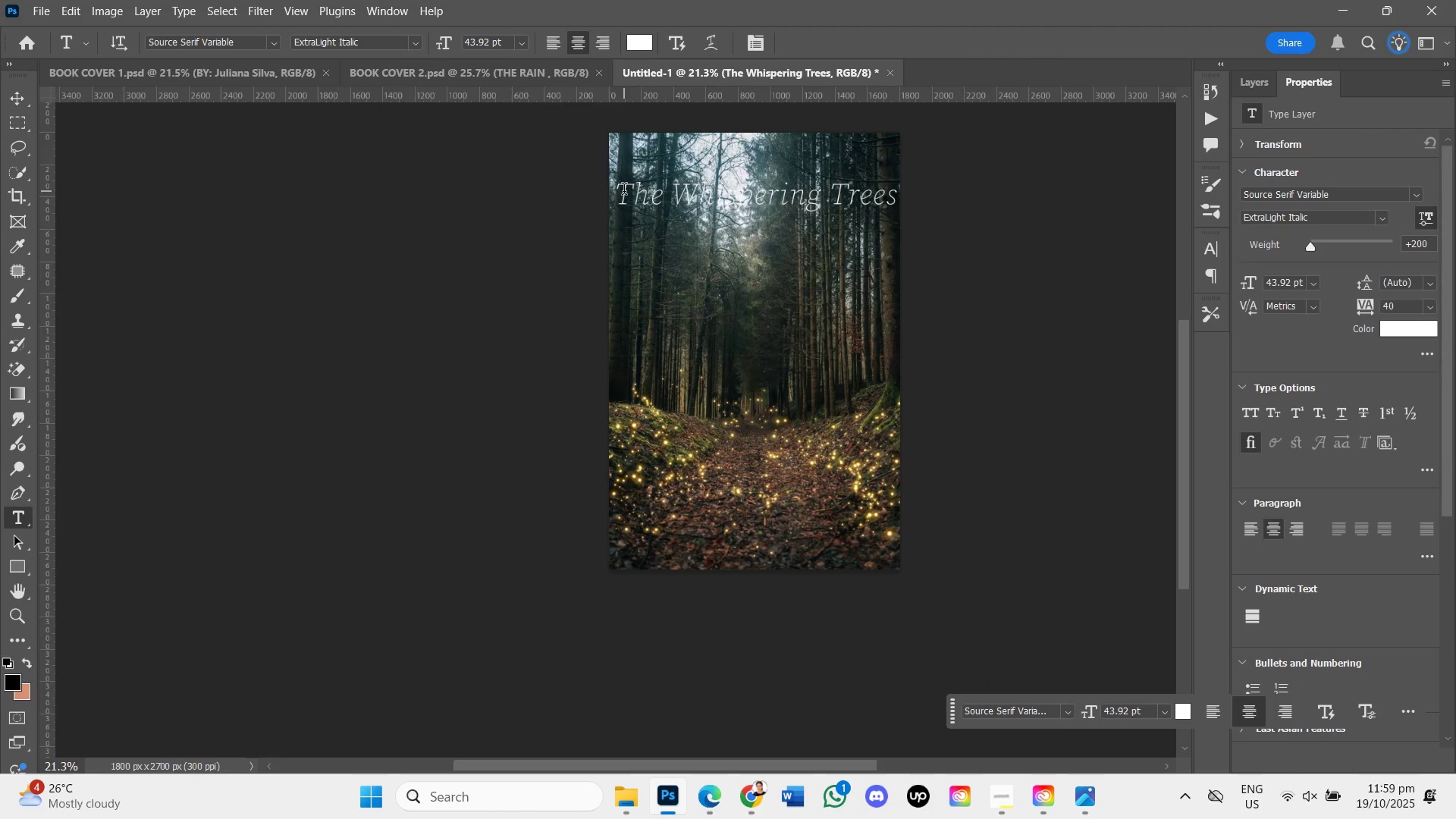 
key(Control+T)
 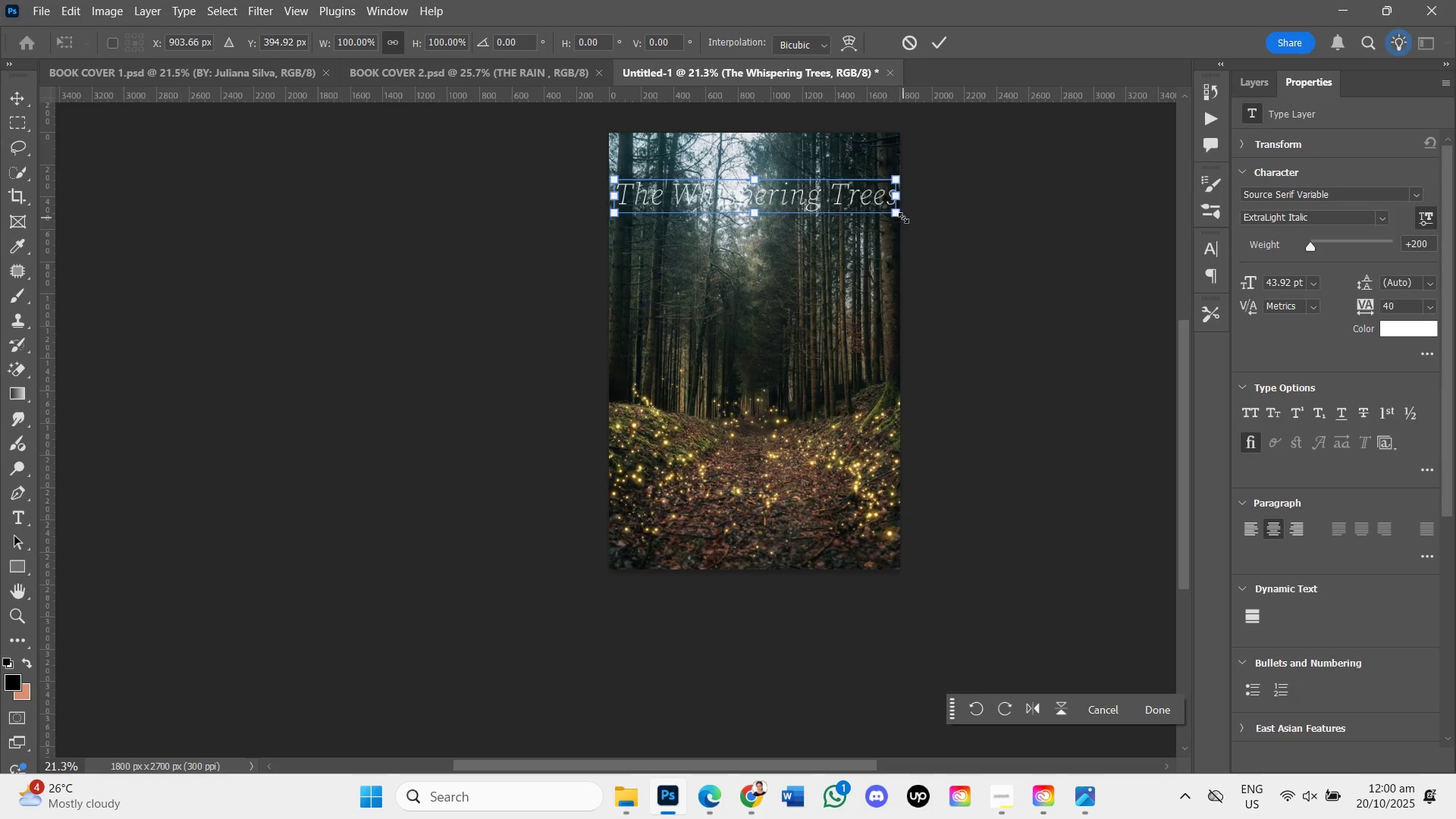 
left_click_drag(start_coordinate=[898, 215], to_coordinate=[878, 212])
 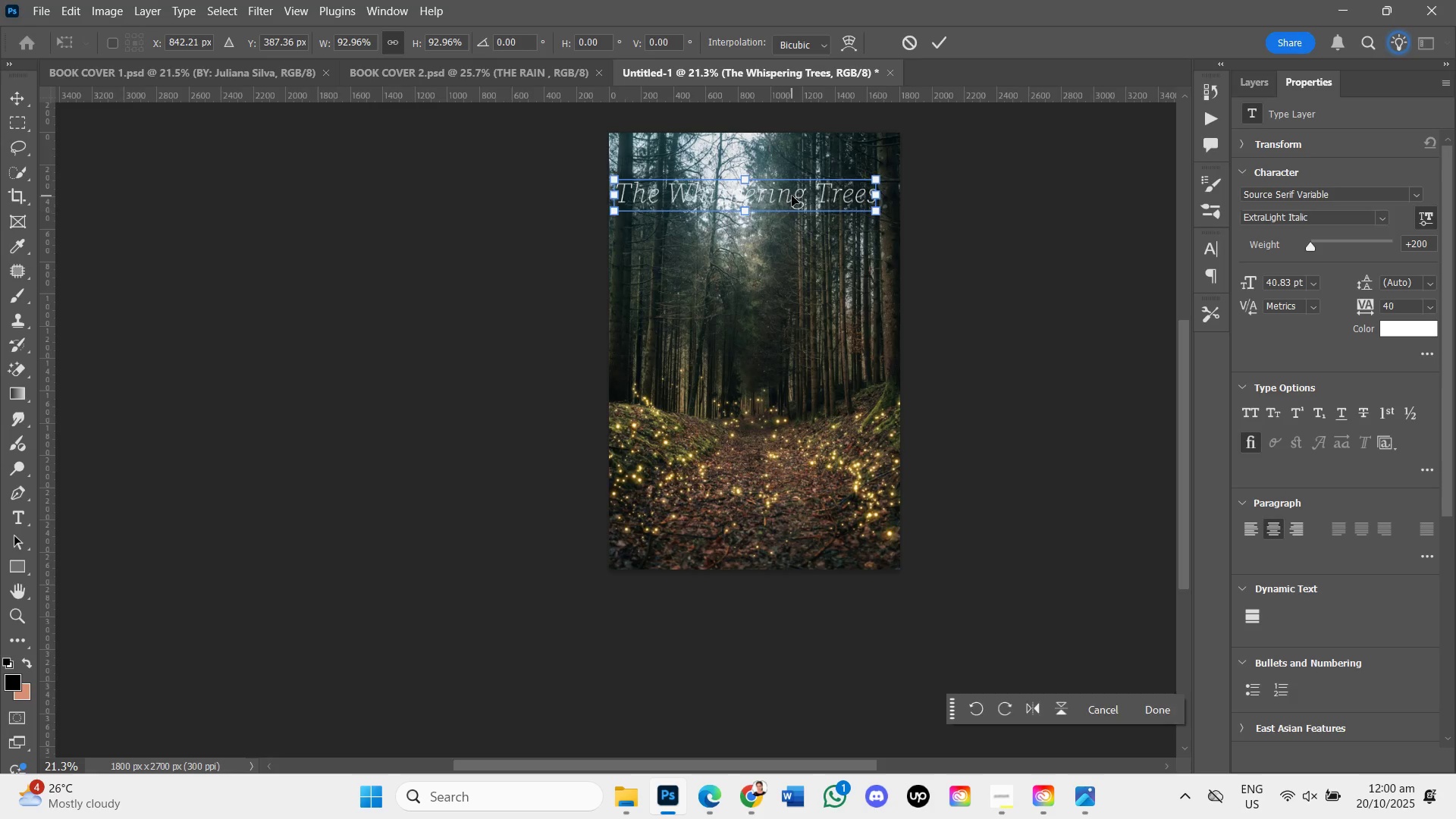 
left_click_drag(start_coordinate=[792, 196], to_coordinate=[802, 199])
 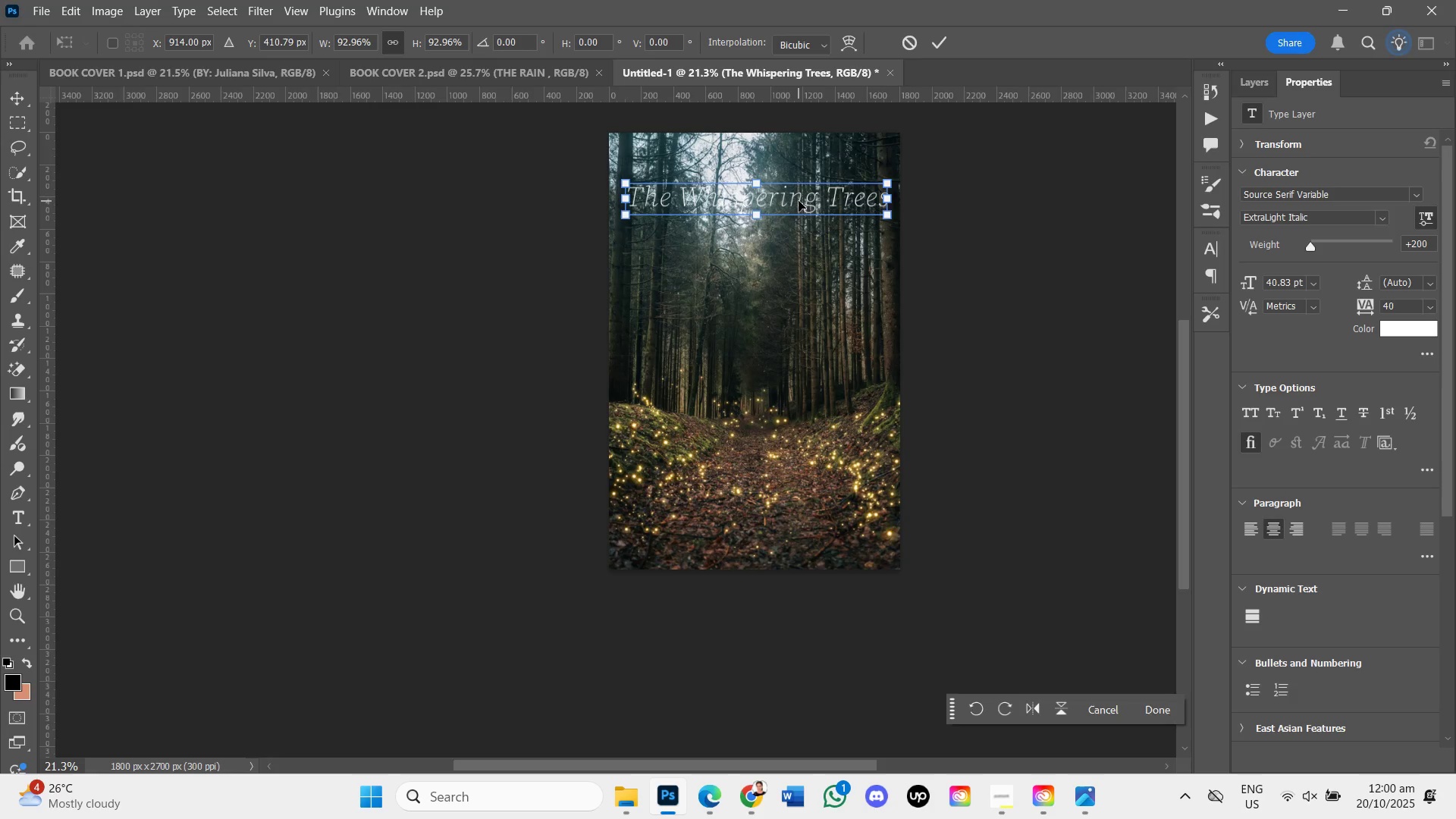 
left_click_drag(start_coordinate=[799, 199], to_coordinate=[798, 187])
 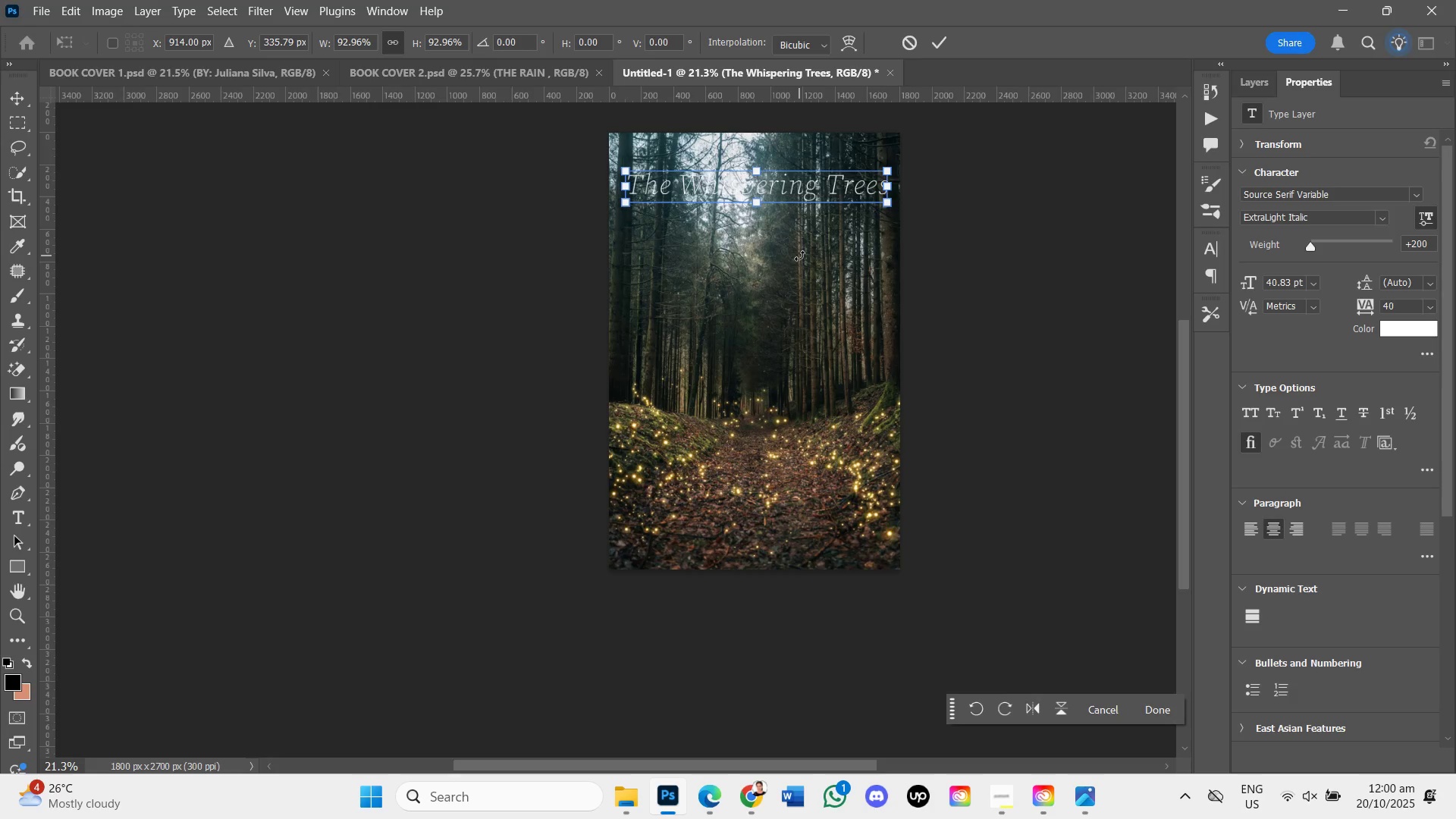 
left_click([799, 257])
 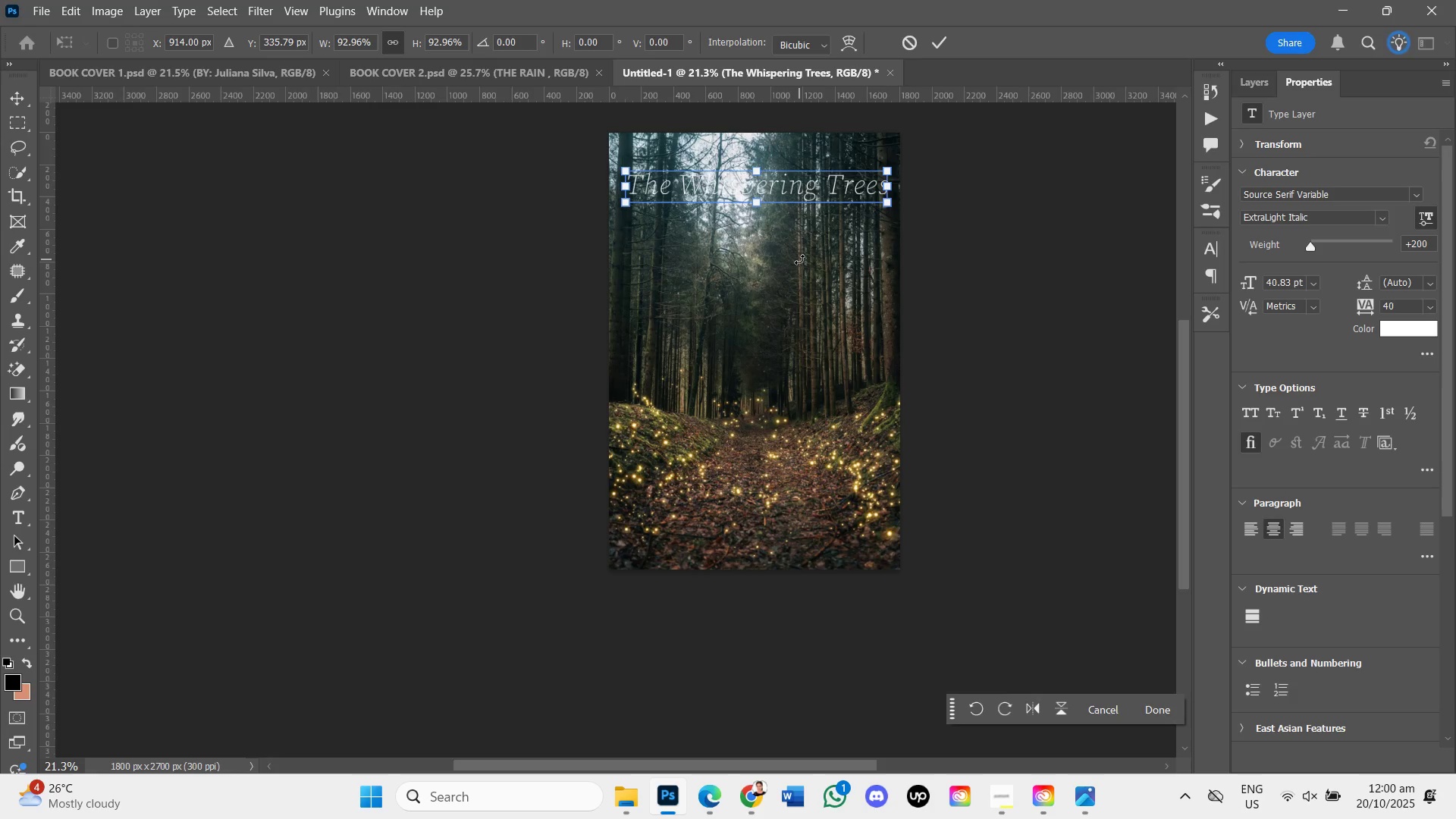 
key(Enter)
 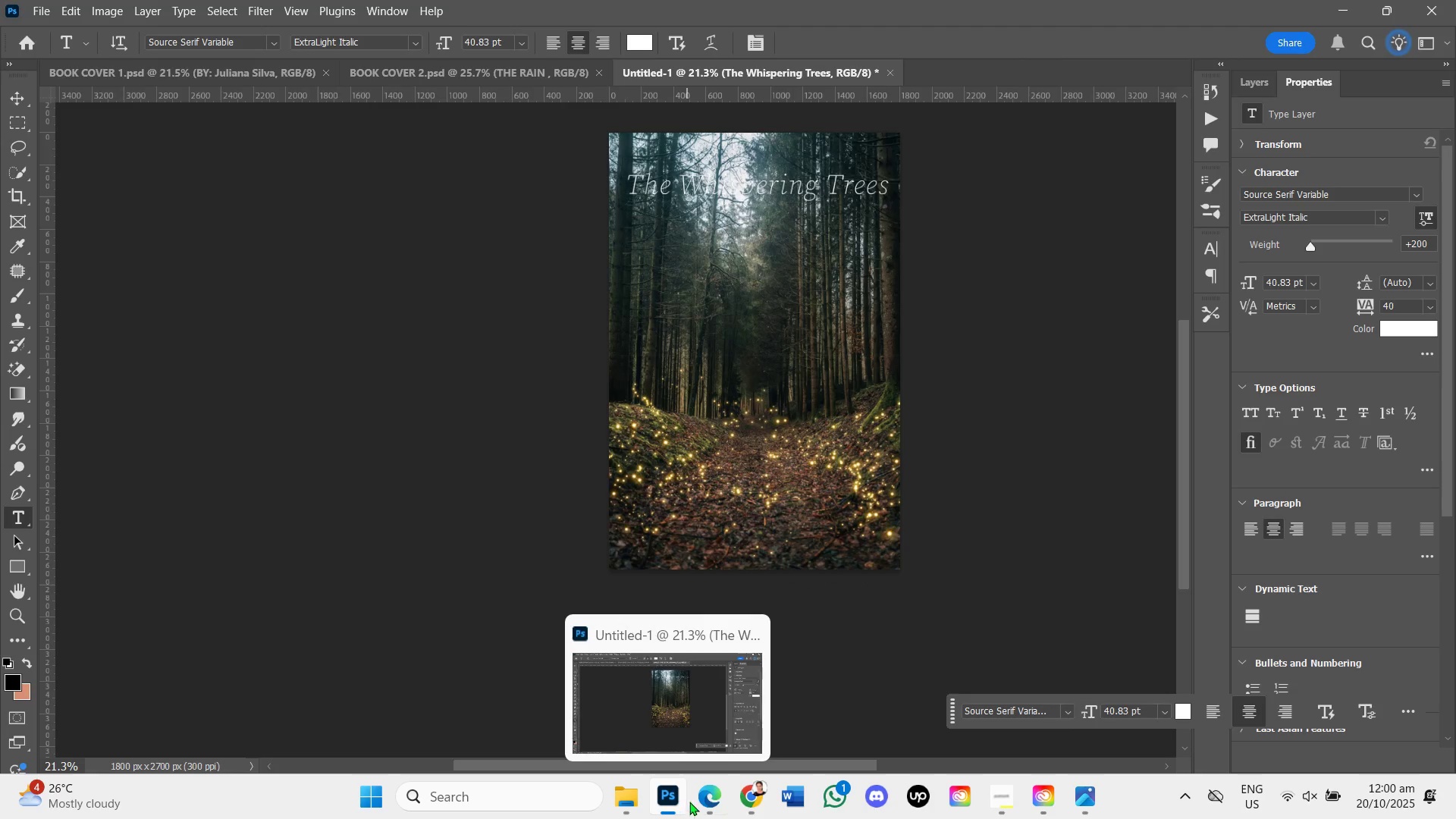 
left_click([701, 802])
 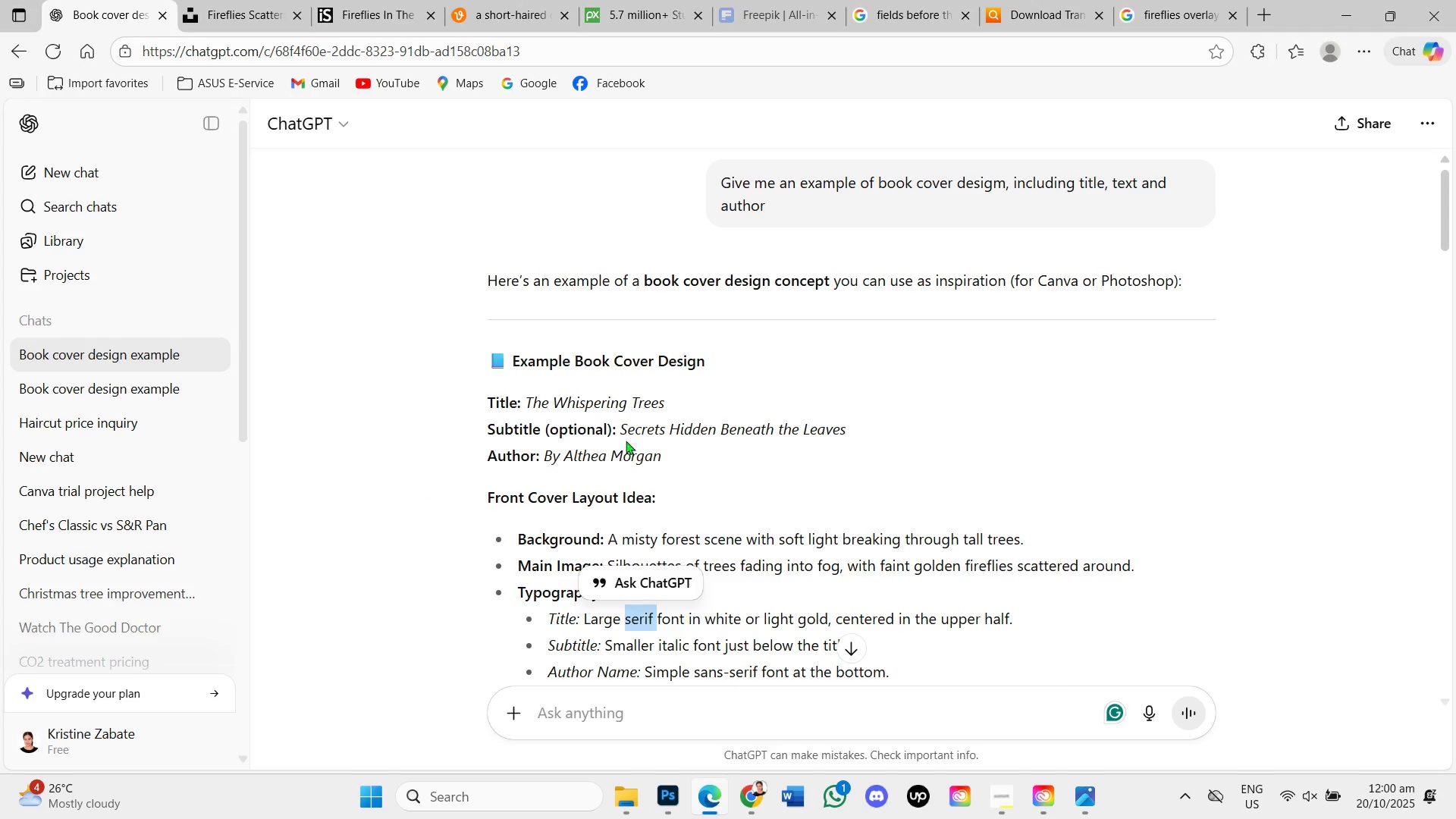 
left_click_drag(start_coordinate=[623, 427], to_coordinate=[852, 431])
 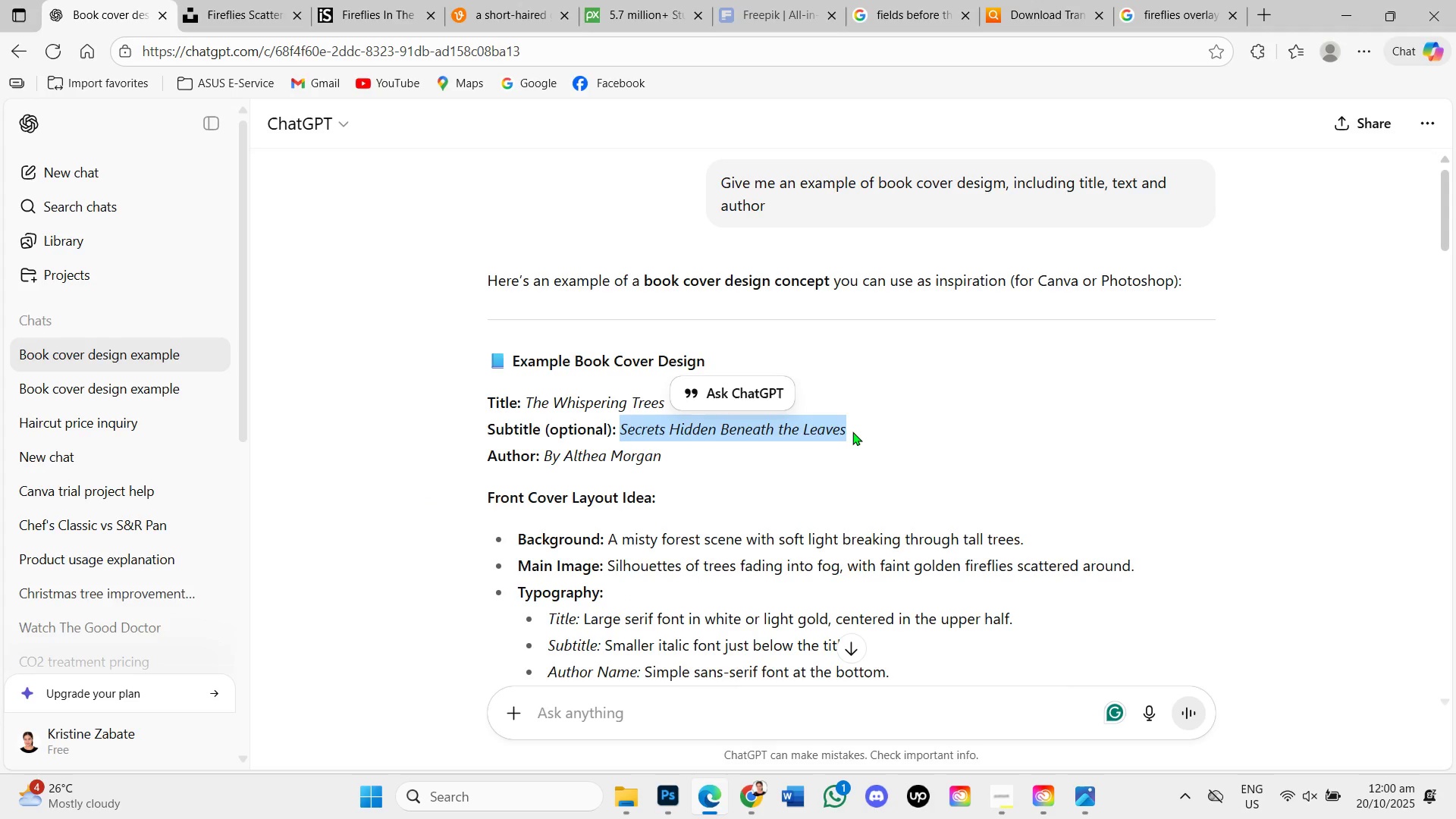 
hold_key(key=ControlLeft, duration=1.5)
 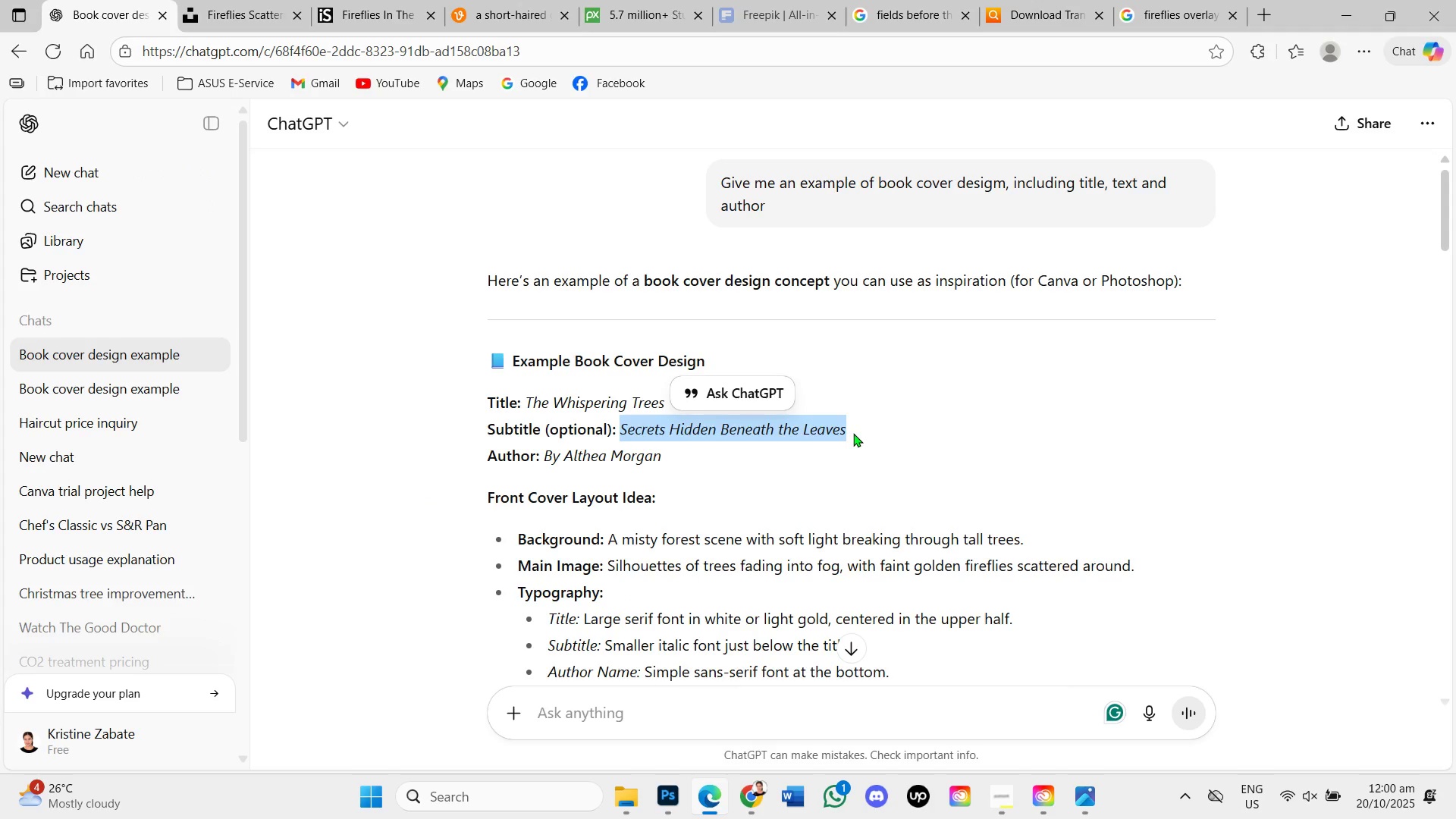 
key(Control+C)
 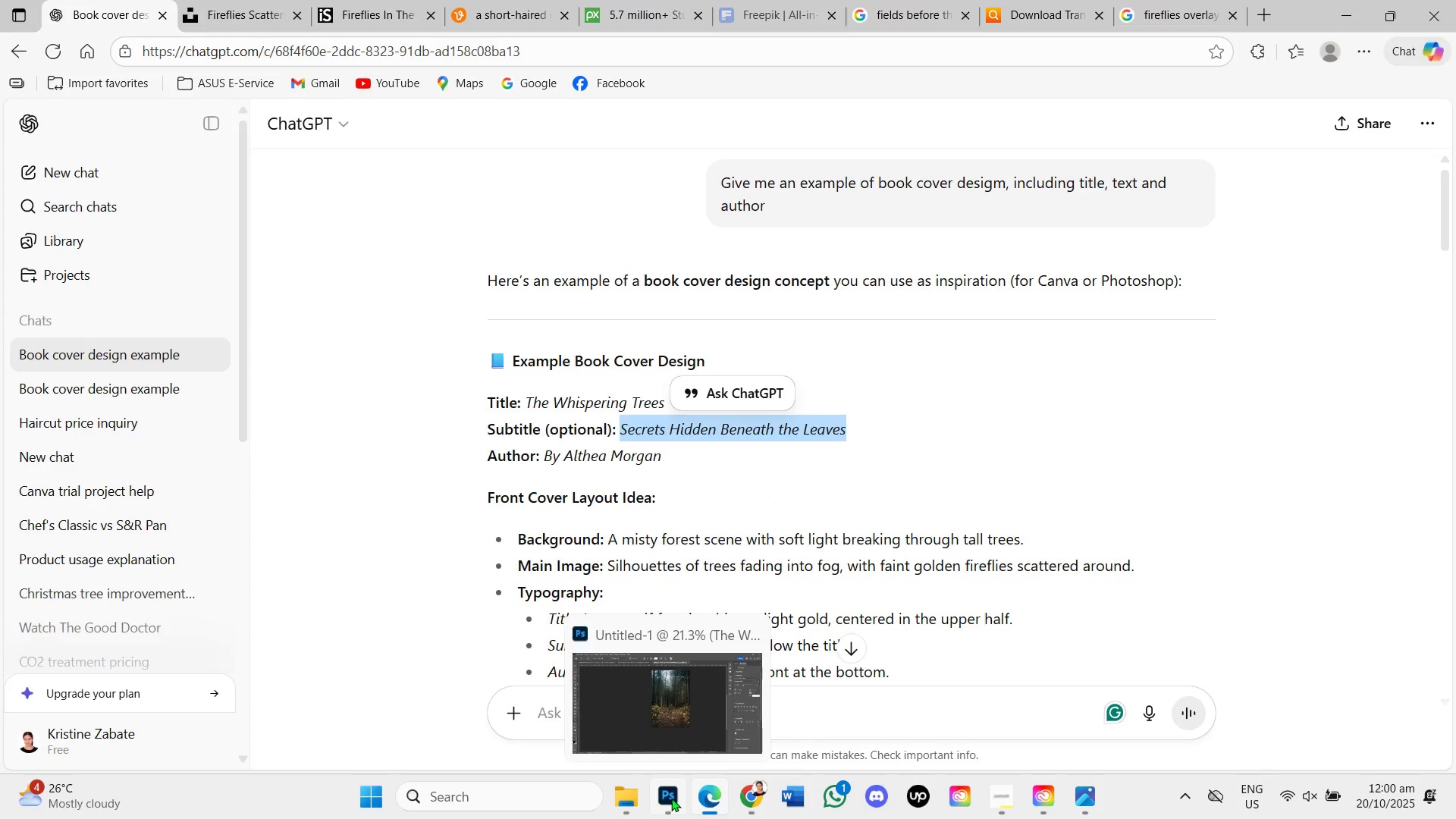 
scroll: coordinate [726, 325], scroll_direction: down, amount: 2.0
 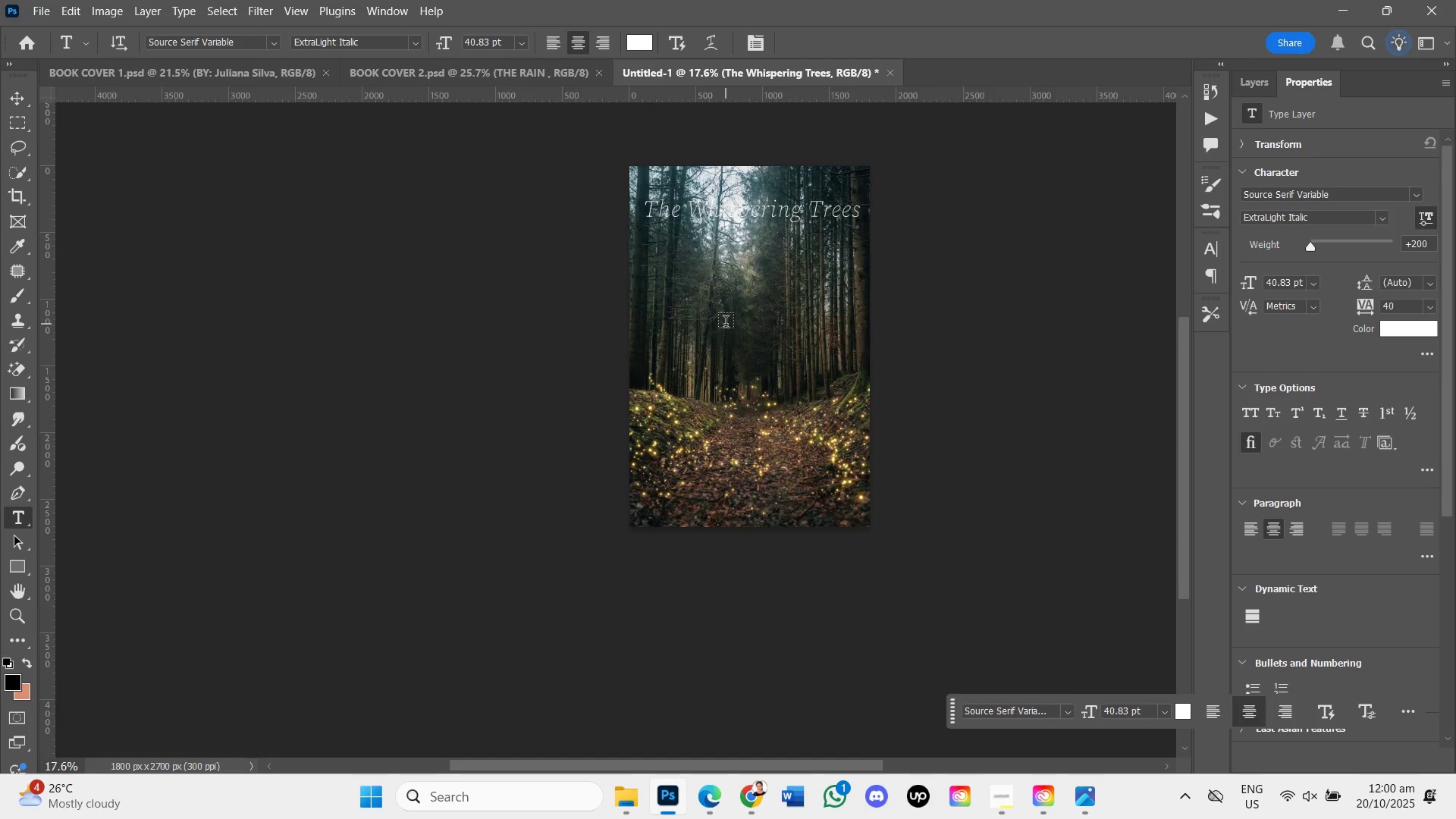 
scroll: coordinate [726, 324], scroll_direction: up, amount: 5.0
 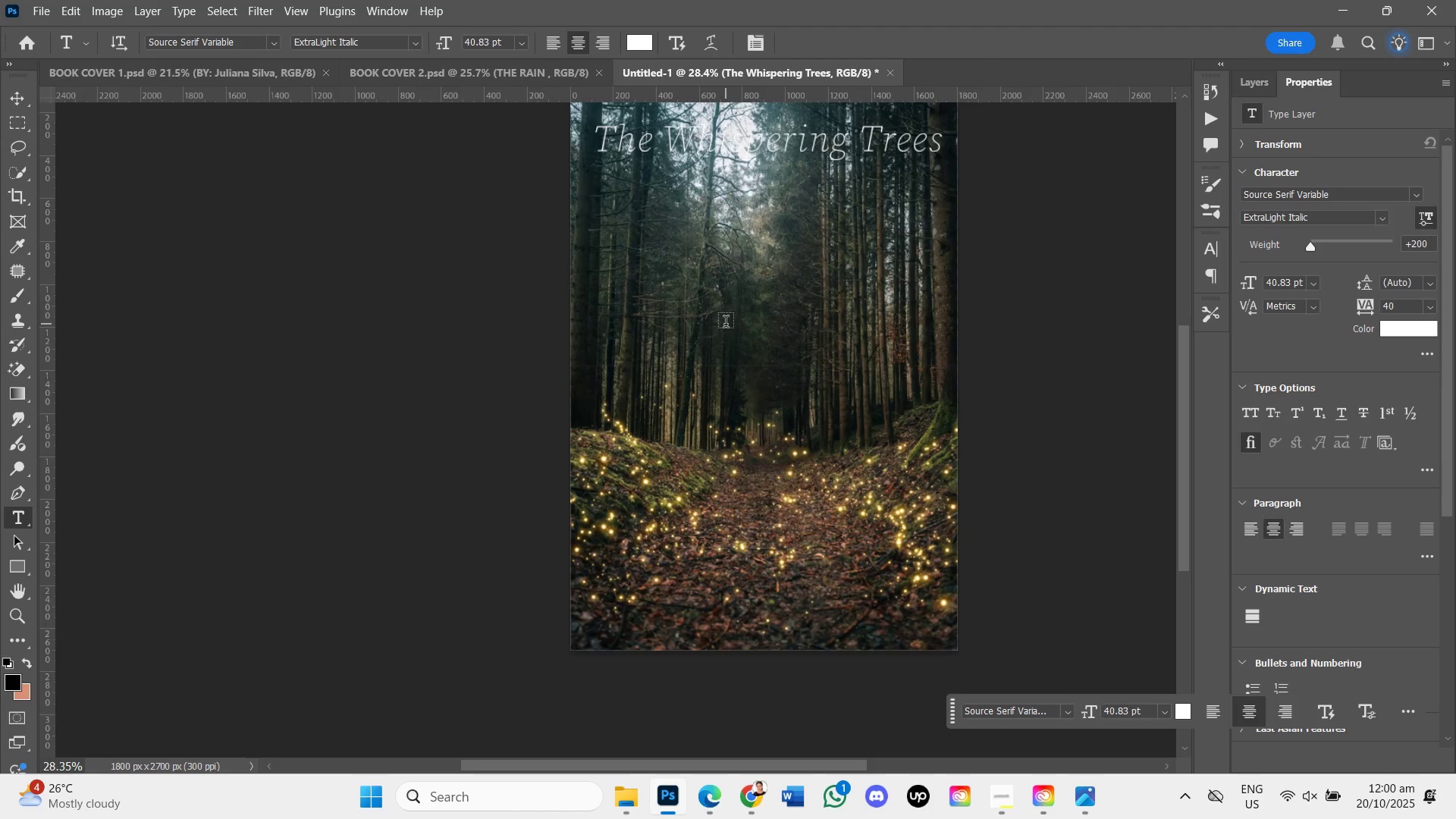 
key(T)
 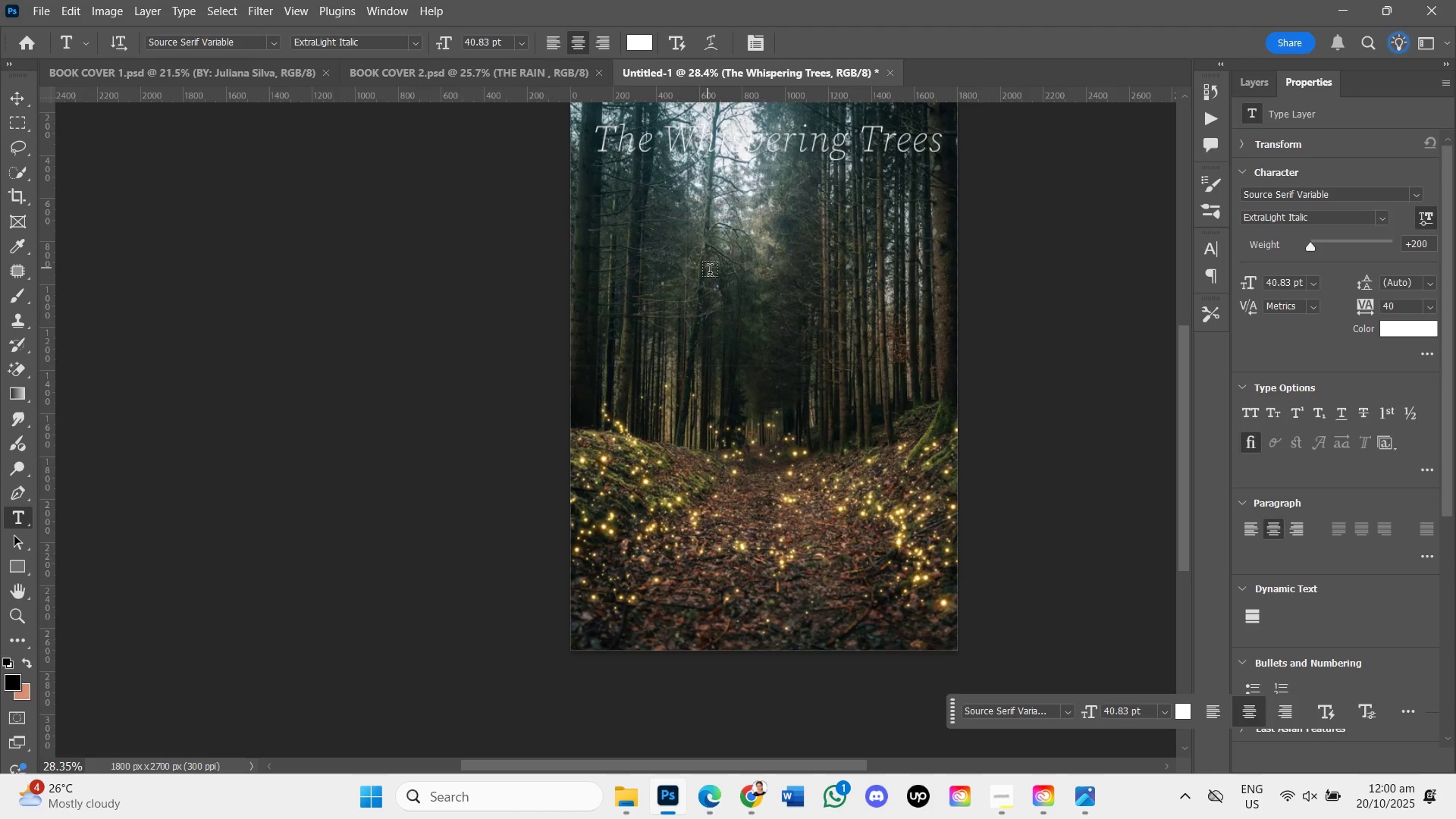 
left_click([701, 260])
 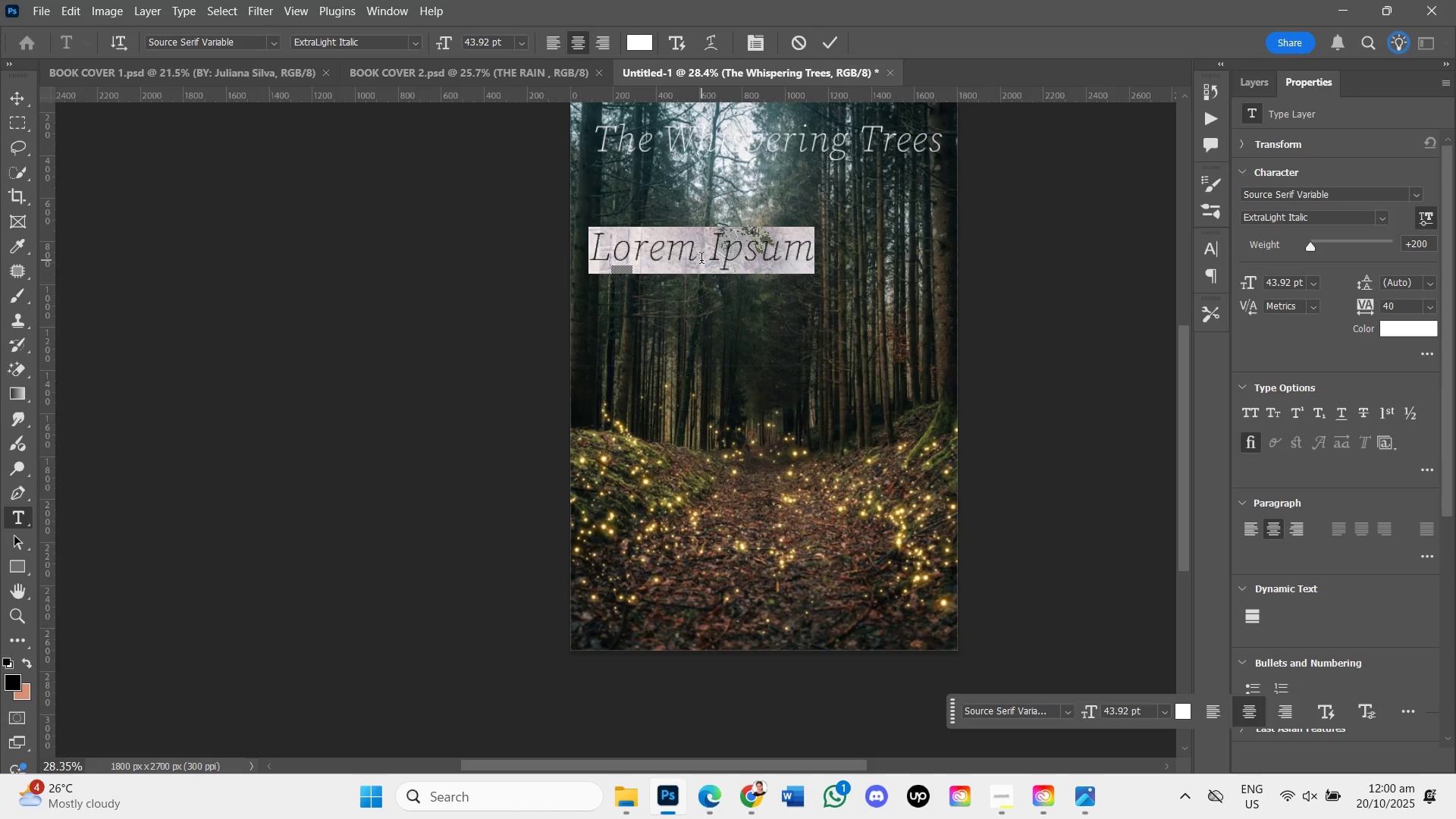 
key(Backspace)
 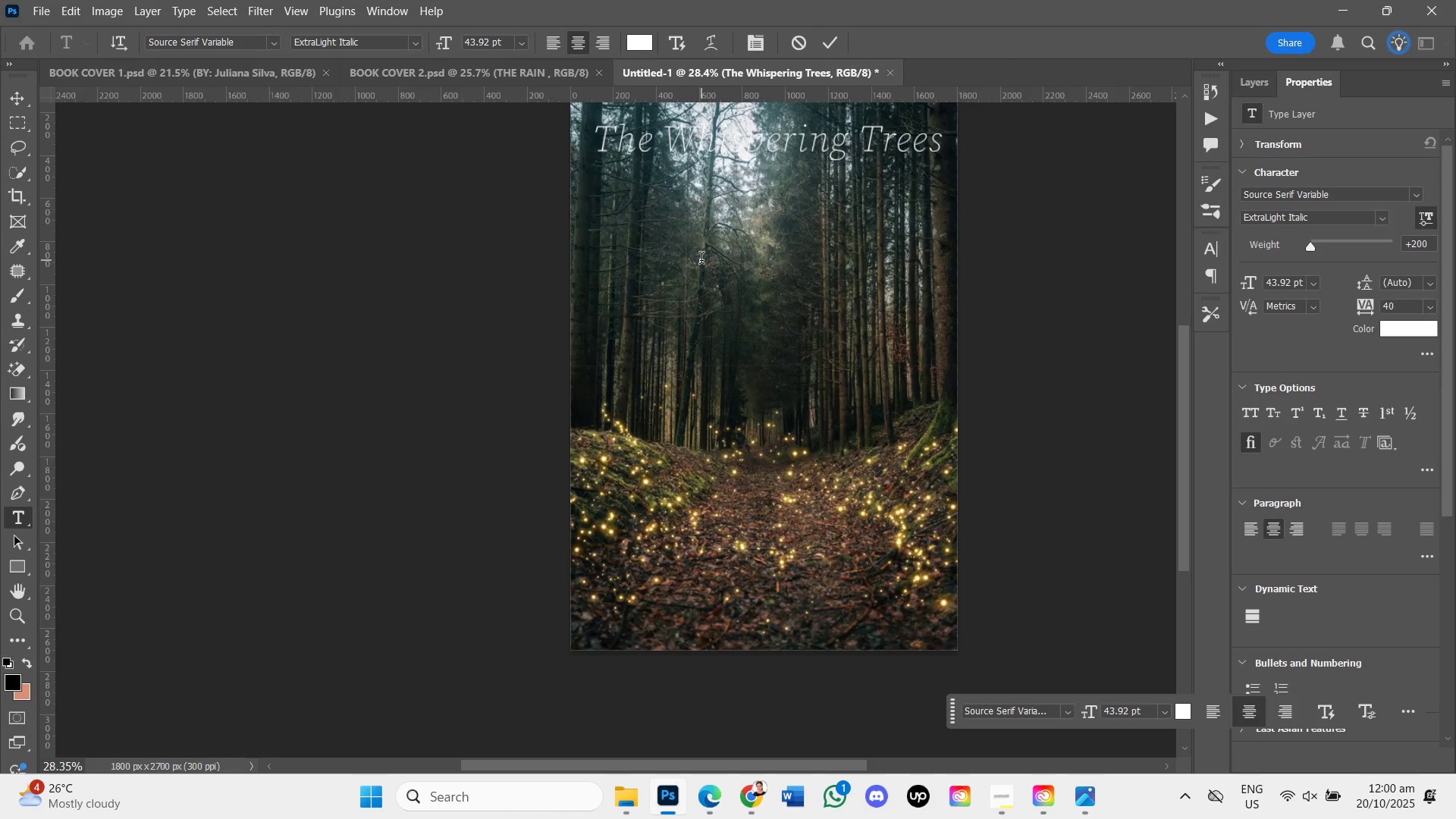 
key(Control+V)
 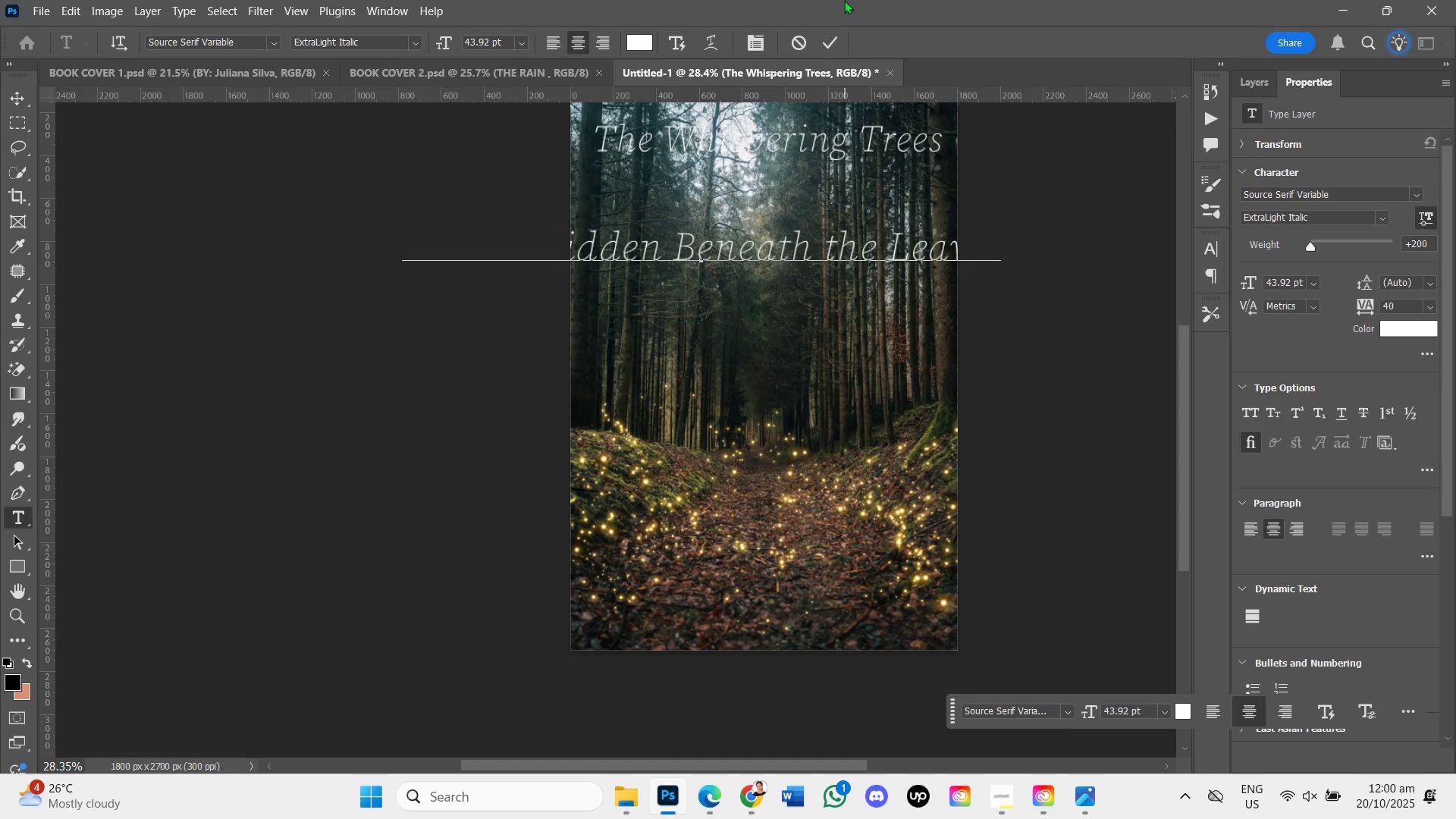 
left_click([831, 42])
 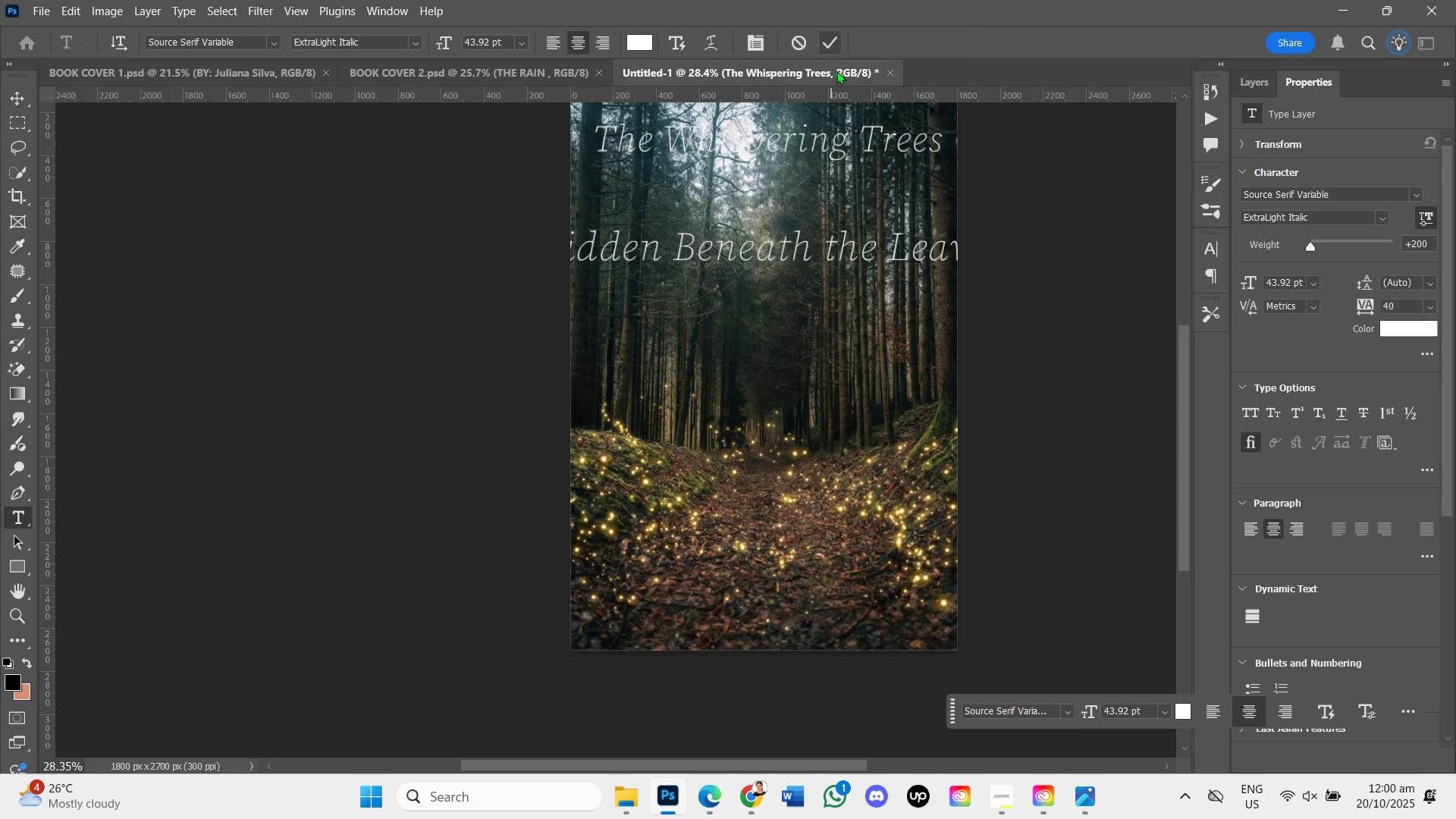 
key(Control+T)
 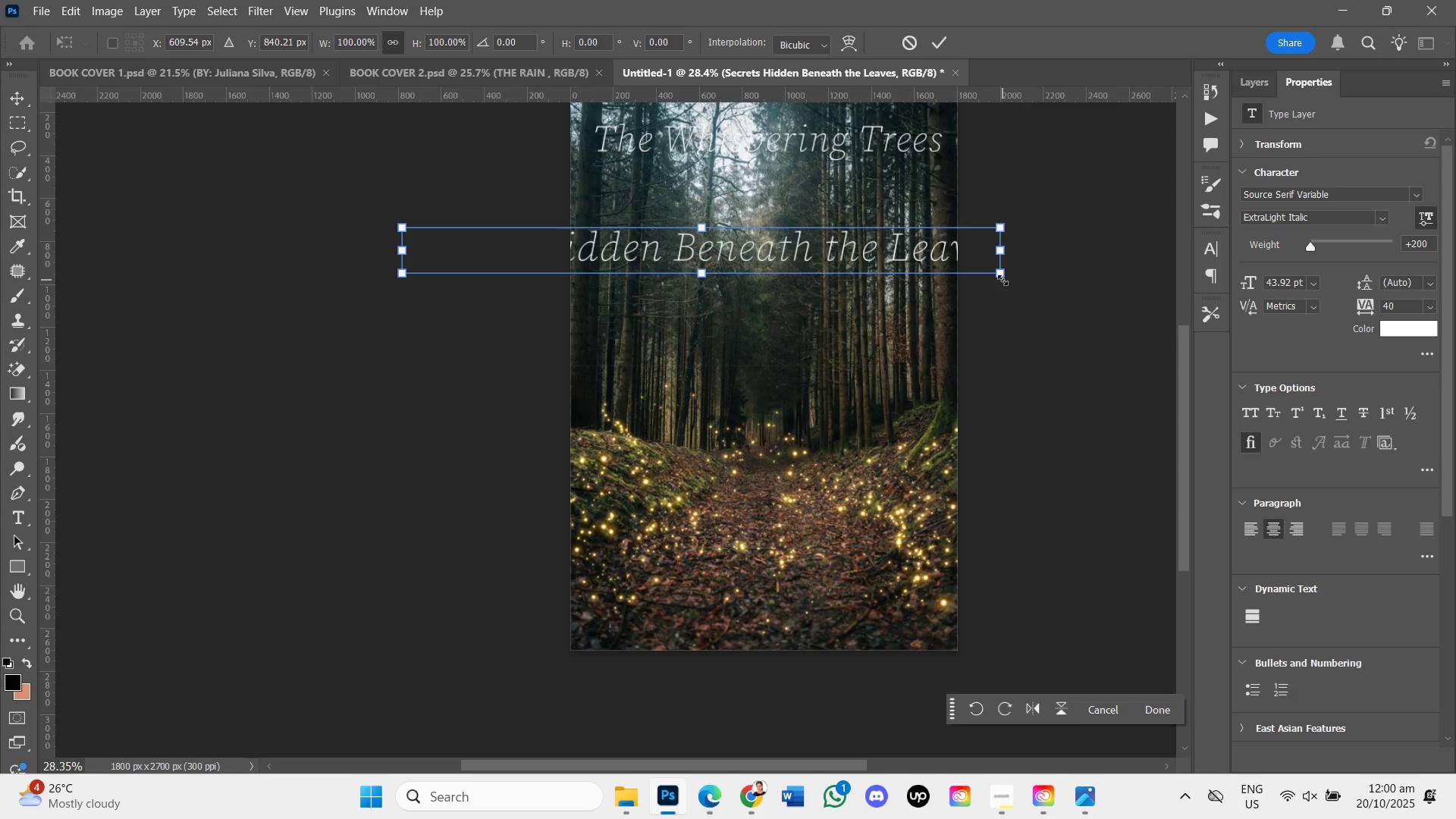 
left_click_drag(start_coordinate=[1003, 280], to_coordinate=[788, 223])
 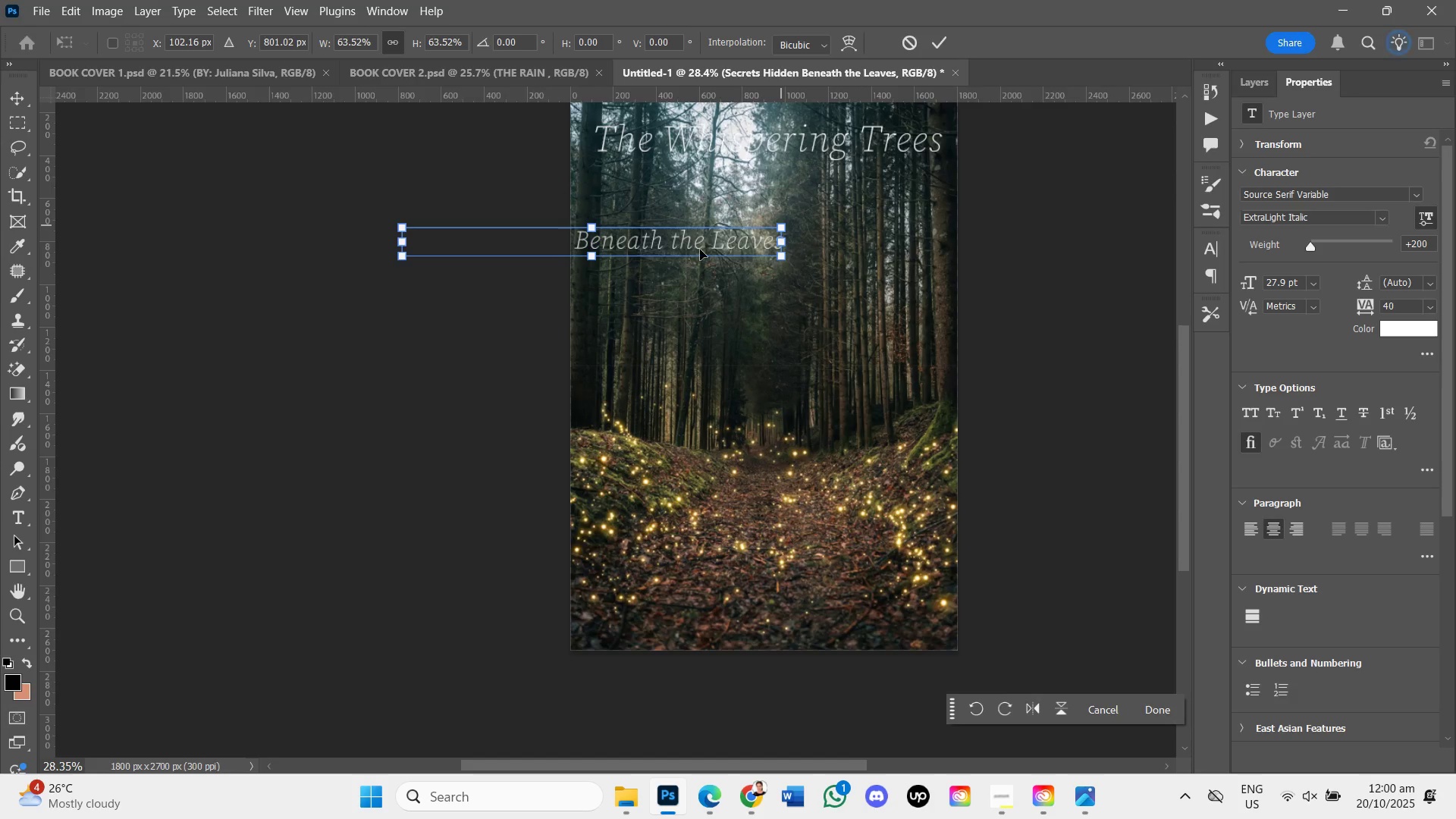 
left_click_drag(start_coordinate=[700, 249], to_coordinate=[862, 198])
 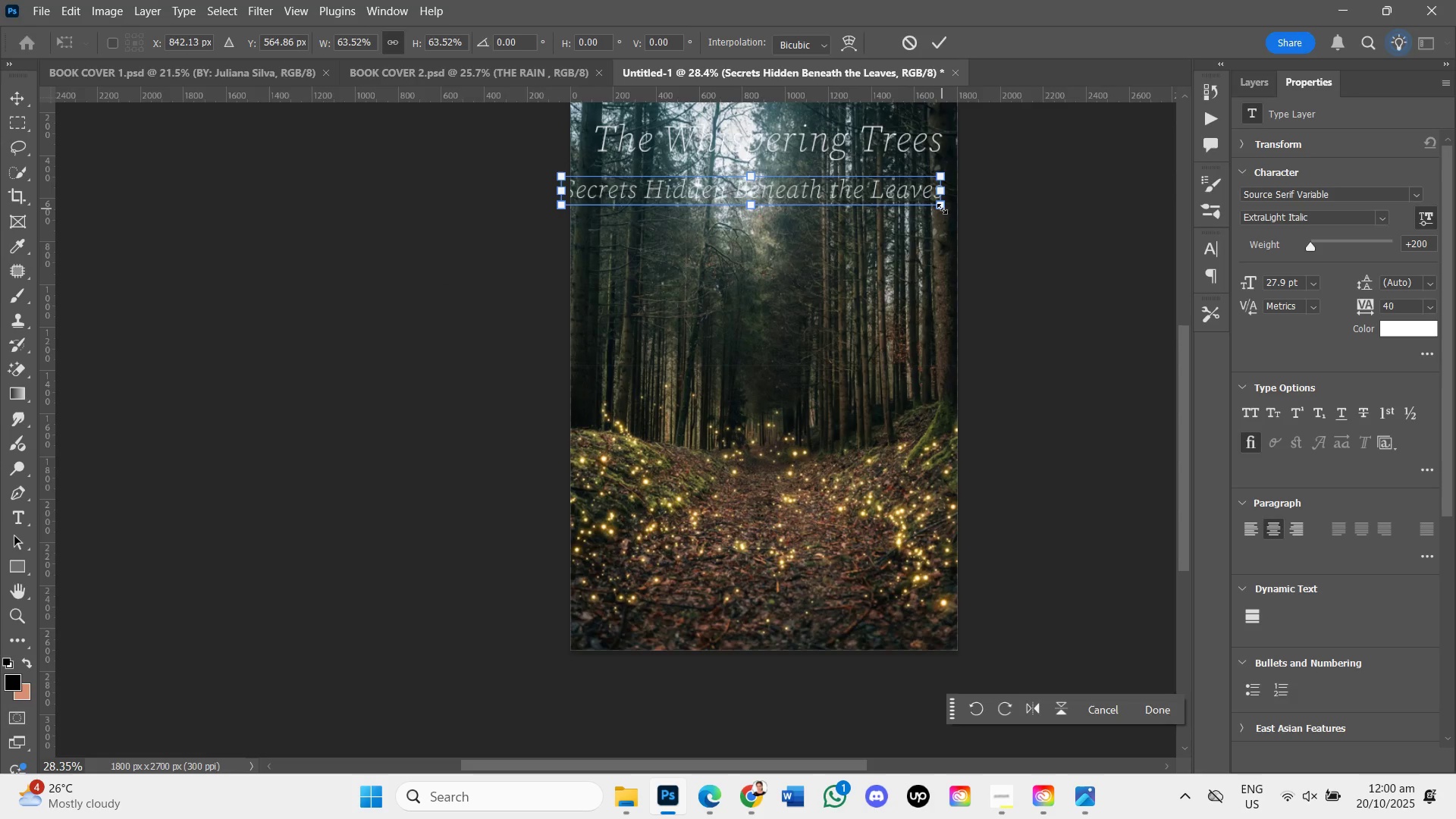 
left_click_drag(start_coordinate=[942, 209], to_coordinate=[864, 193])
 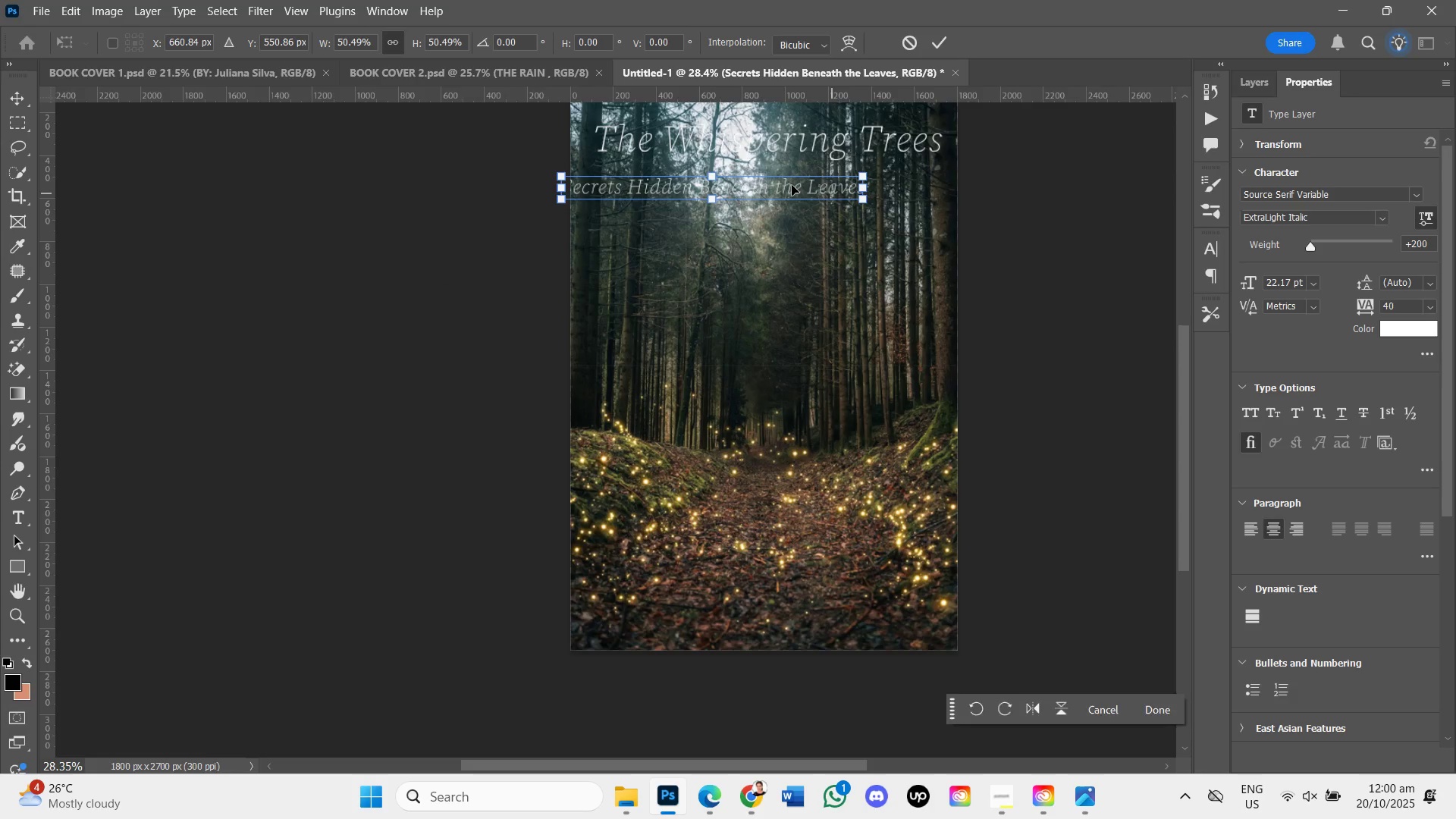 
left_click_drag(start_coordinate=[792, 185], to_coordinate=[855, 188])
 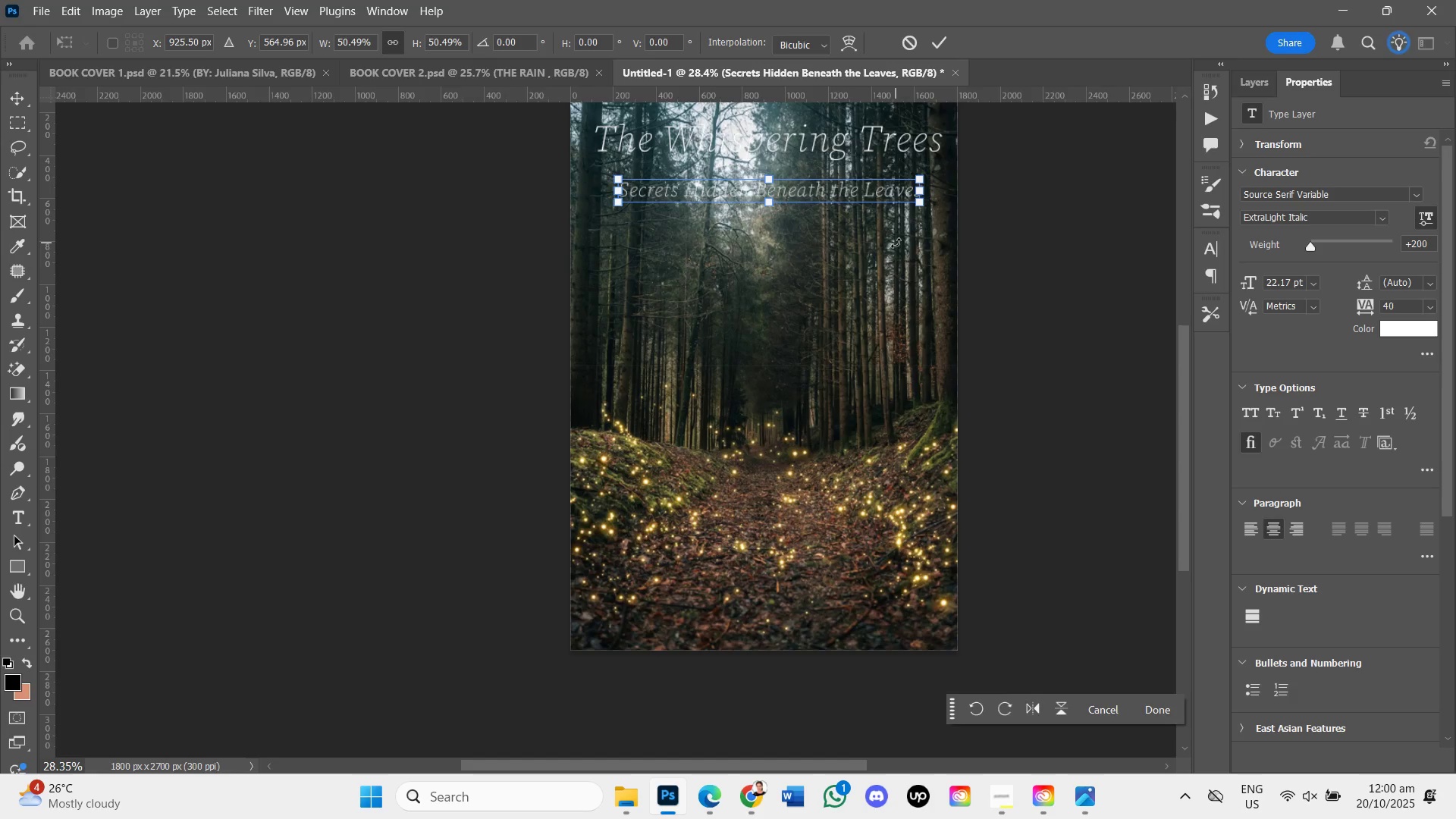 
key(Enter)
 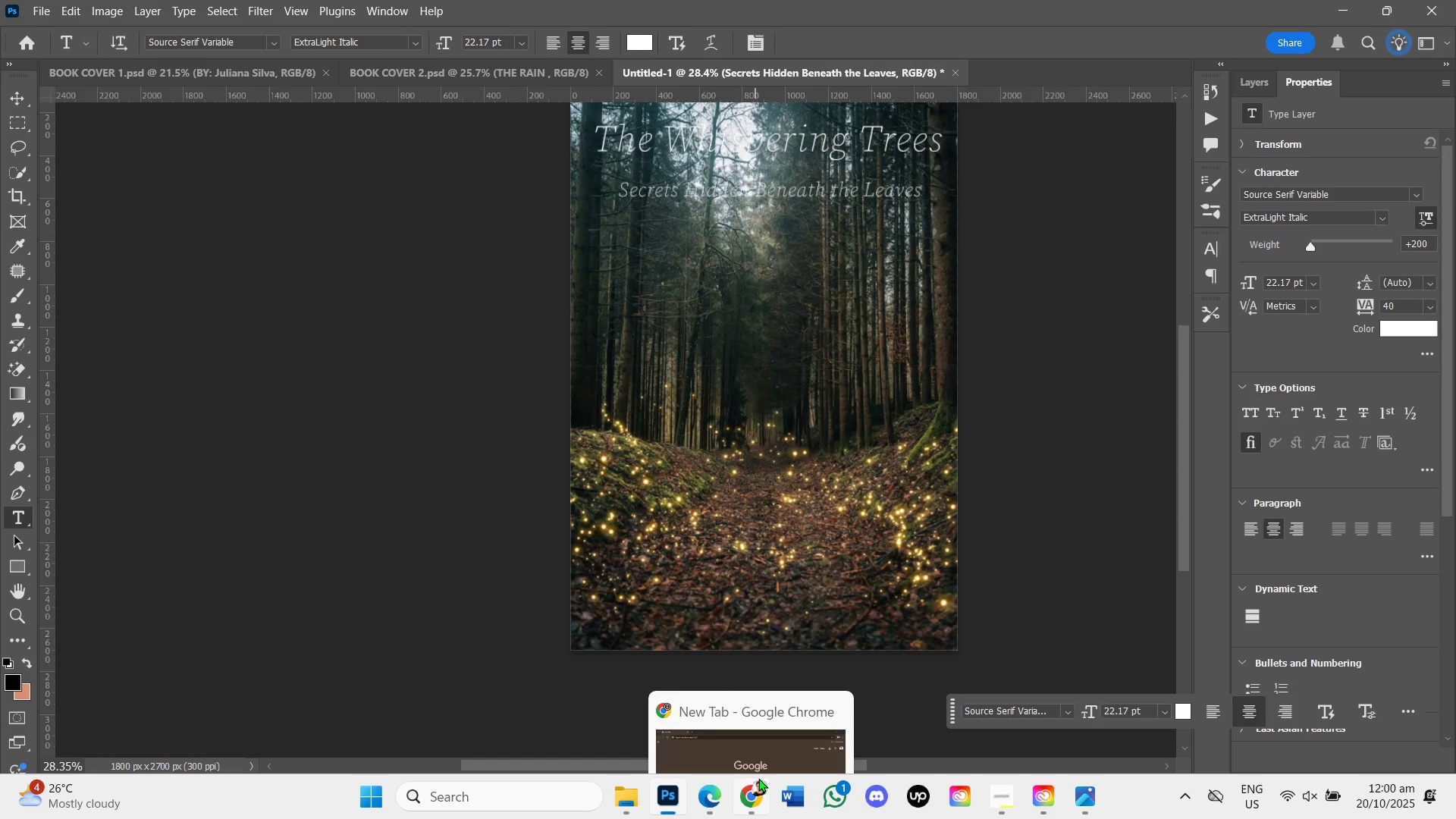 
left_click([713, 789])
 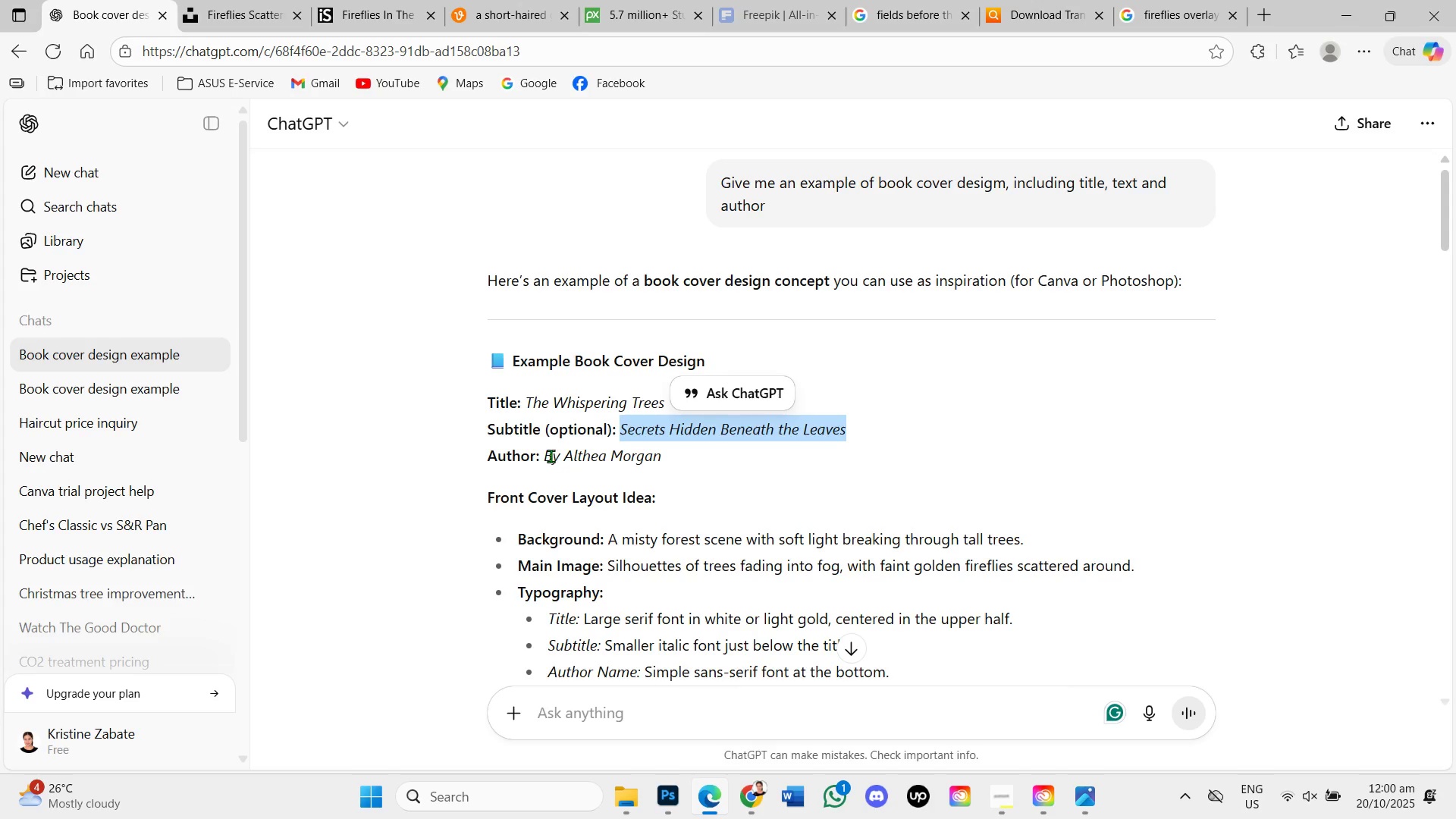 
left_click_drag(start_coordinate=[547, 453], to_coordinate=[660, 455])
 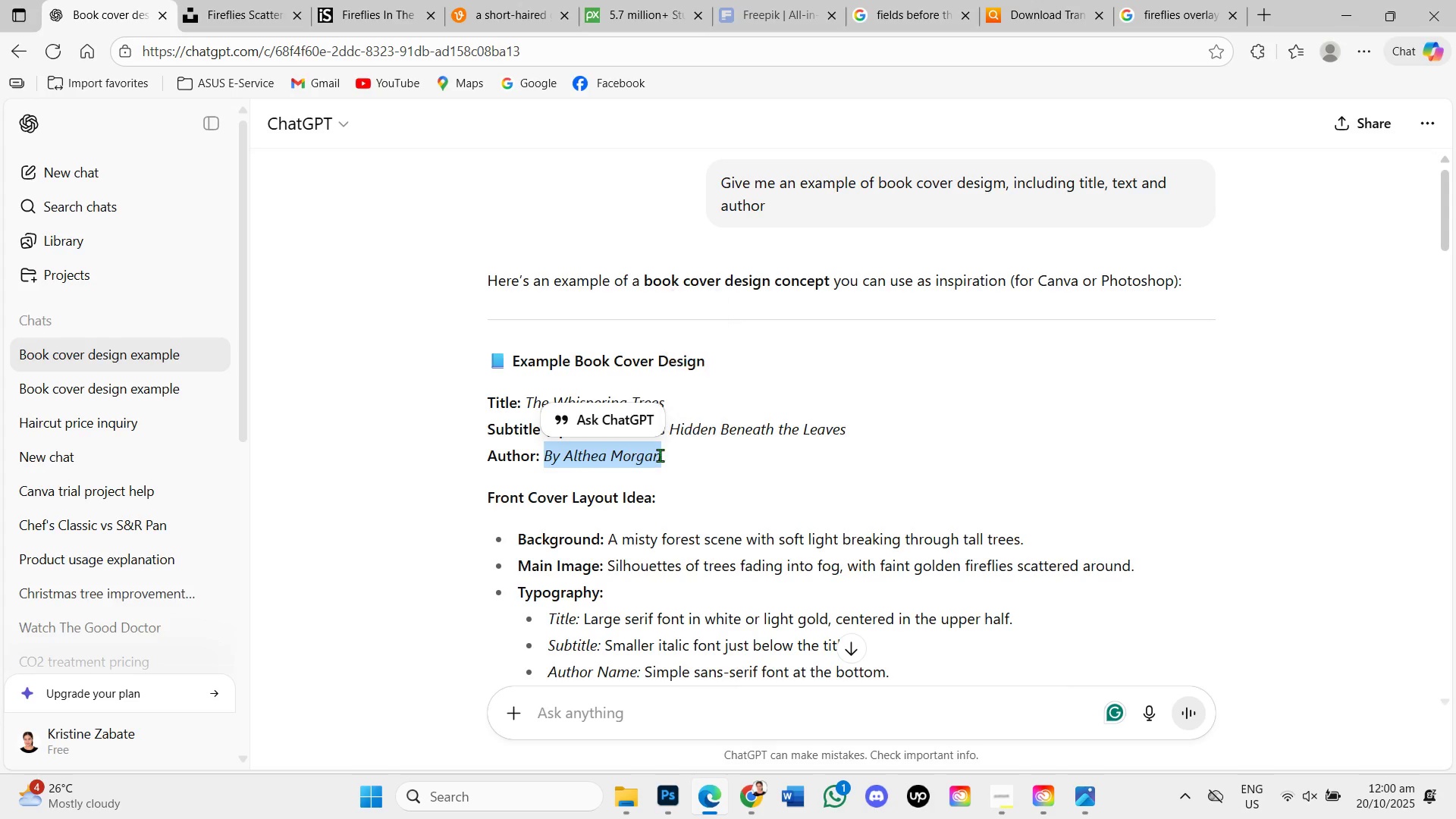 
key(Control+C)
 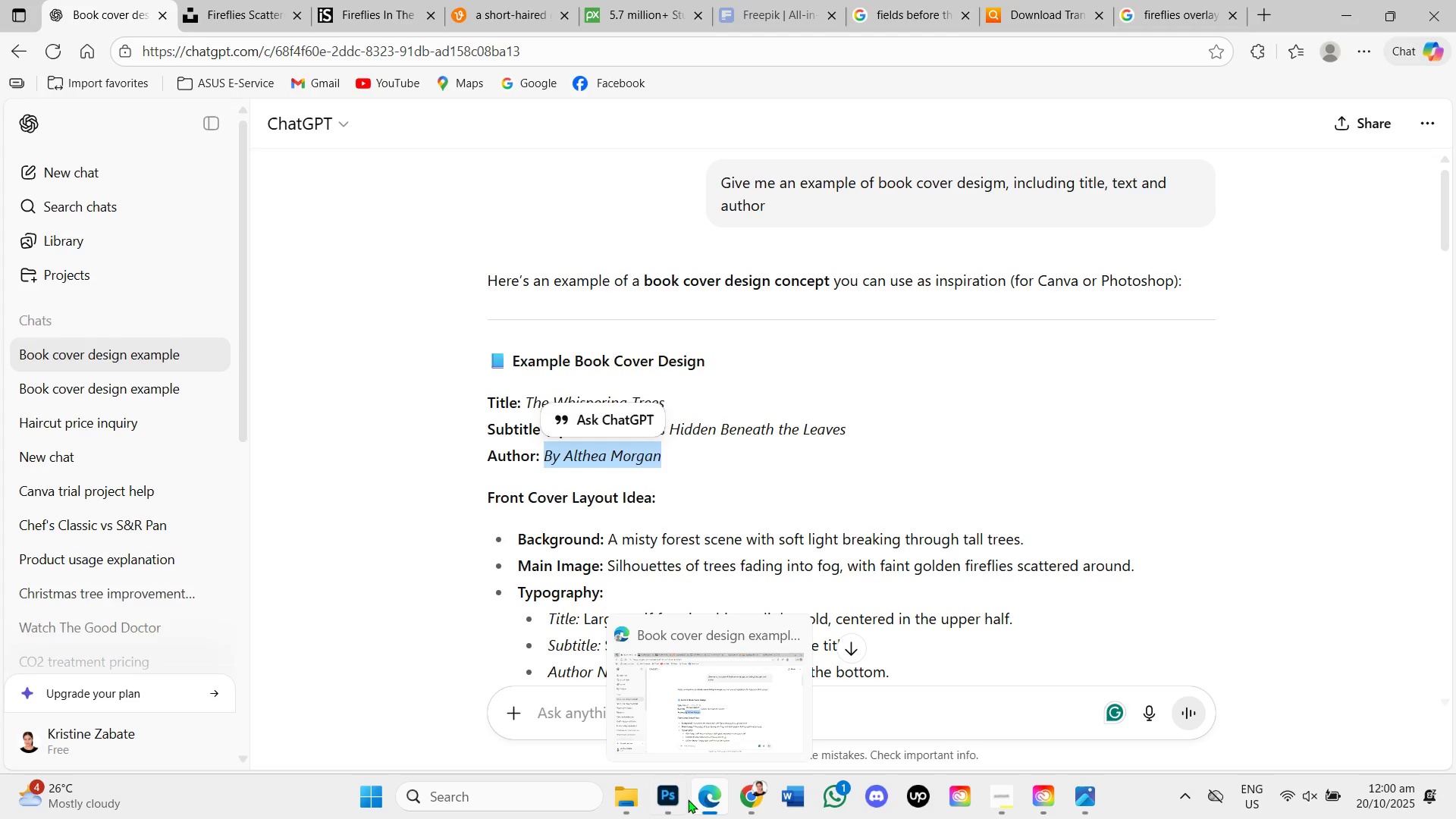 
left_click([674, 797])
 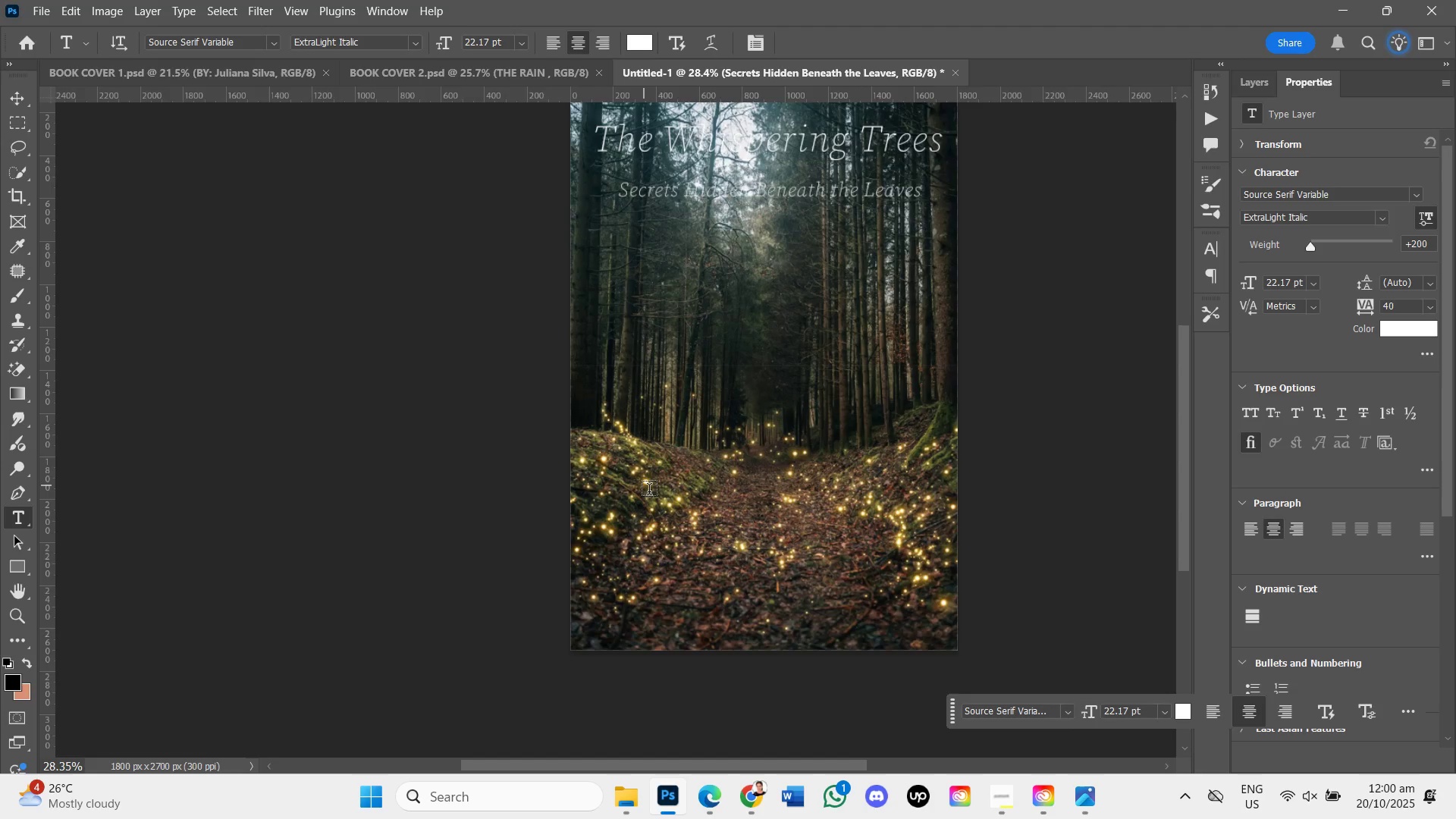 
key(Control+V)
 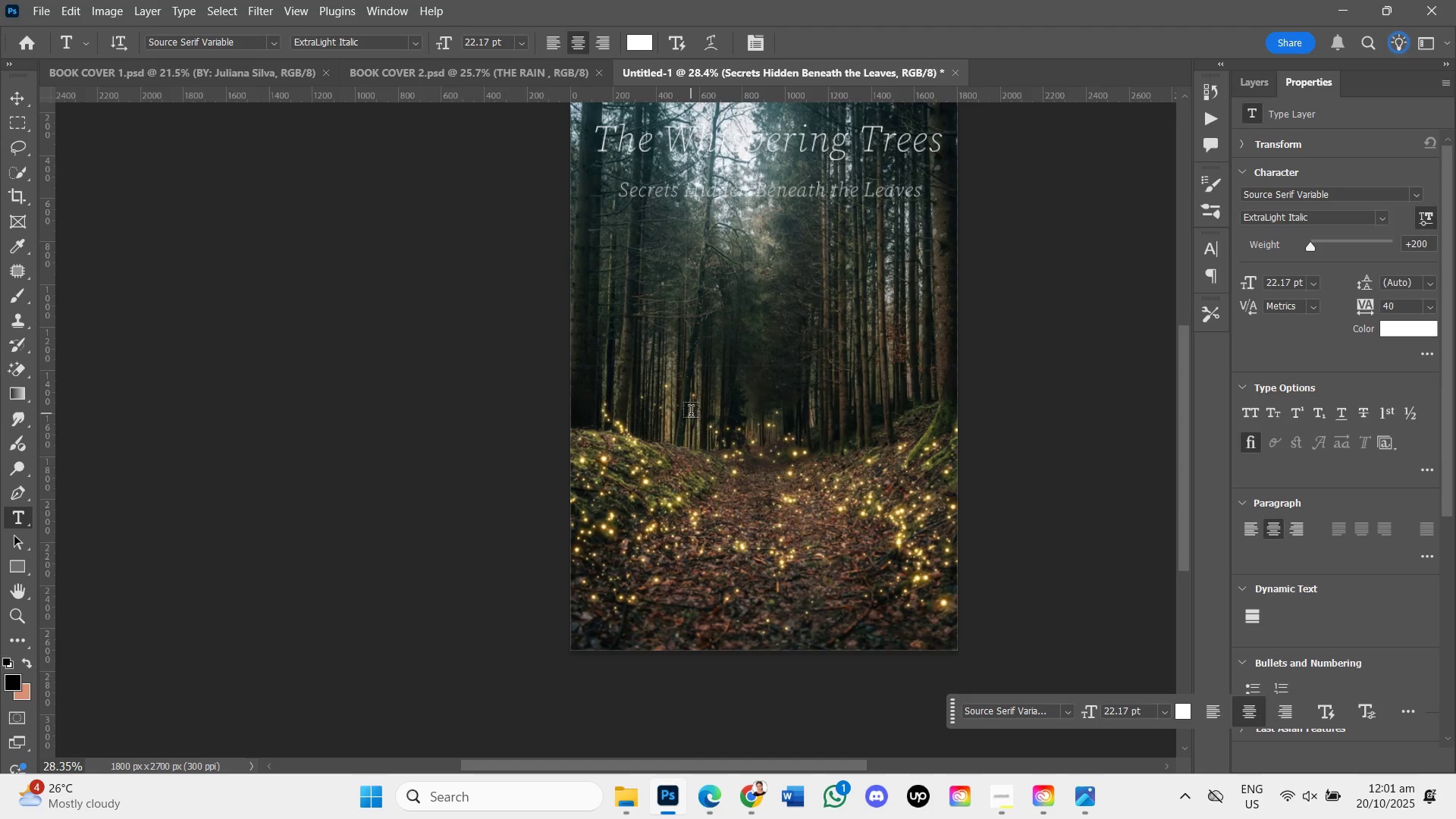 
key(T)
 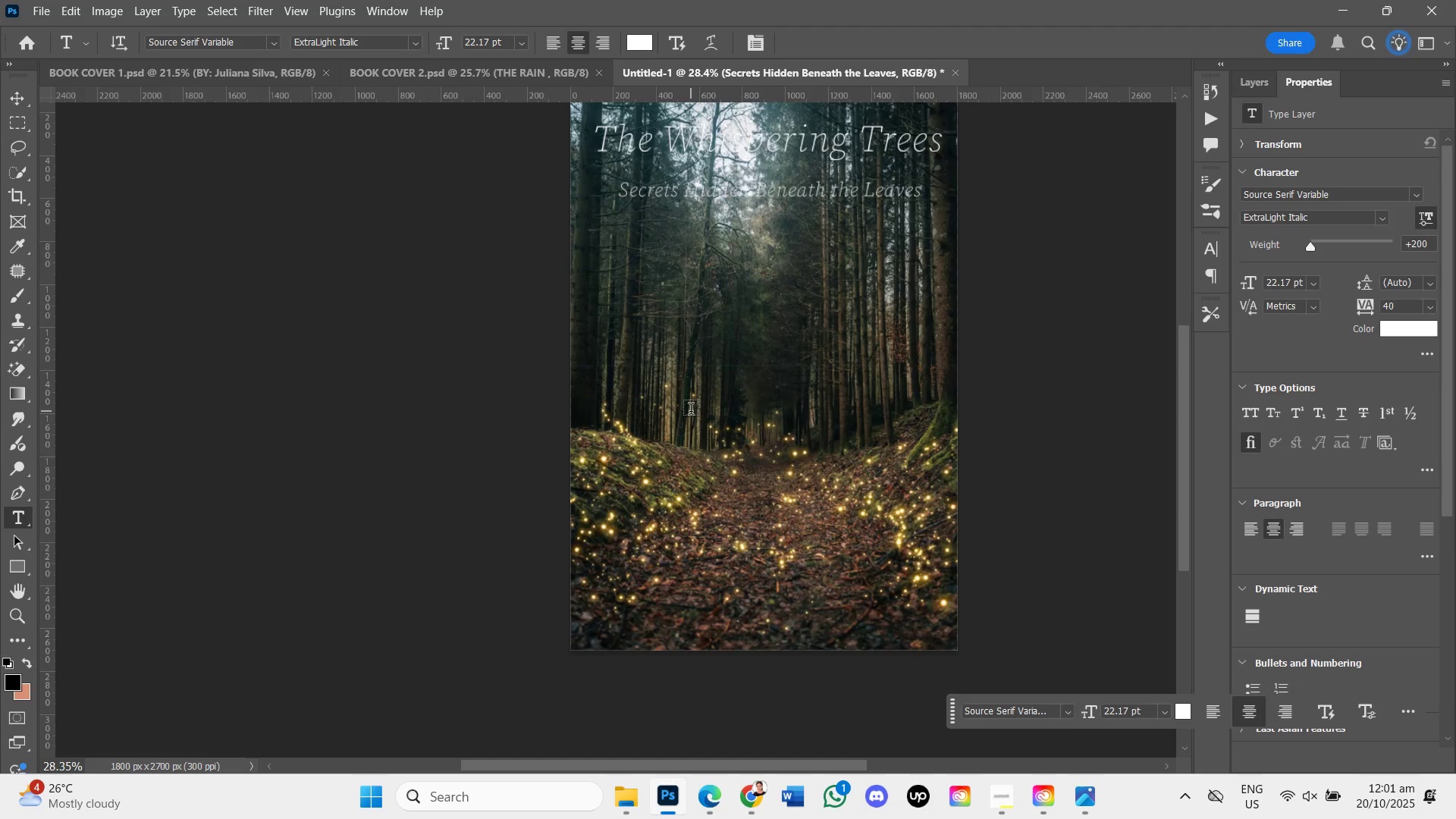 
left_click([691, 411])
 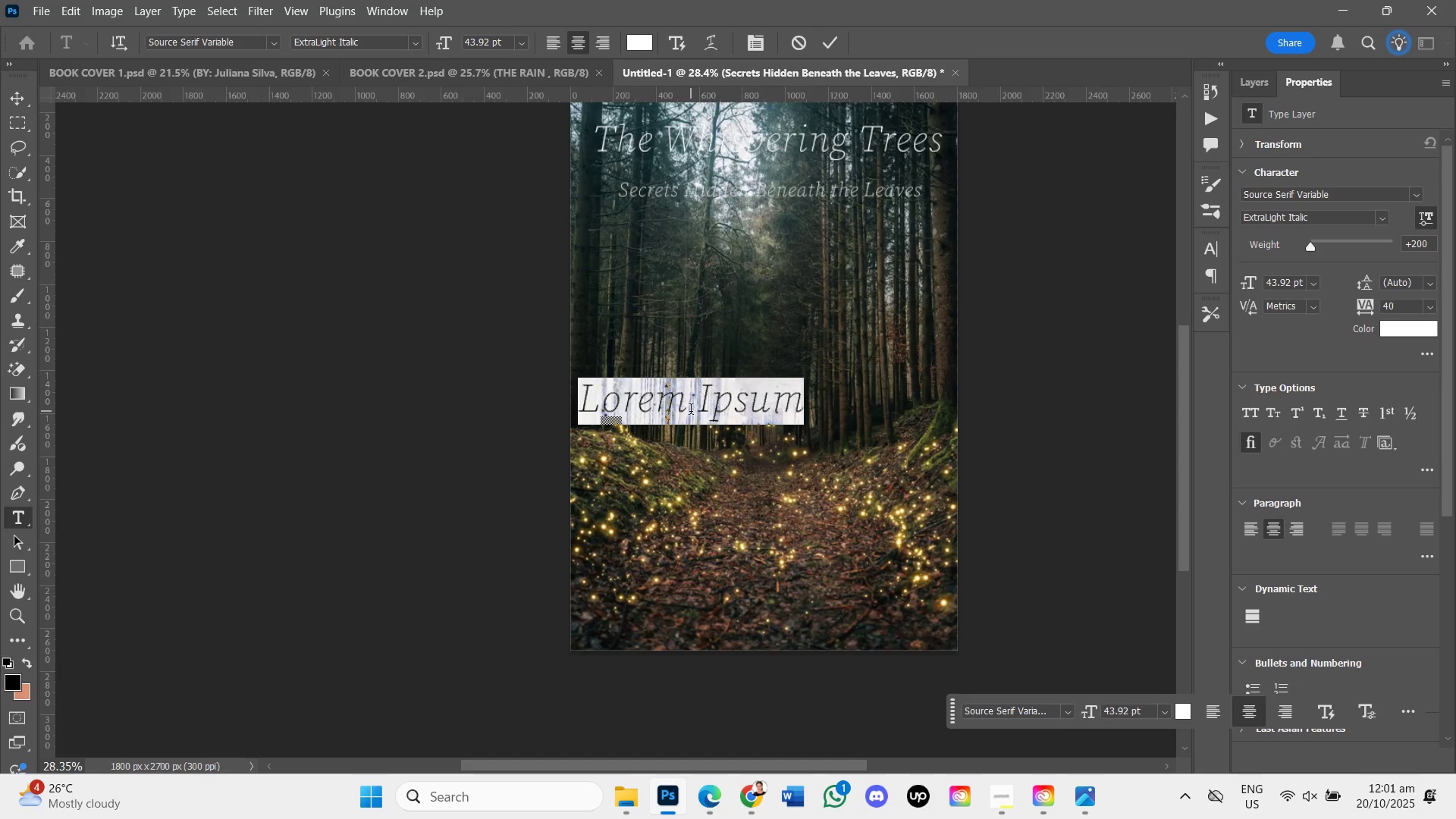 
key(Backspace)
 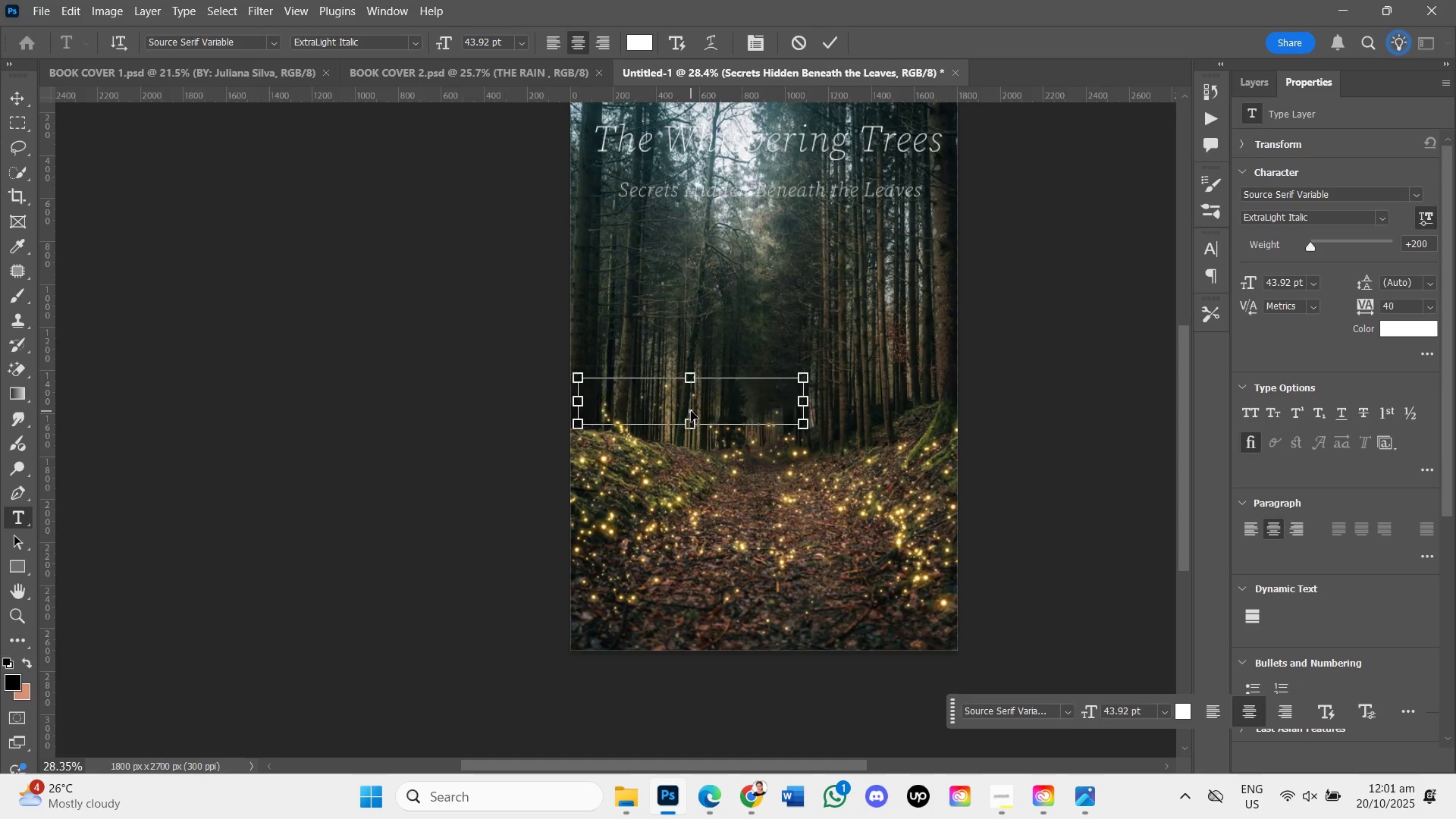 
key(Control+V)
 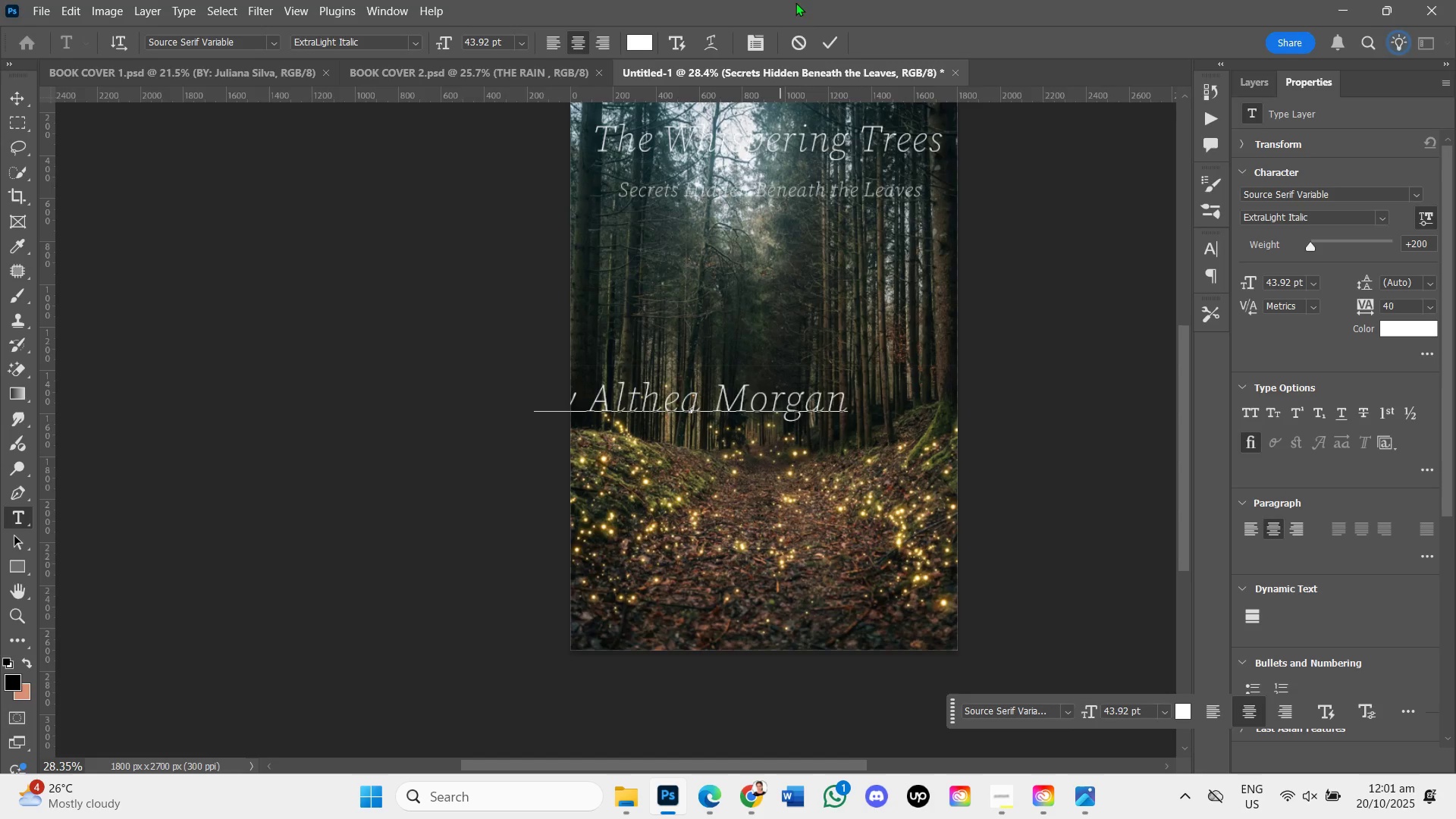 
left_click([832, 47])
 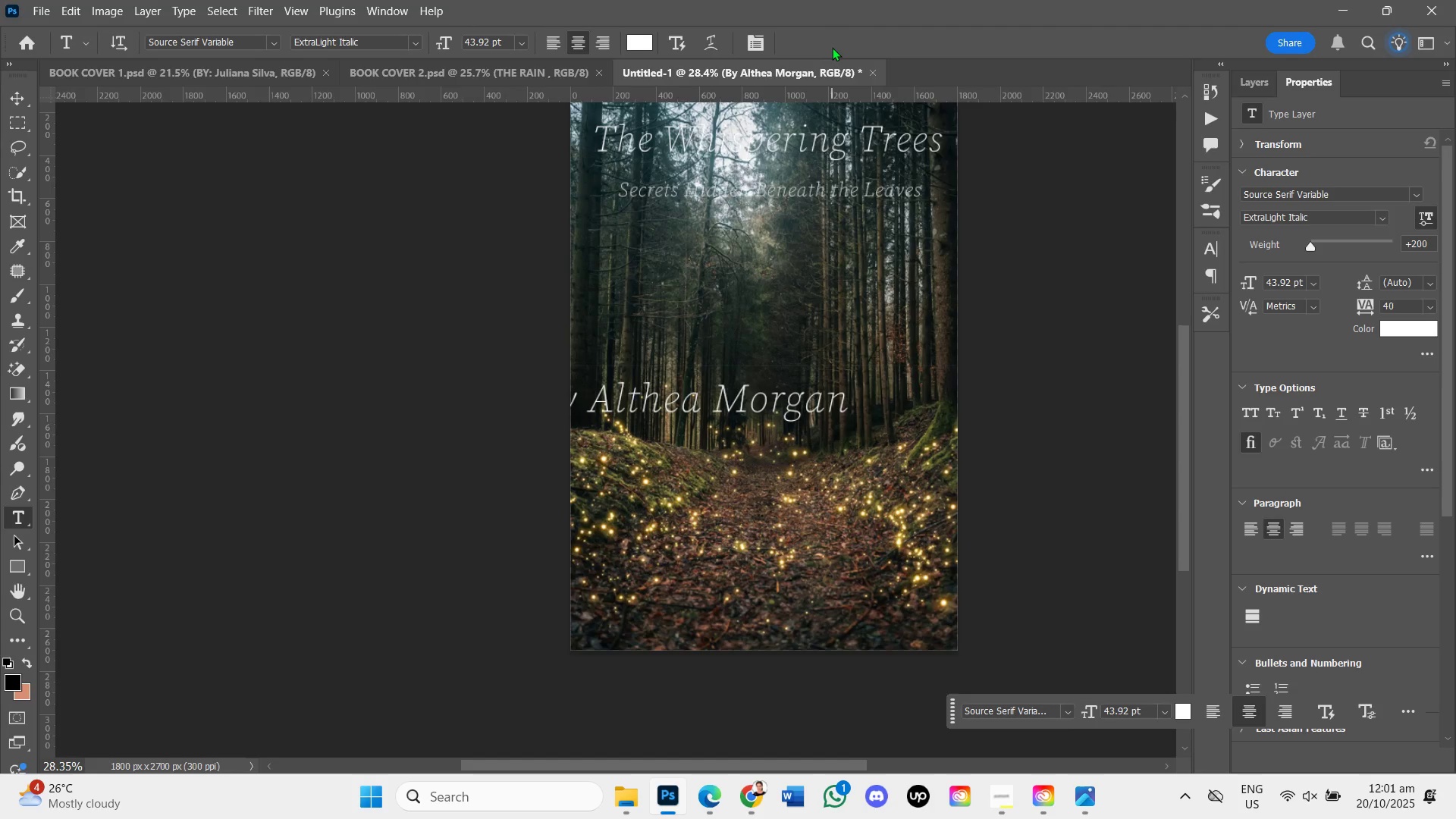 
key(Control+T)
 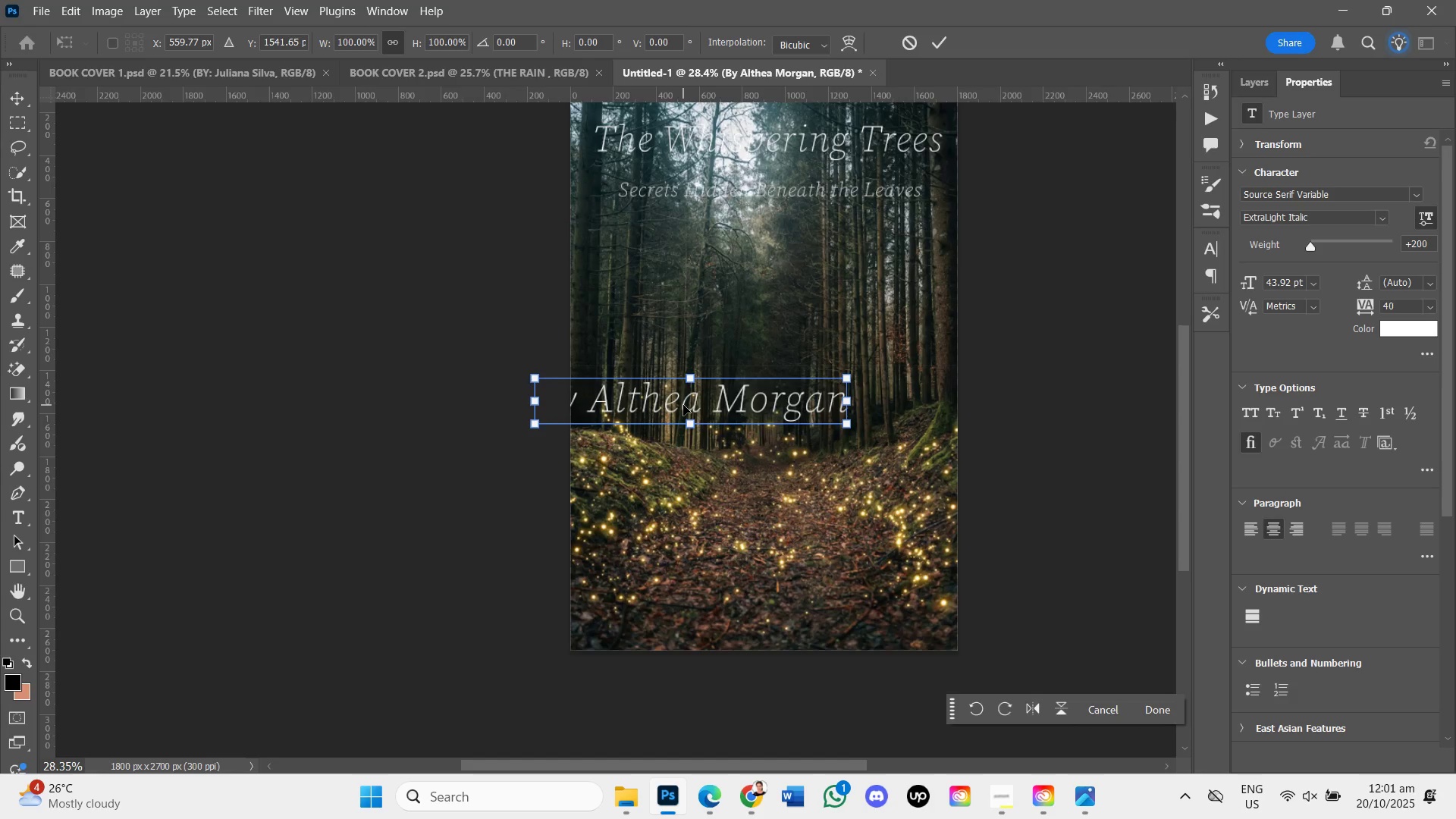 
left_click_drag(start_coordinate=[683, 402], to_coordinate=[764, 620])
 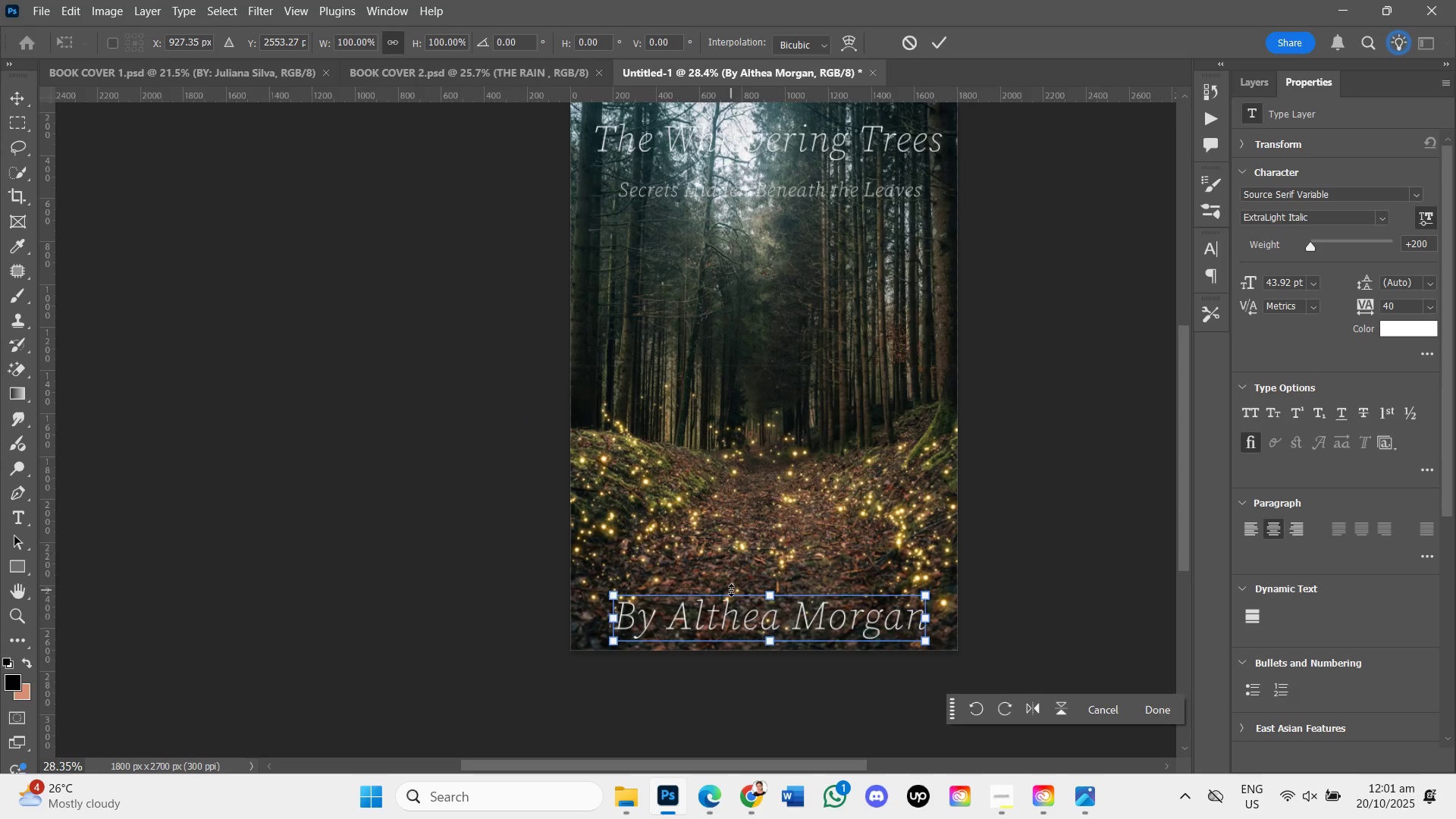 
left_click([714, 620])
 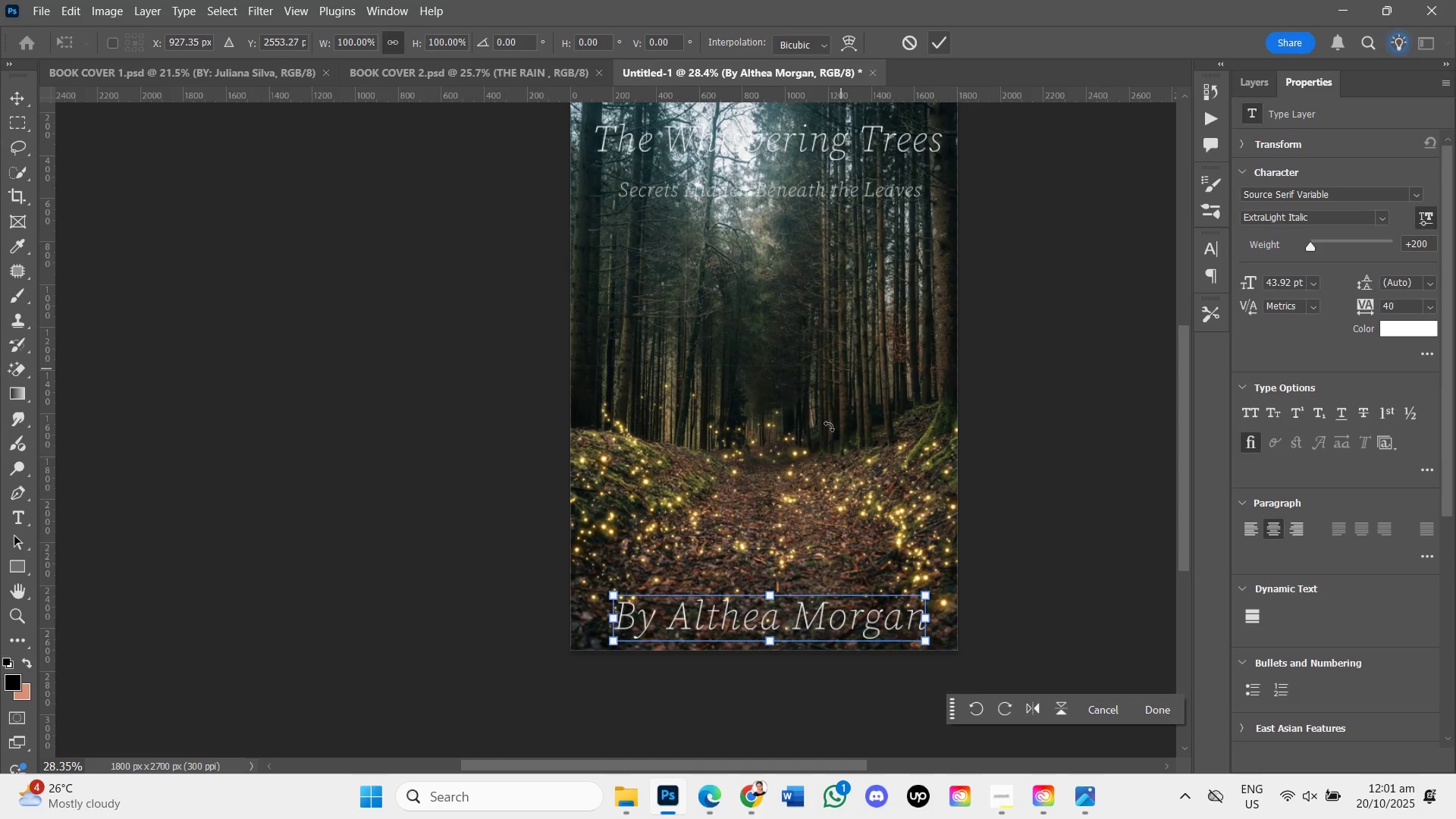 
left_click_drag(start_coordinate=[730, 615], to_coordinate=[730, 577])
 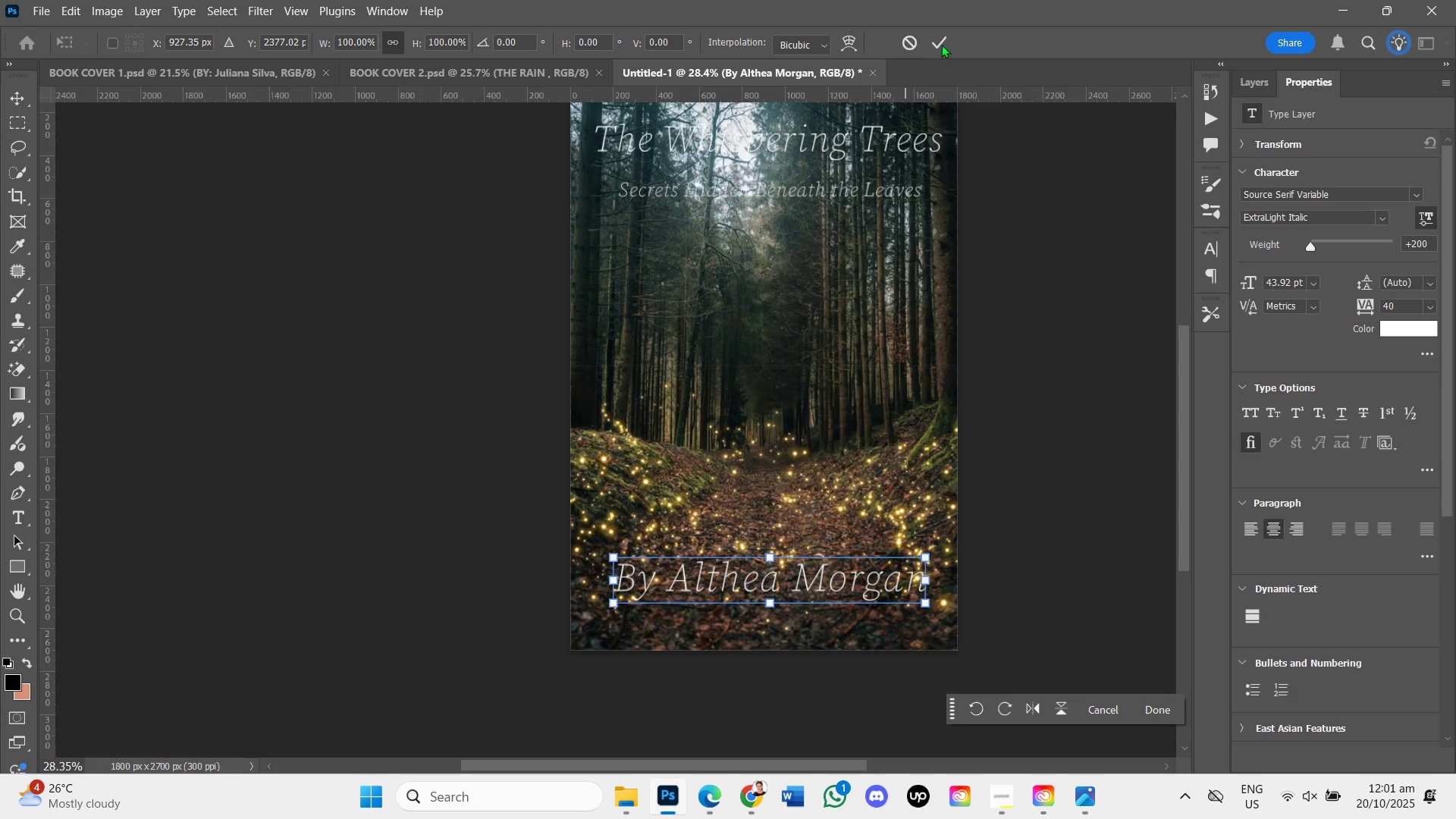 
left_click([932, 46])
 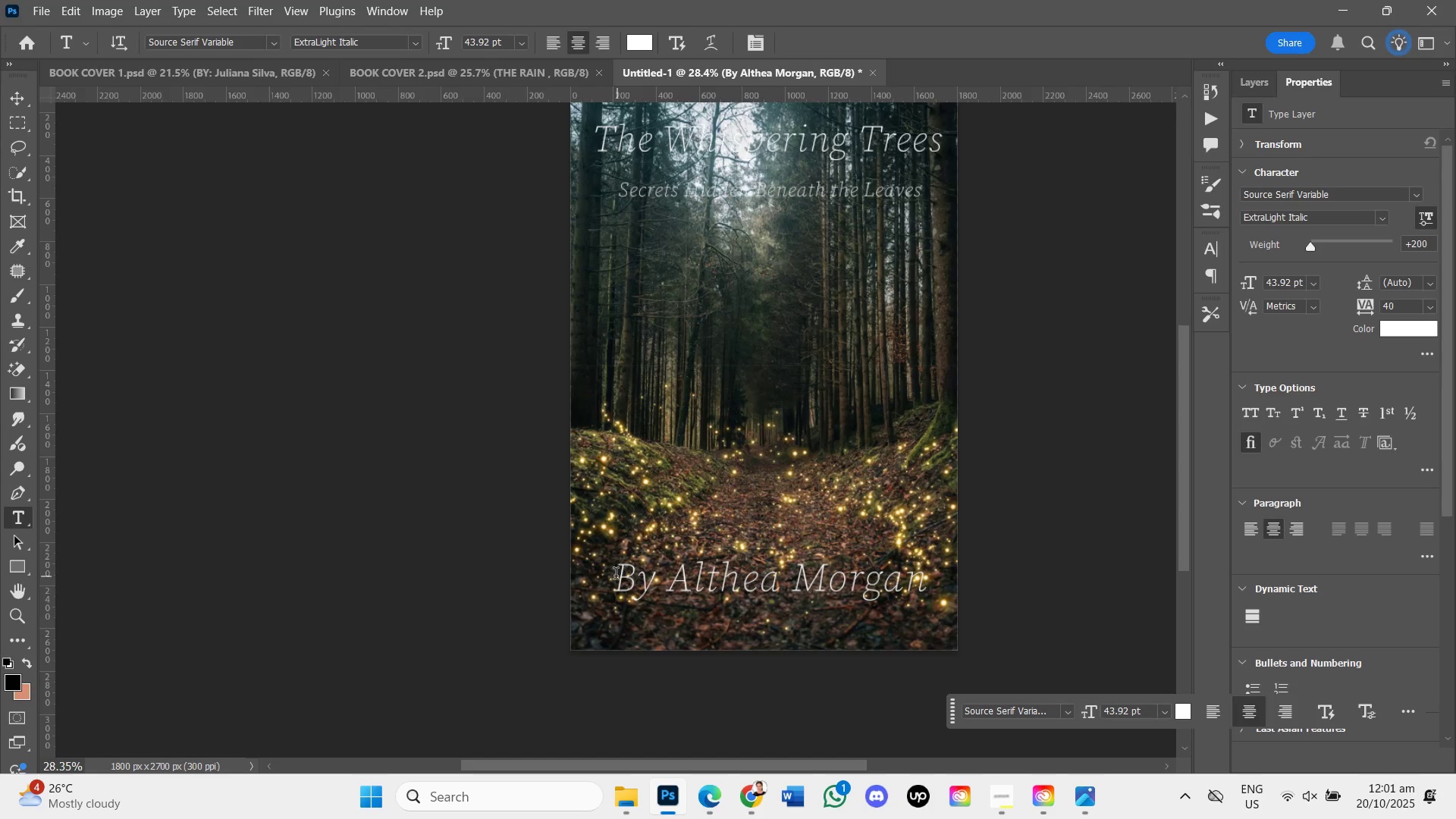 
left_click_drag(start_coordinate=[613, 573], to_coordinate=[807, 577])
 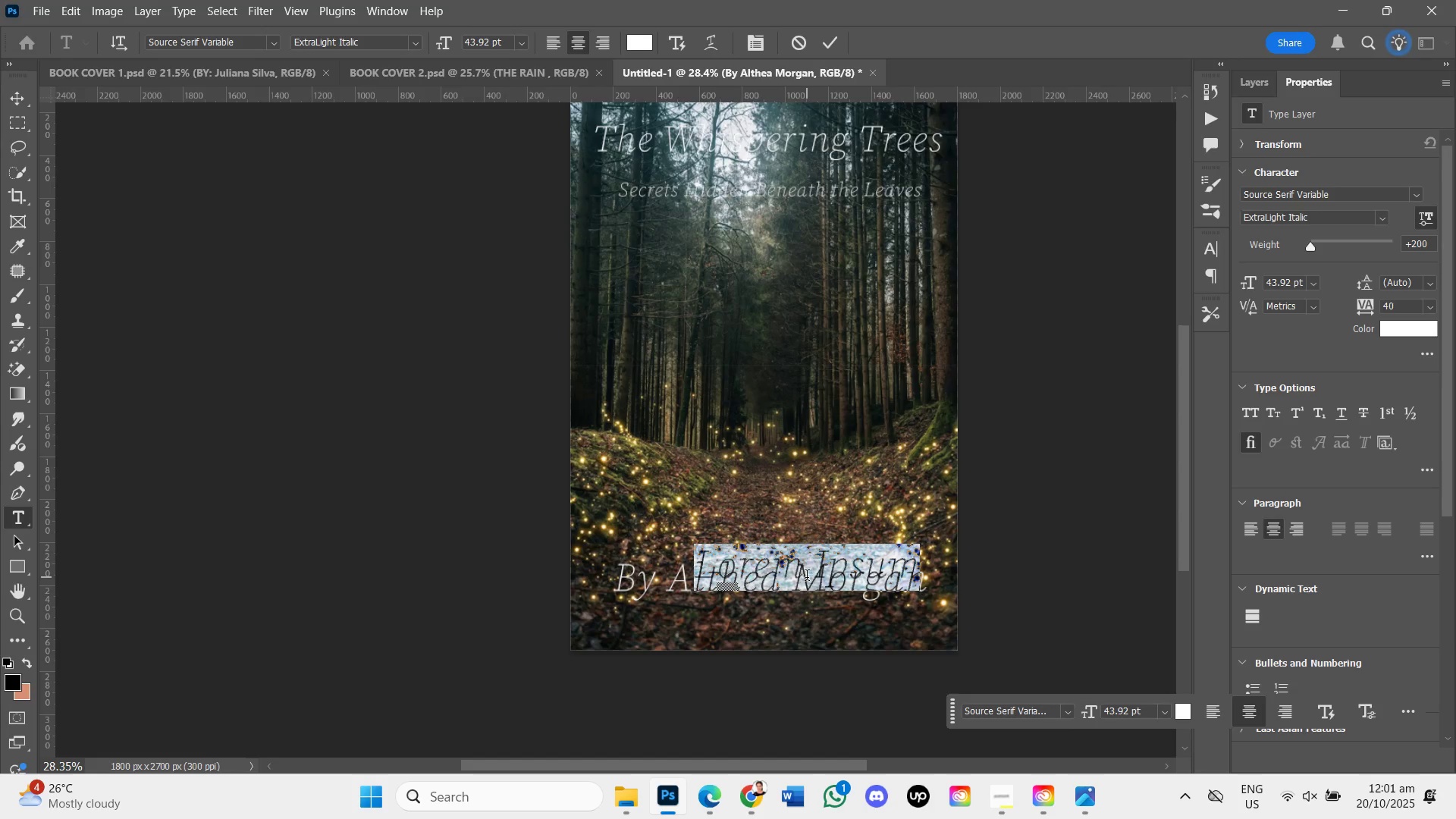 
key(Control+Z)
 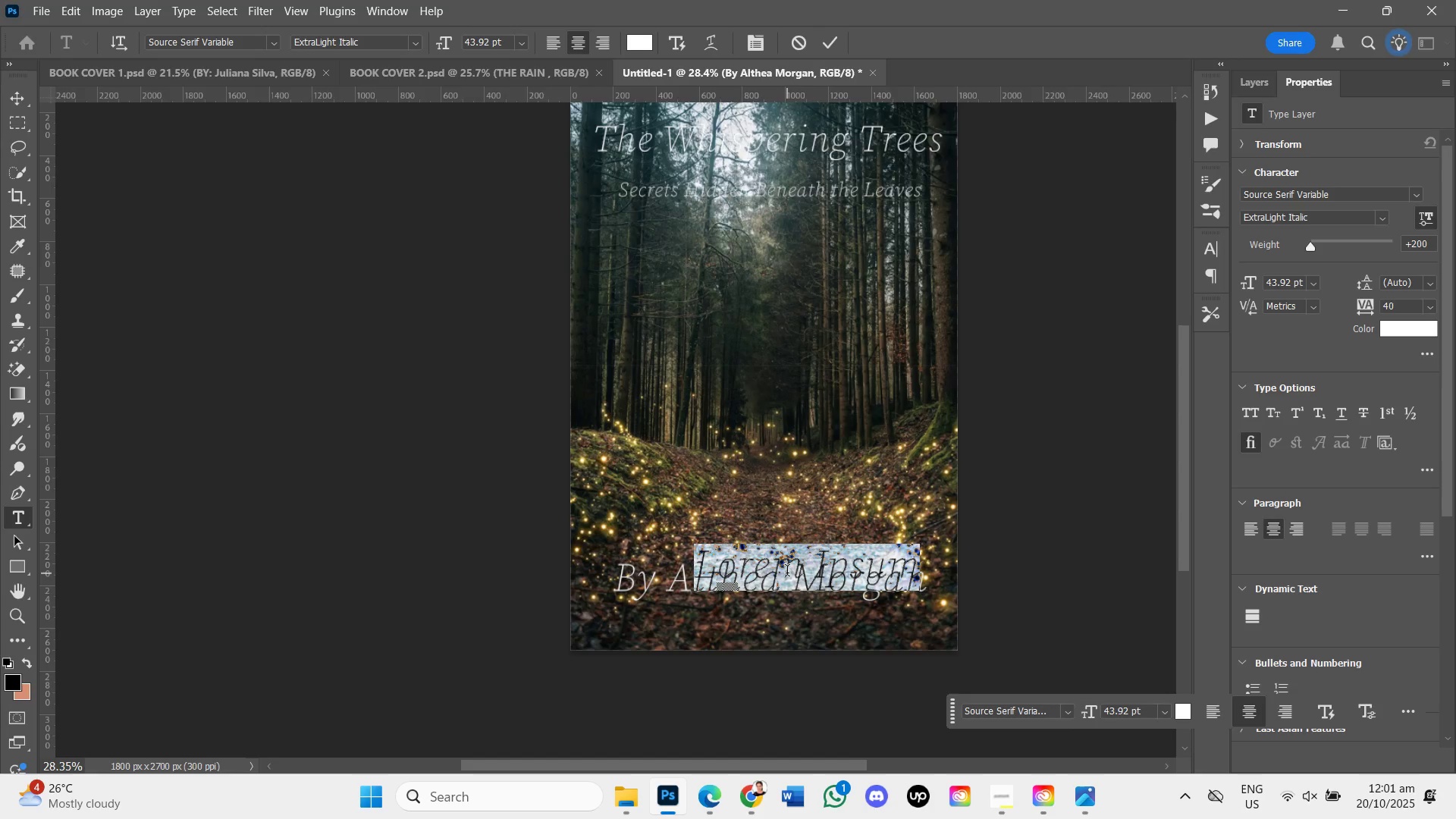 
key(Backspace)
 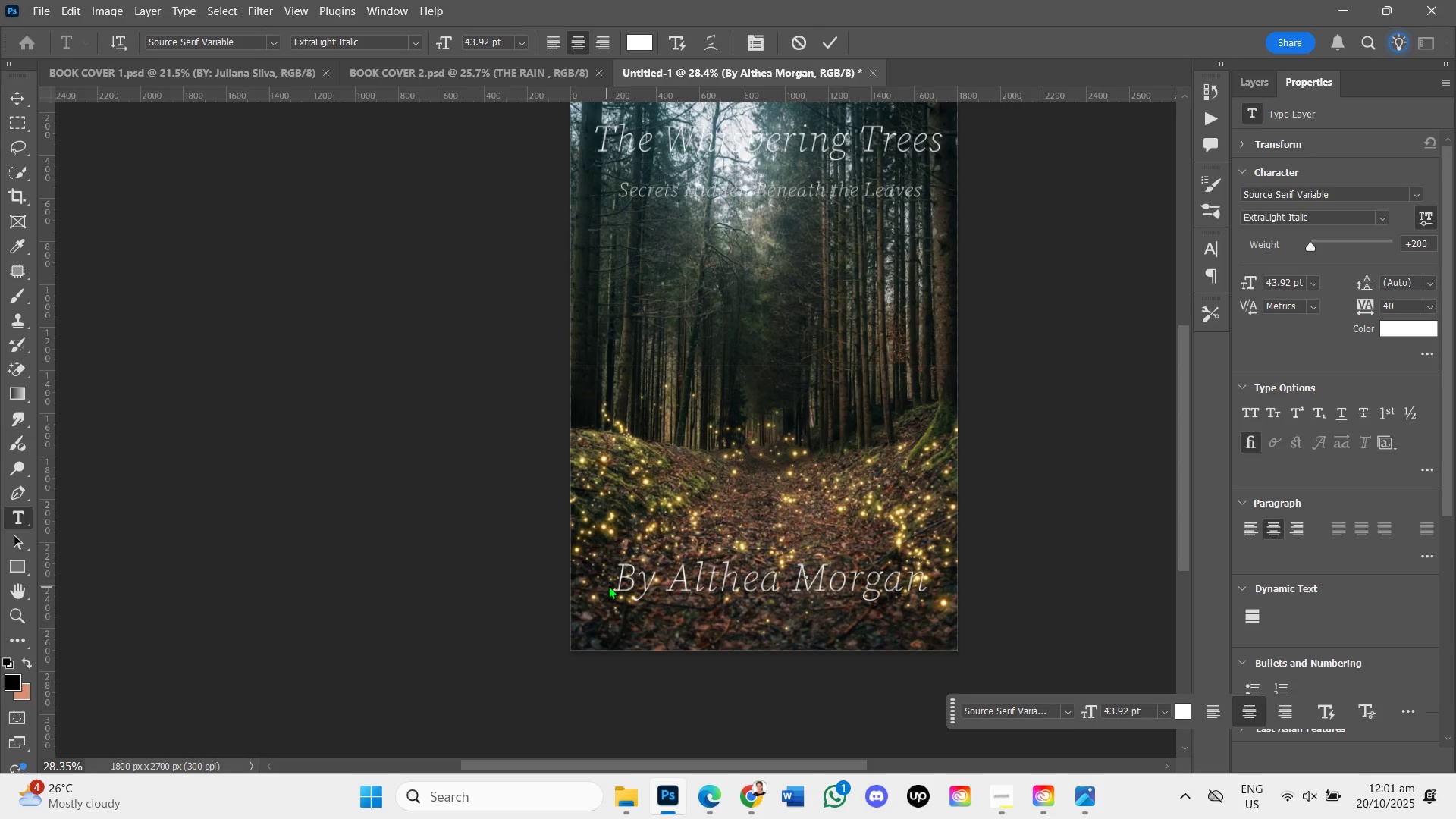 
left_click([623, 579])
 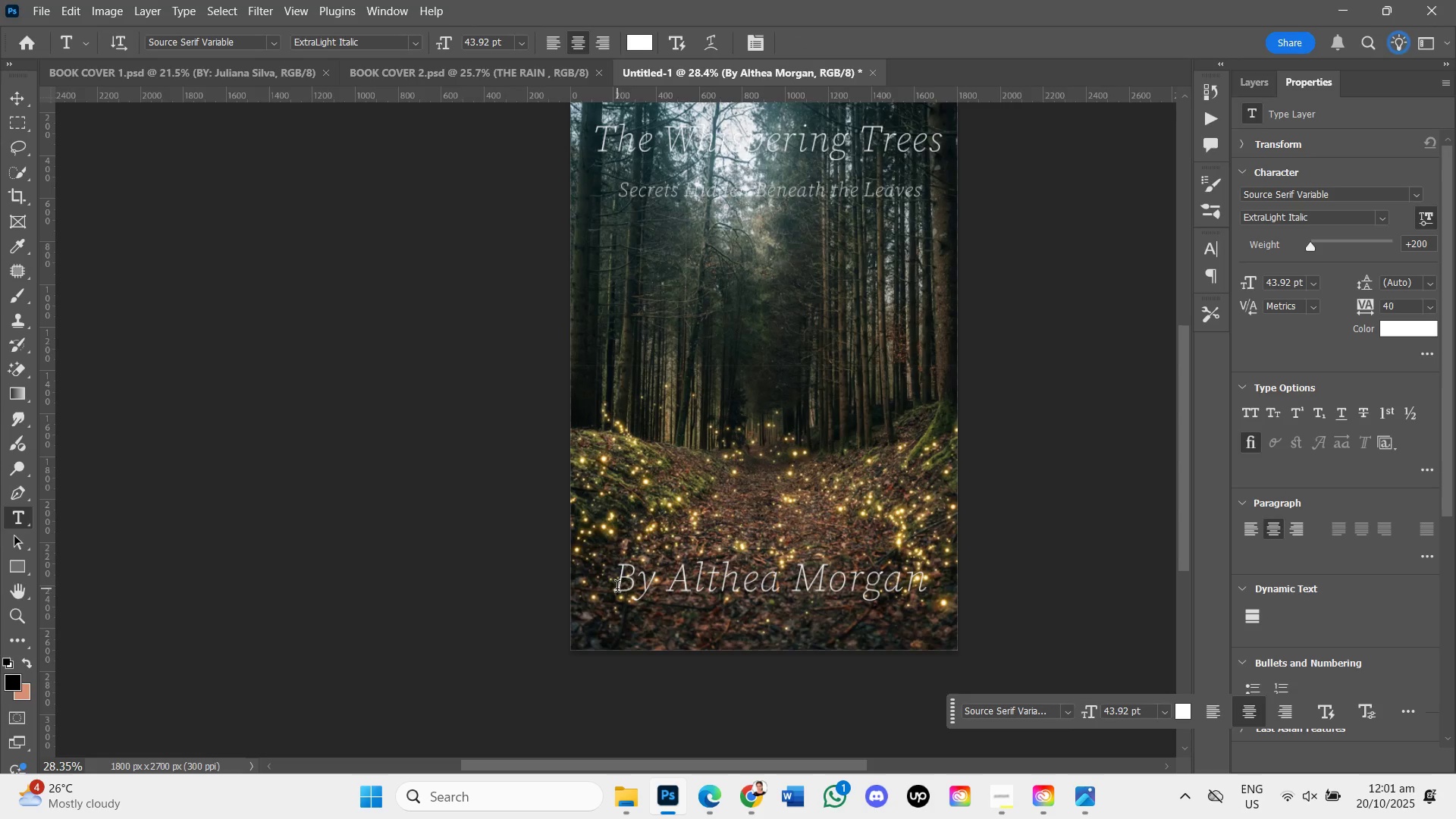 
left_click_drag(start_coordinate=[614, 585], to_coordinate=[933, 594])
 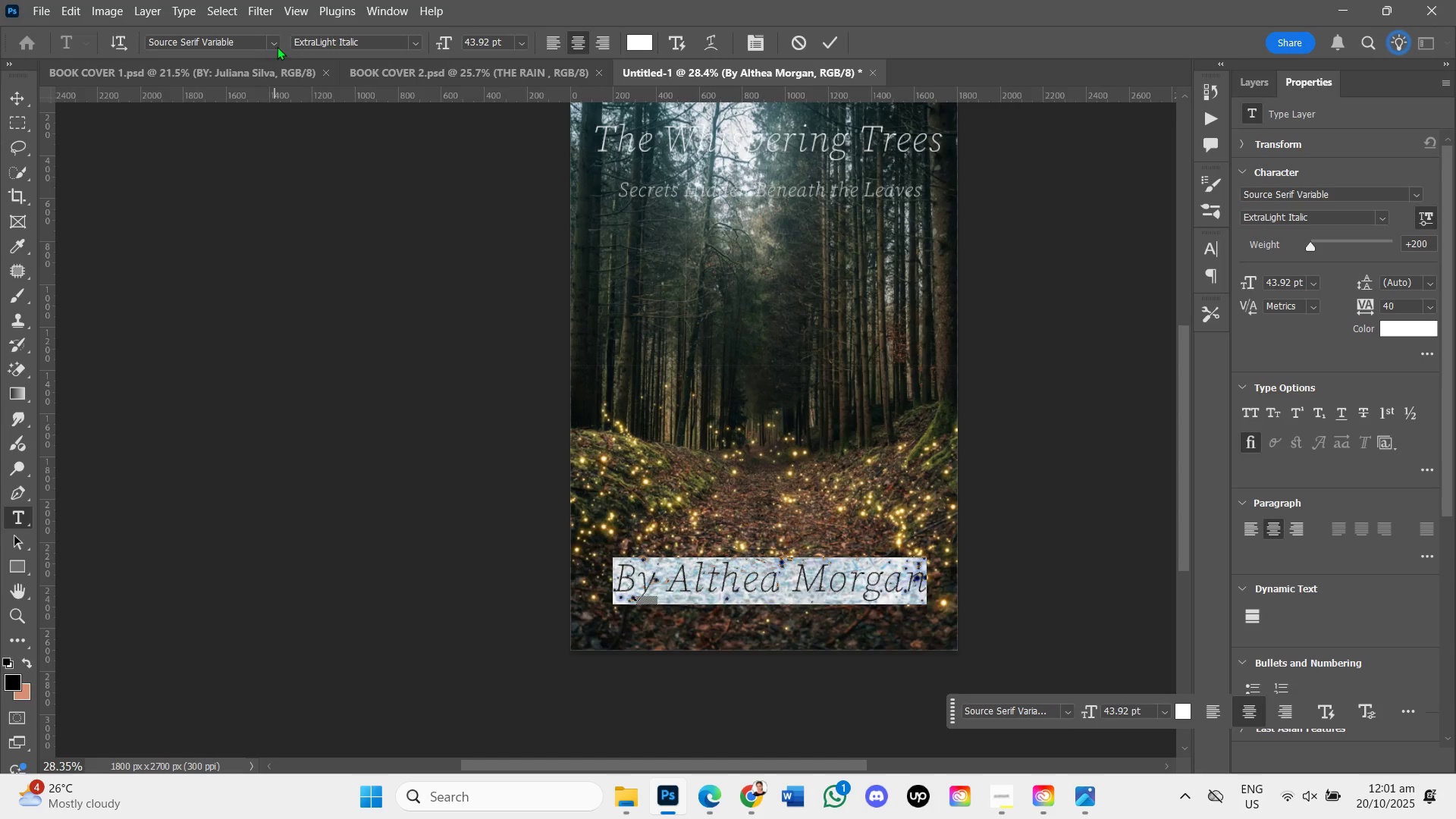 
left_click([271, 41])
 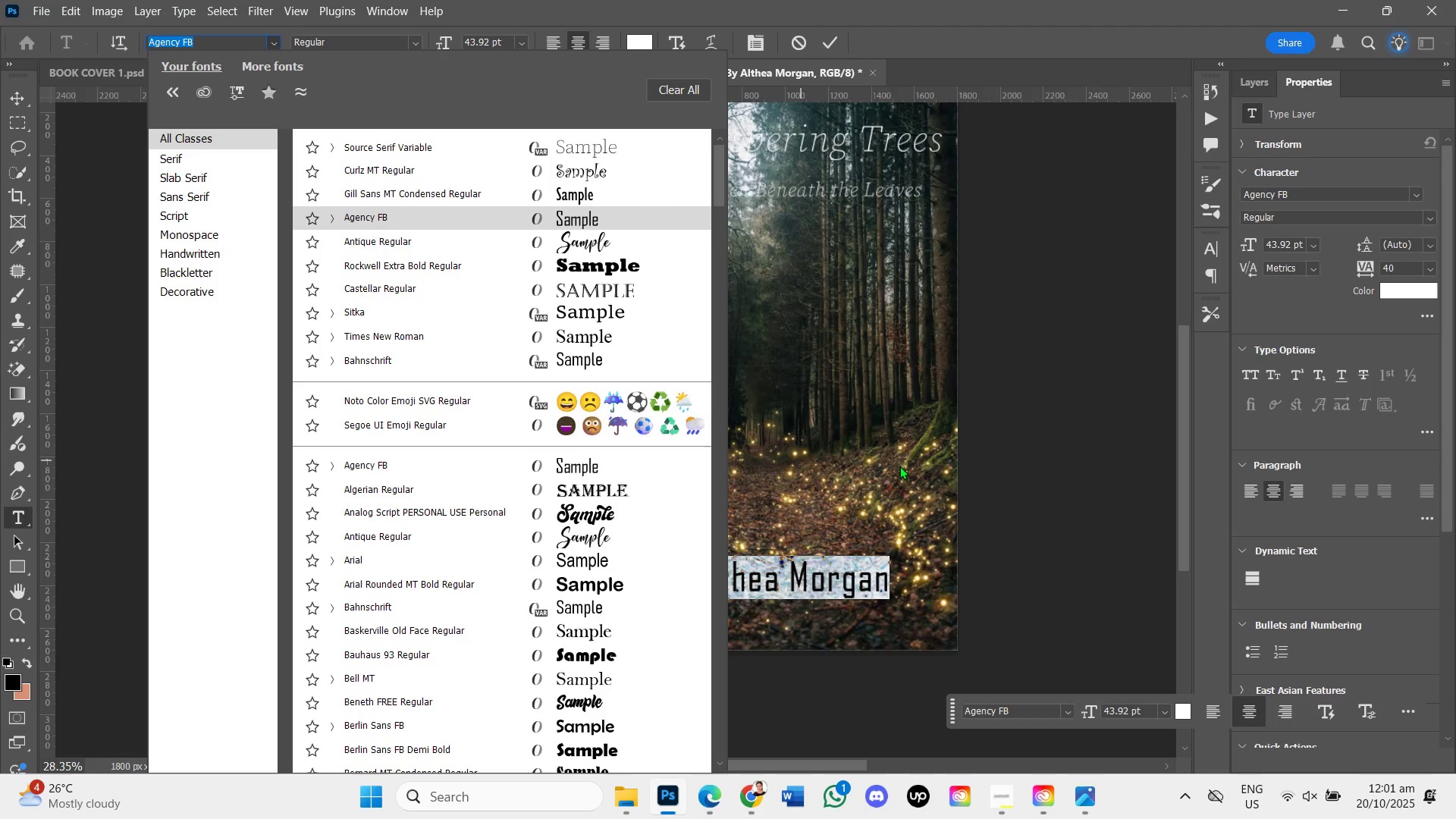 
wait(5.09)
 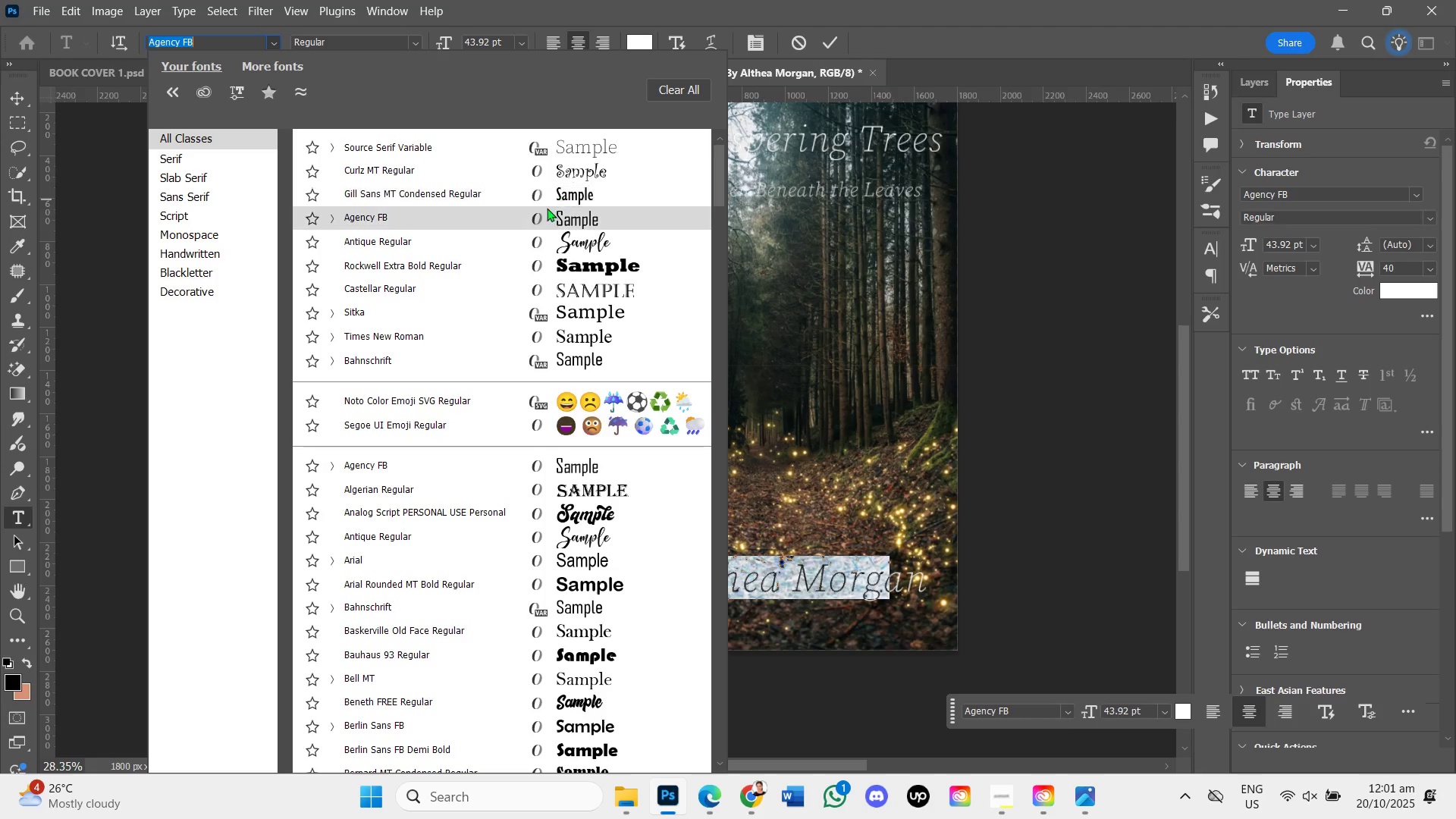 
left_click([896, 275])
 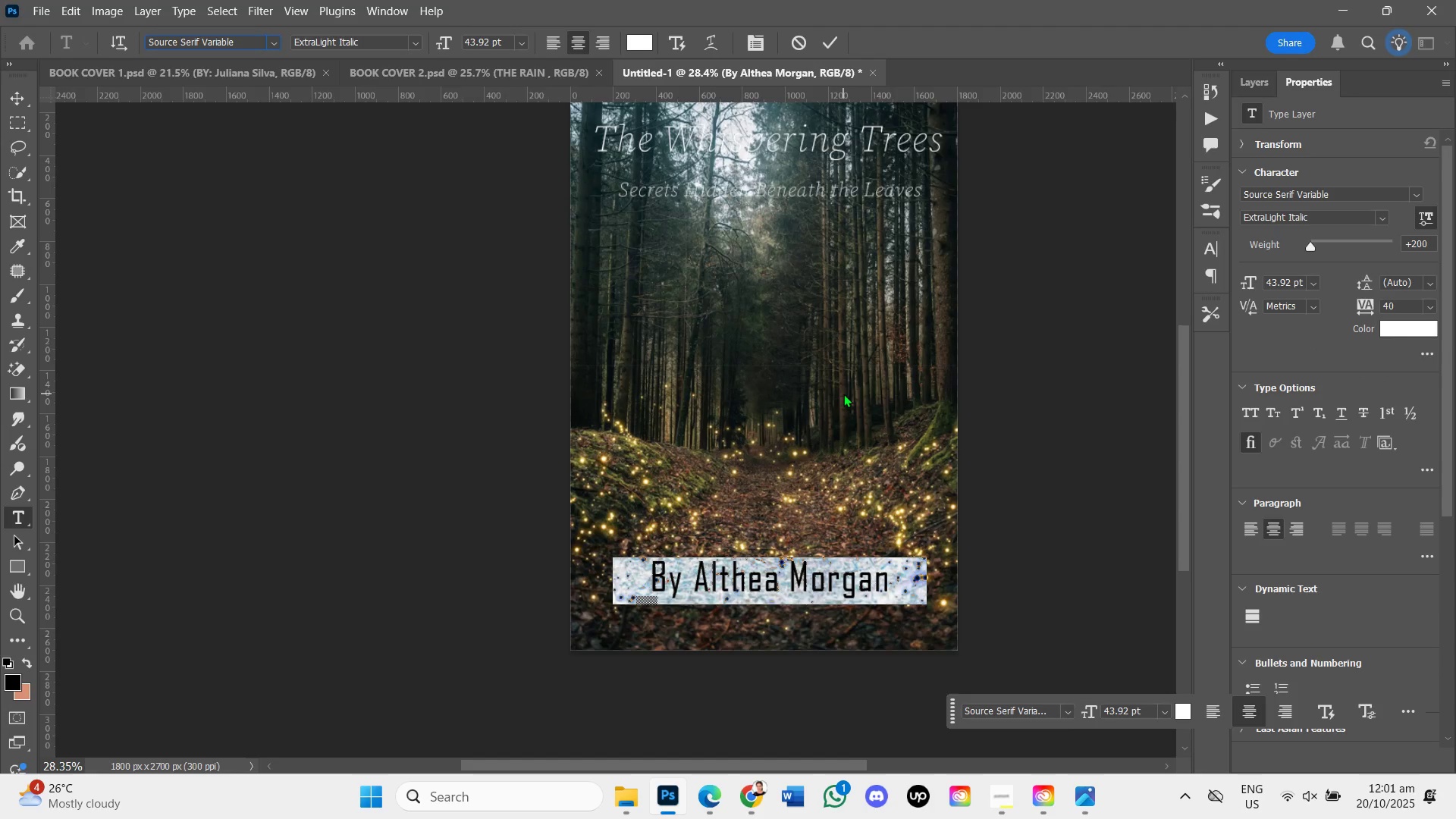 
hold_key(key=Space, duration=1.38)
 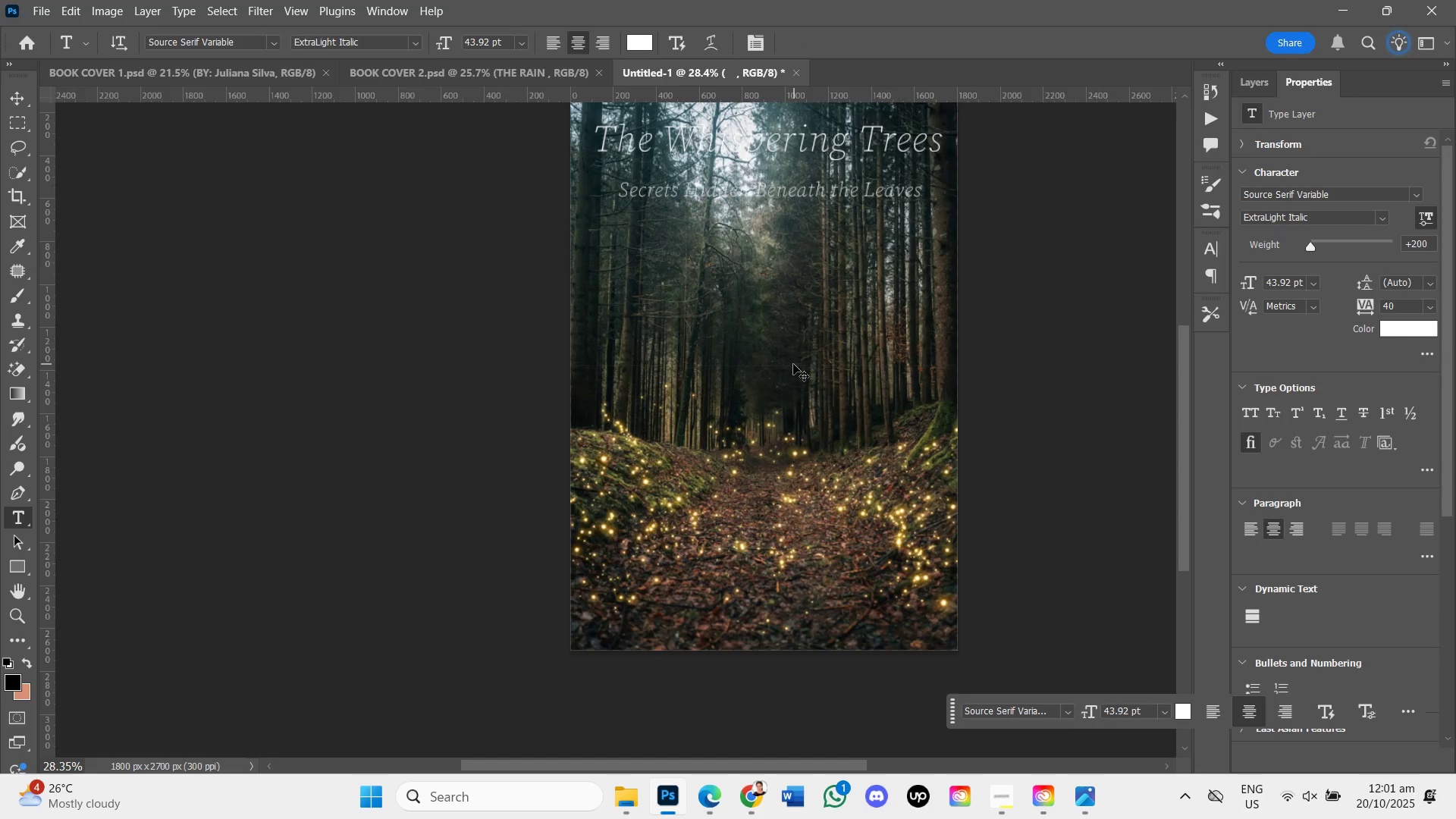 
left_click_drag(start_coordinate=[710, 384], to_coordinate=[794, 364])
 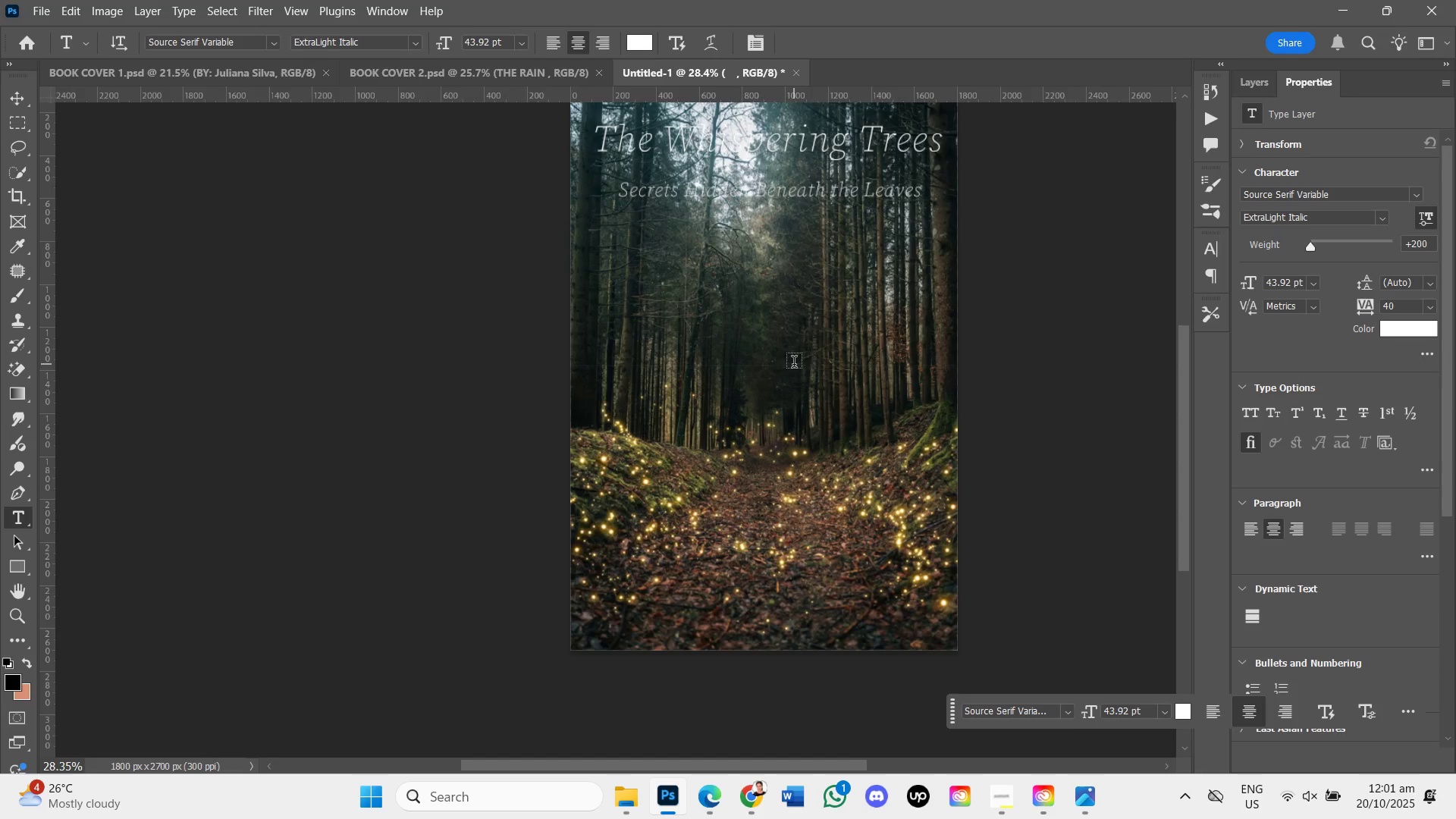 
key(Control+Z)
 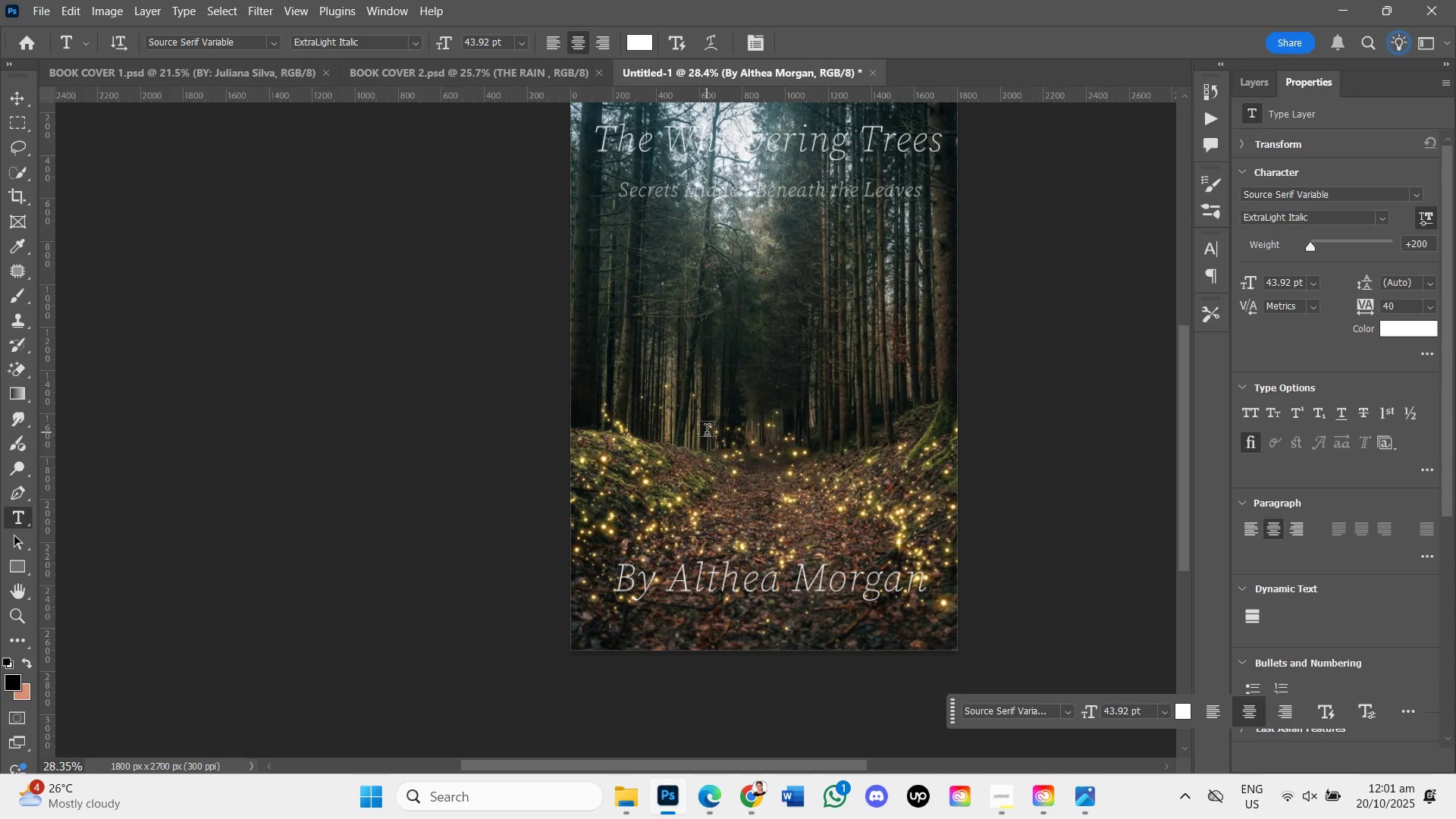 
hold_key(key=ControlLeft, duration=0.34)
 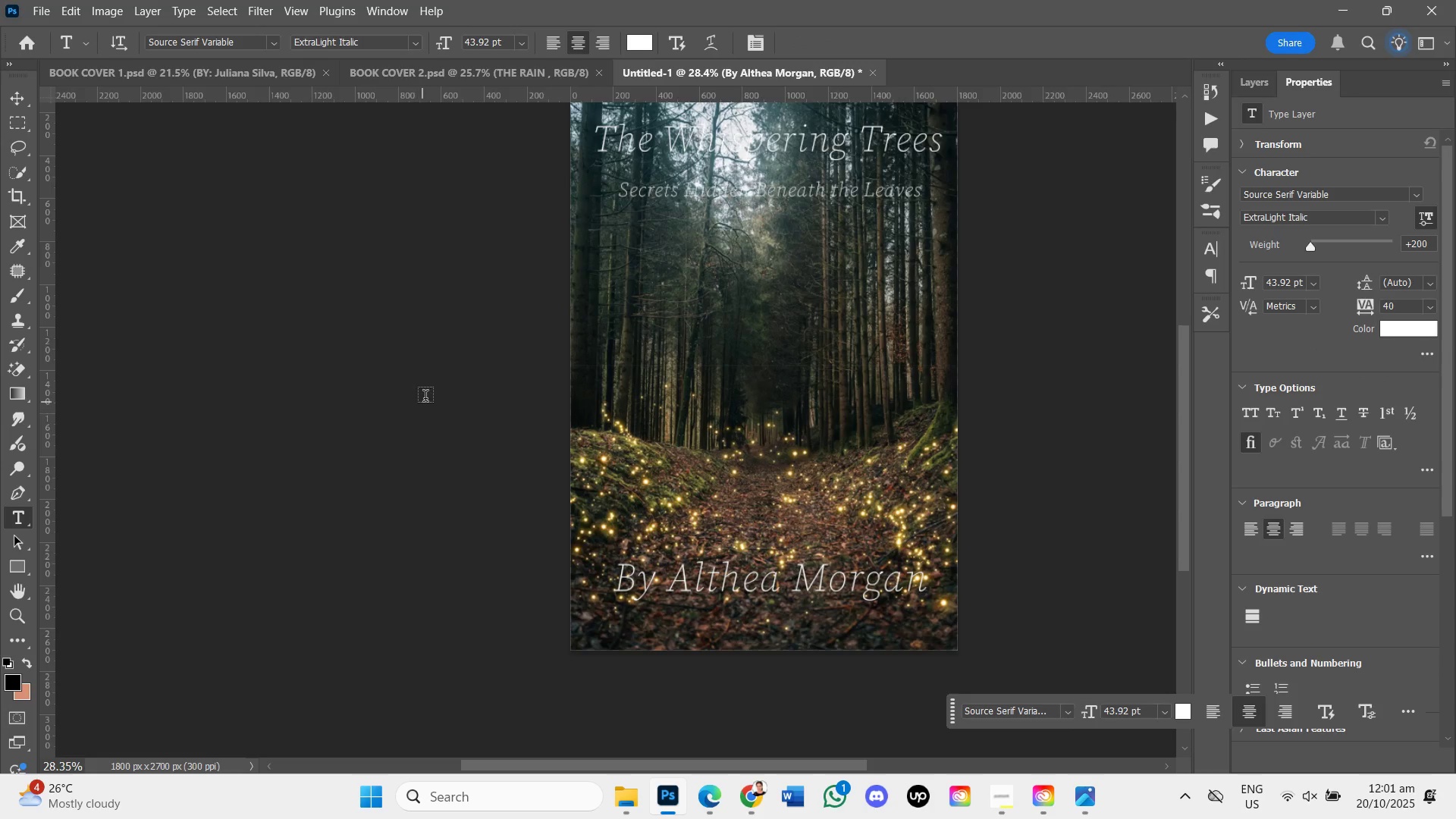 
key(Enter)
 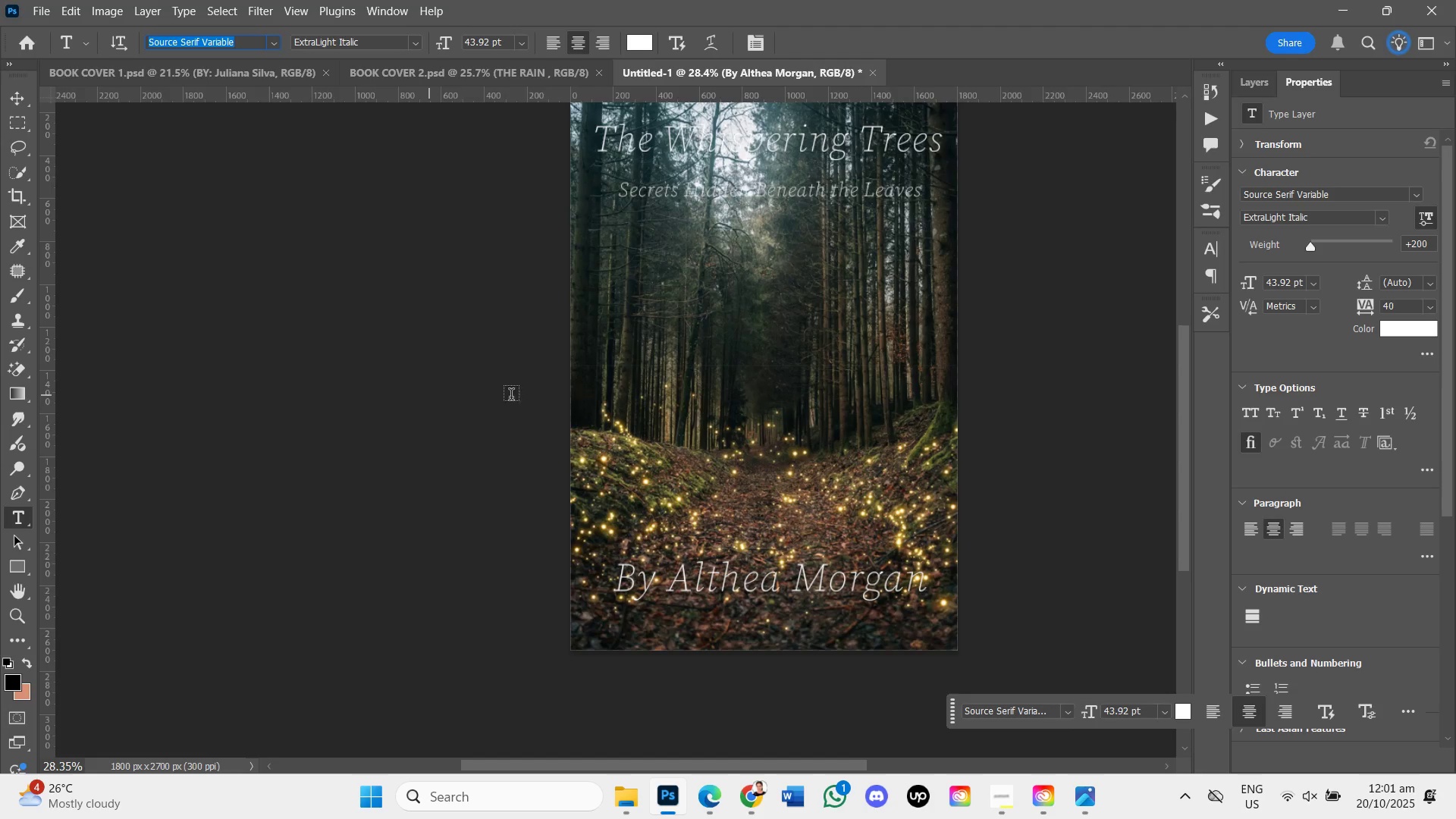 
left_click([453, 396])
 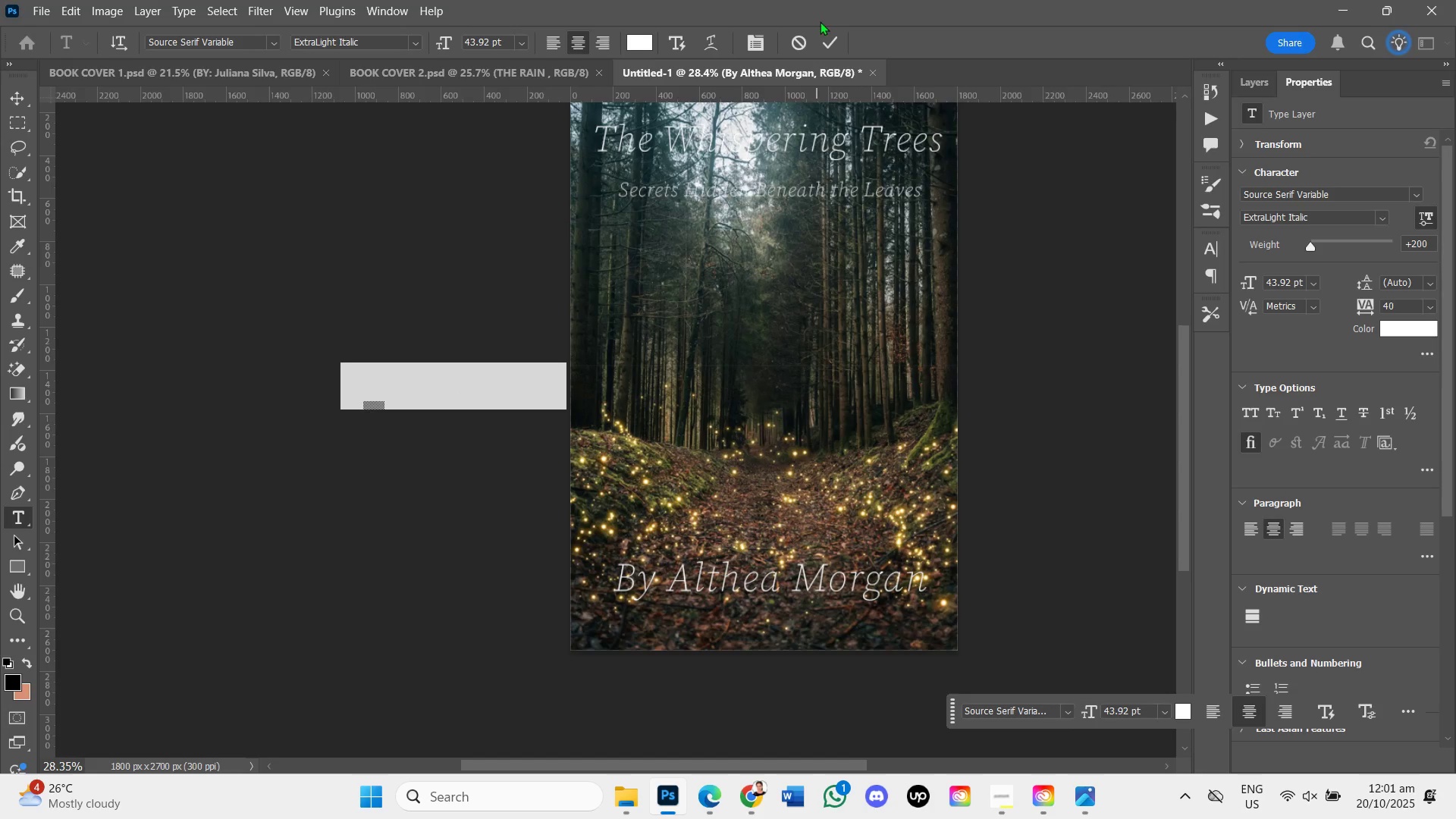 
left_click([827, 38])
 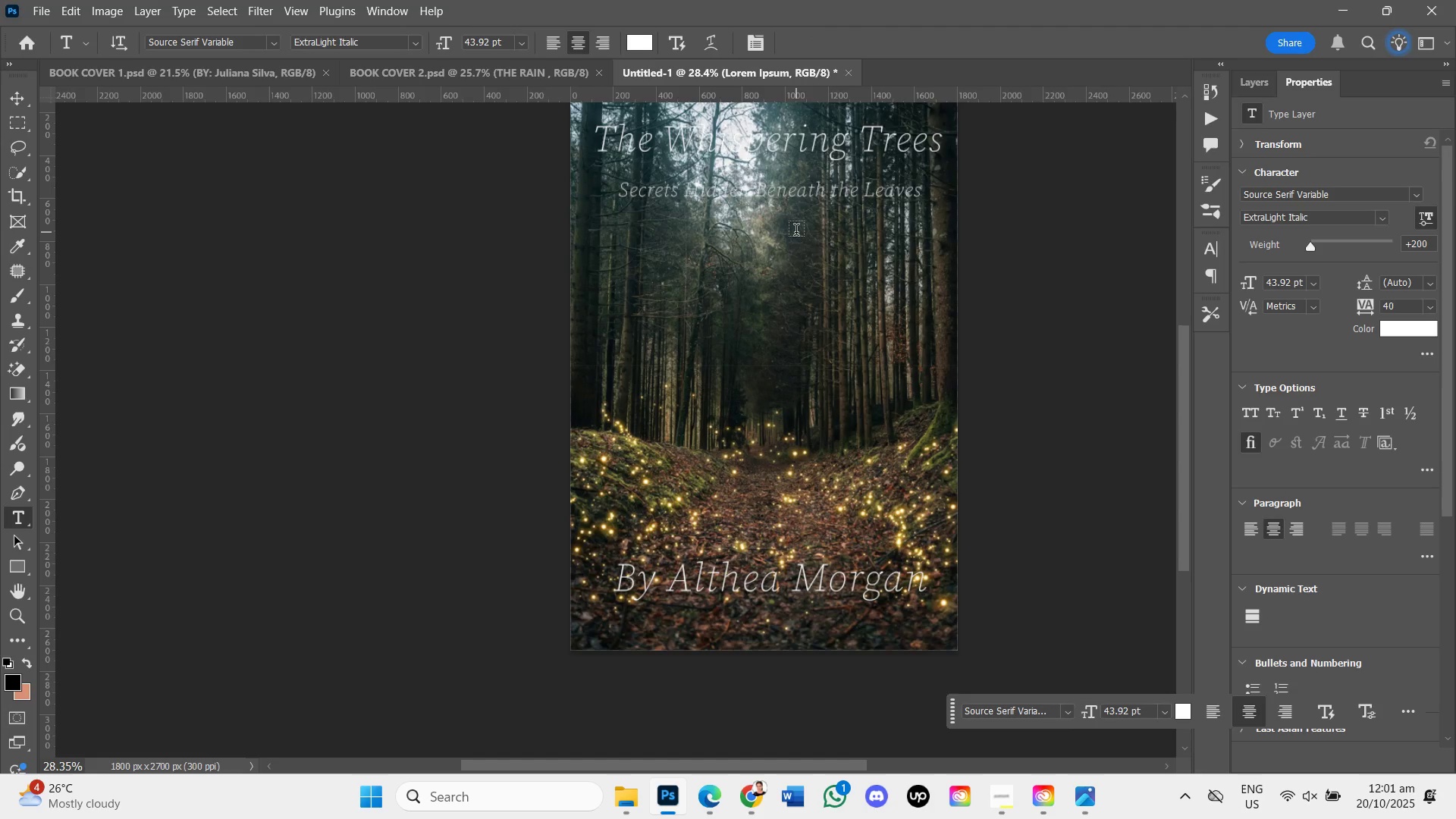 
hold_key(key=Space, duration=1.5)
 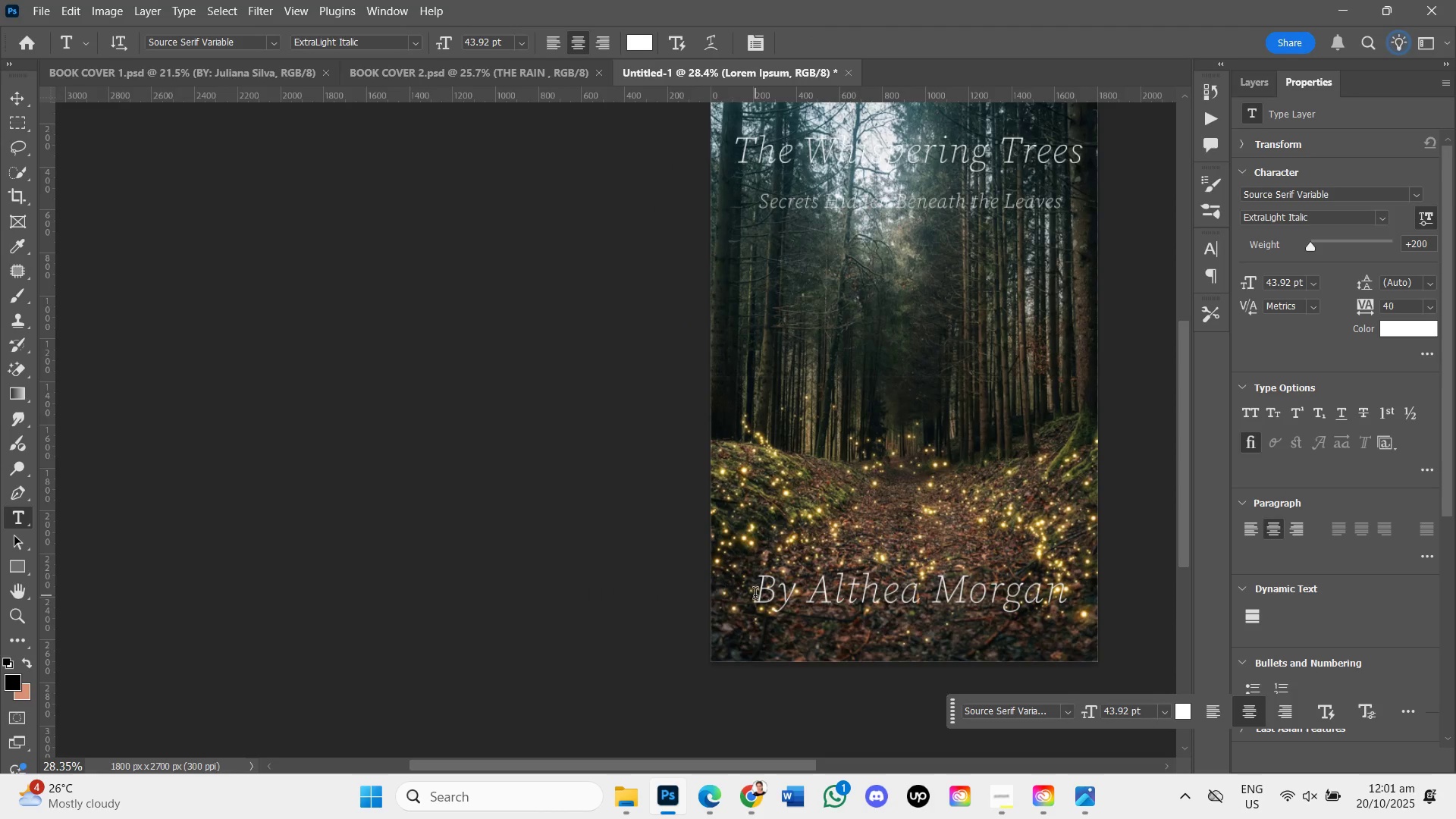 
left_click_drag(start_coordinate=[692, 369], to_coordinate=[833, 381])
 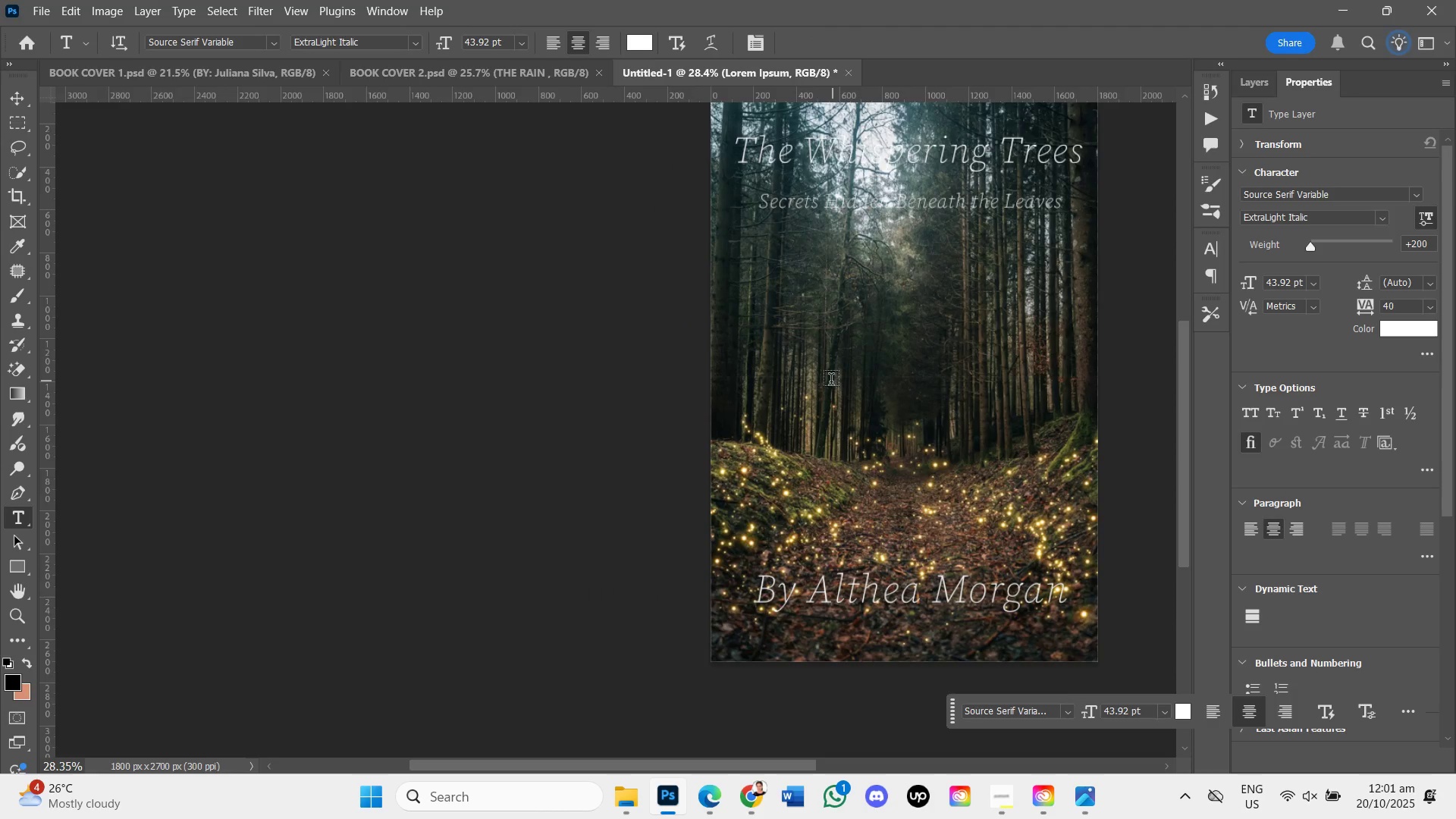 
key(Space)
 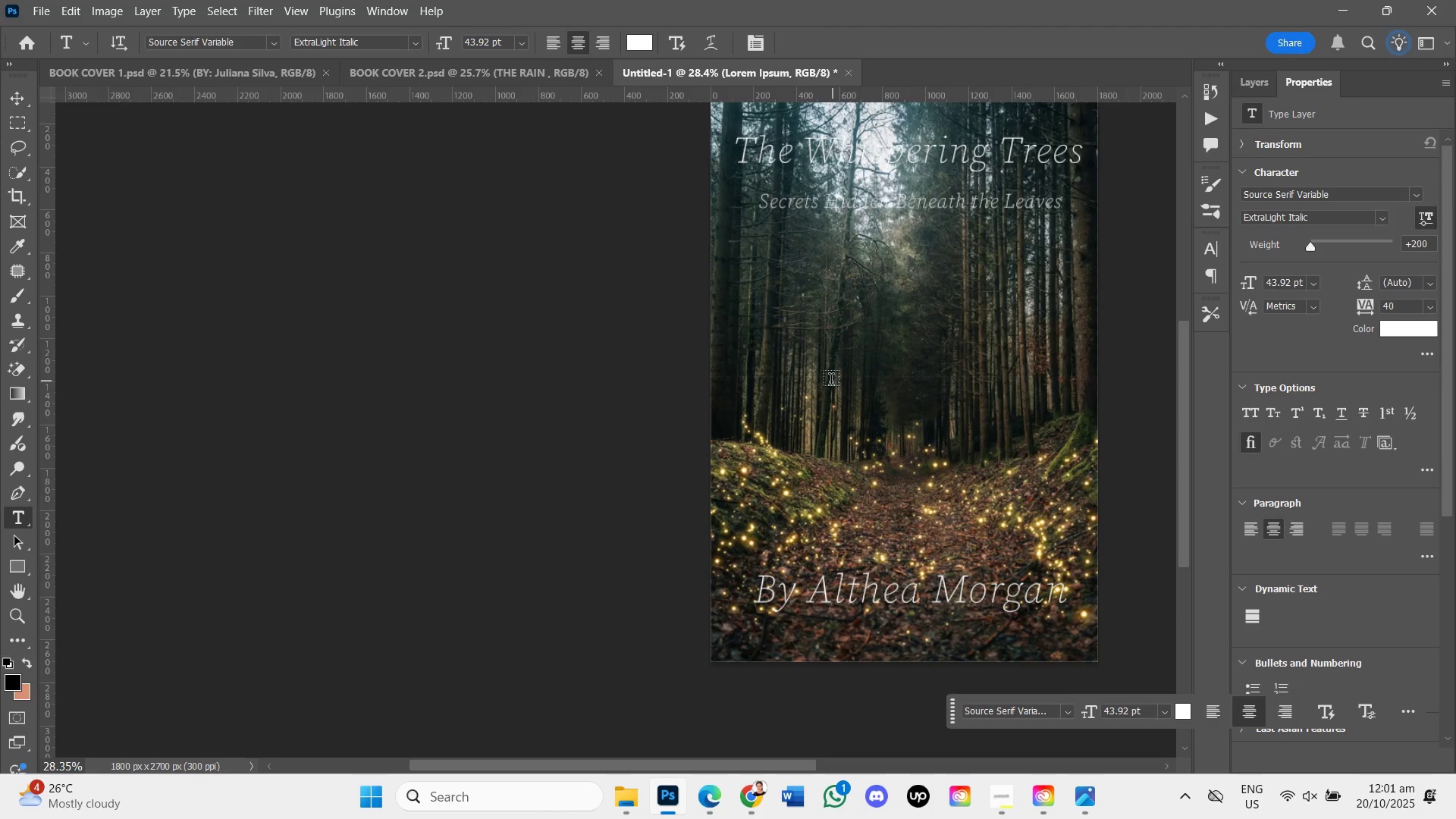 
key(Space)
 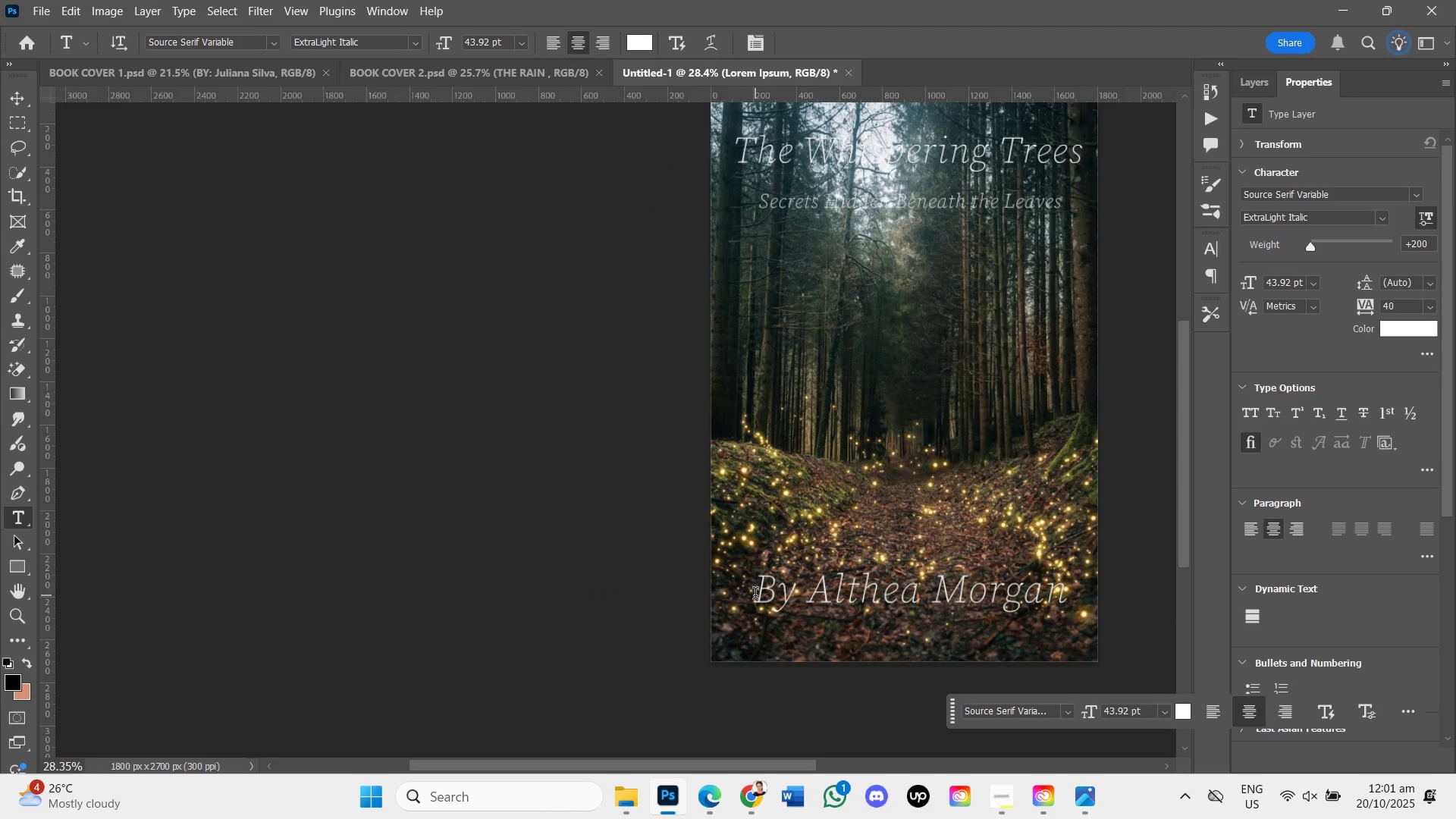 
left_click([755, 595])
 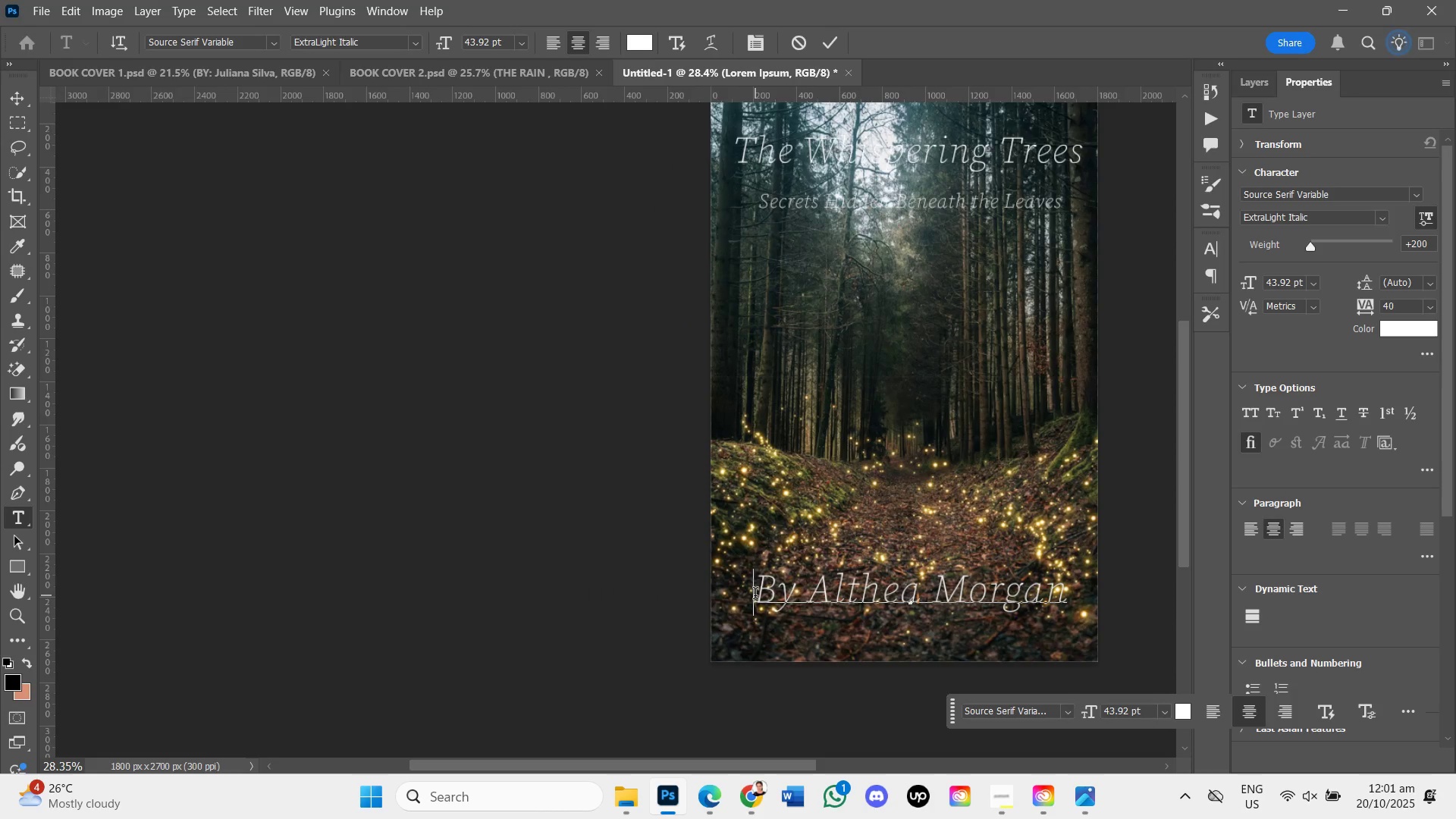 
left_click_drag(start_coordinate=[755, 595], to_coordinate=[965, 595])
 